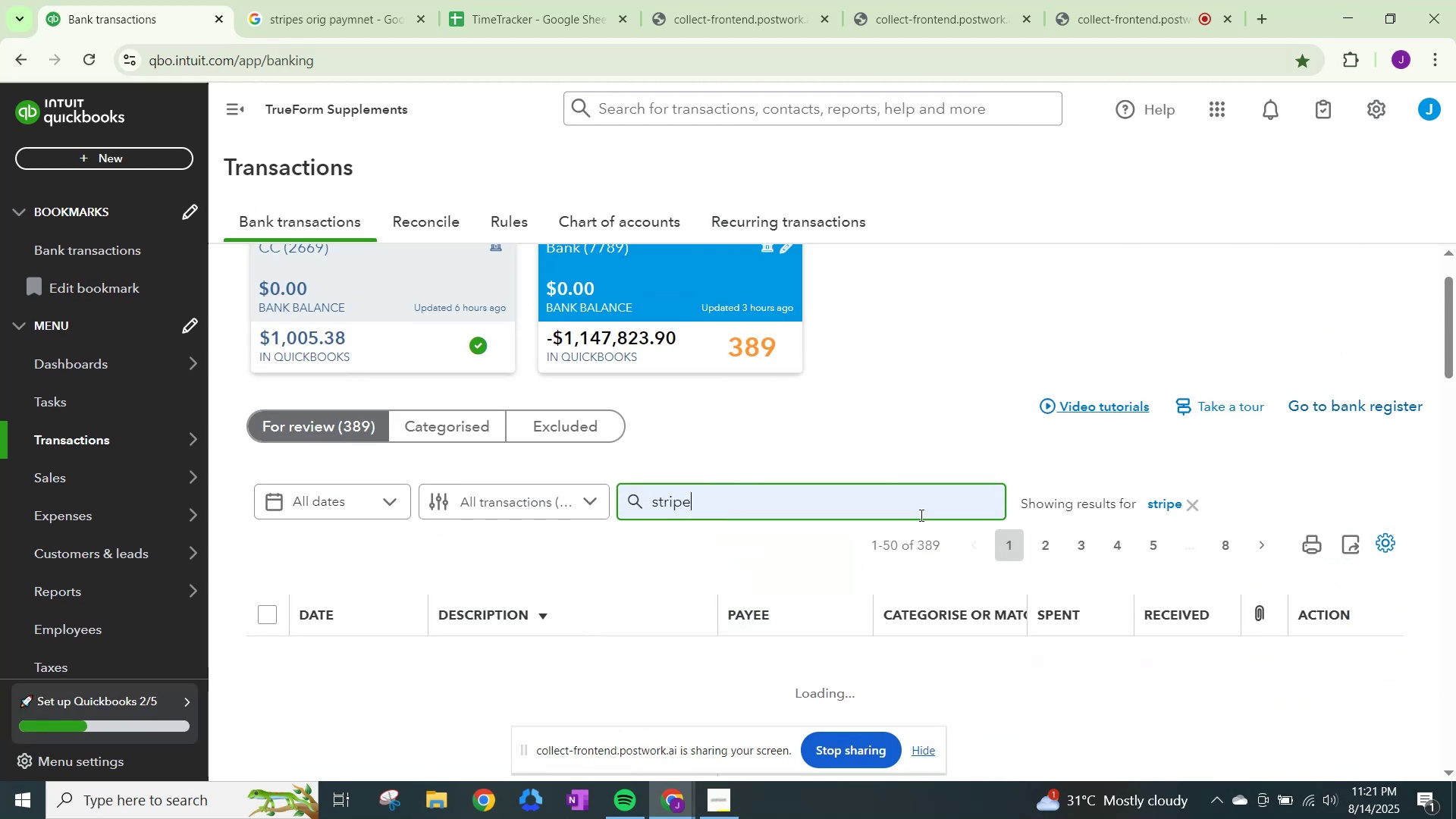 
scroll: coordinate [742, 537], scroll_direction: down, amount: 2.0
 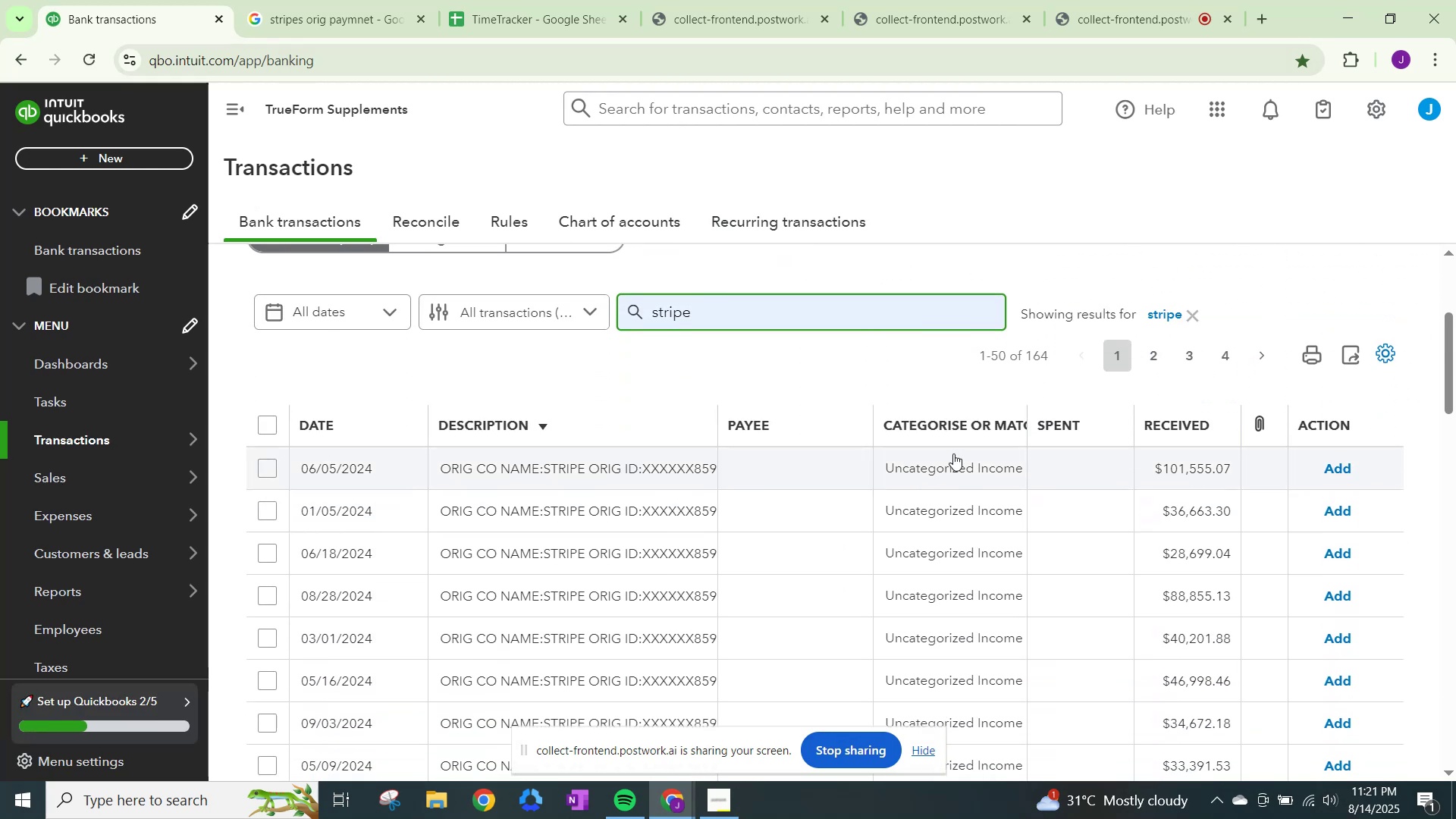 
left_click([962, 450])
 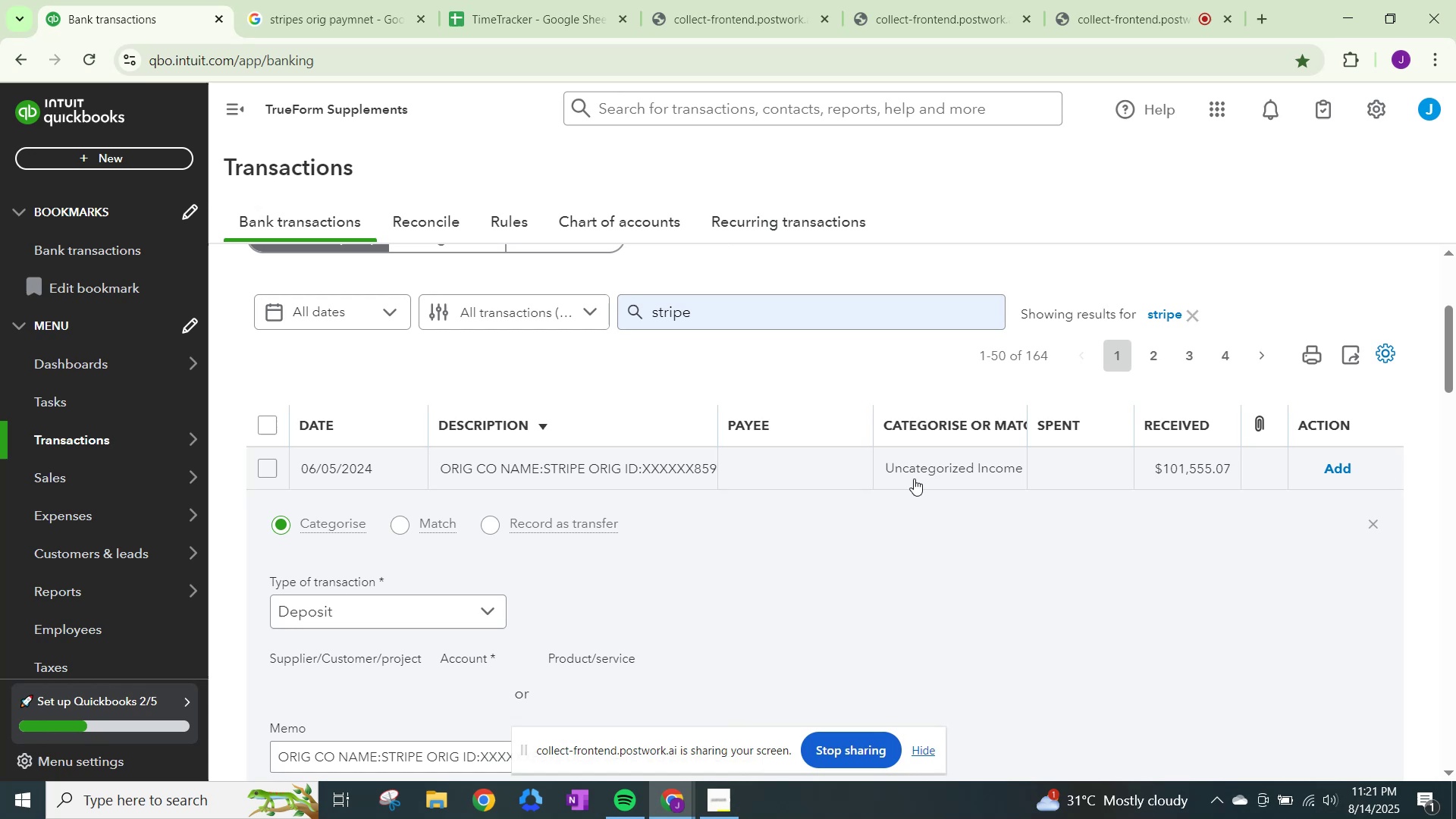 
scroll: coordinate [545, 533], scroll_direction: down, amount: 2.0
 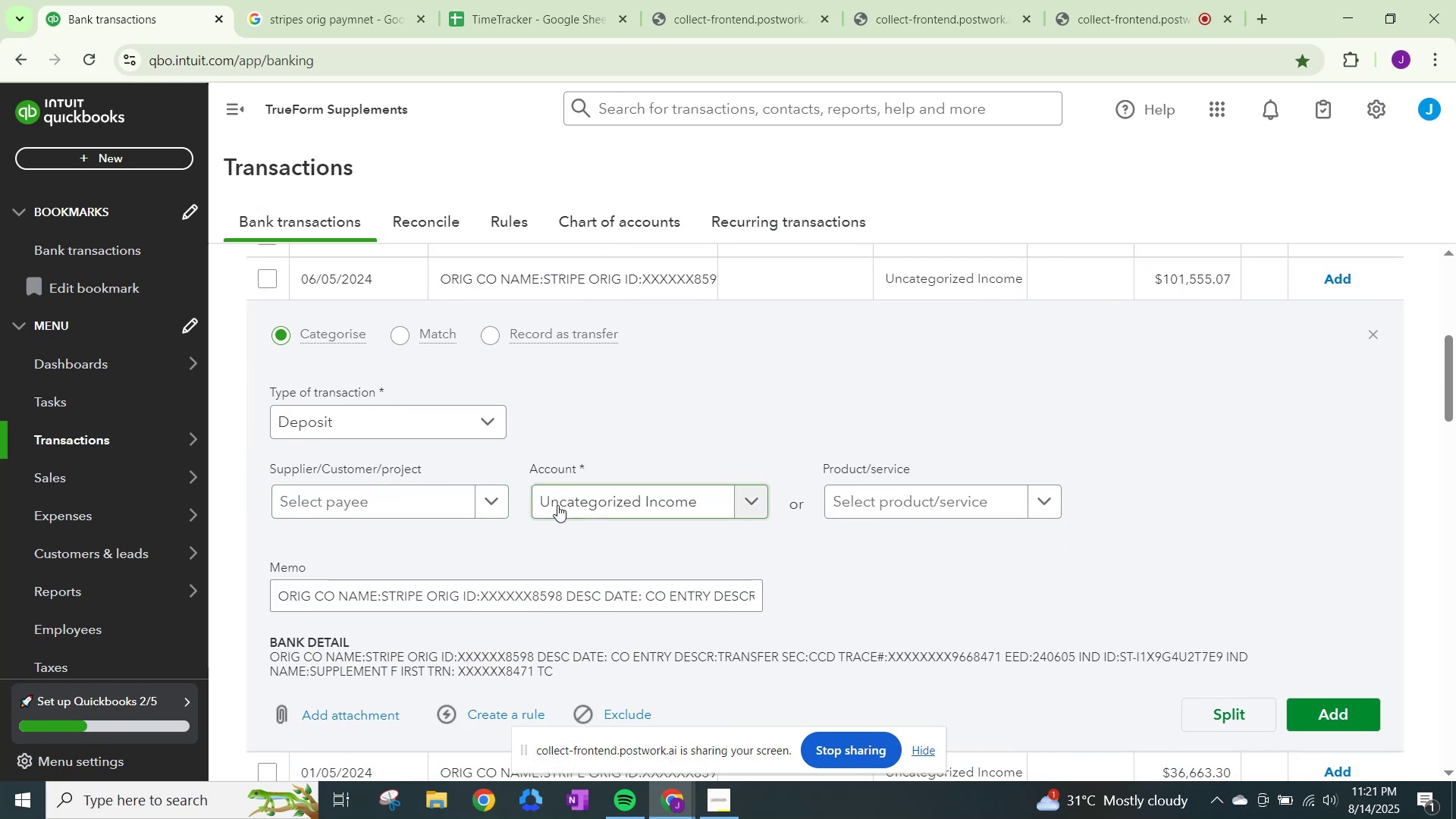 
left_click([458, 506])
 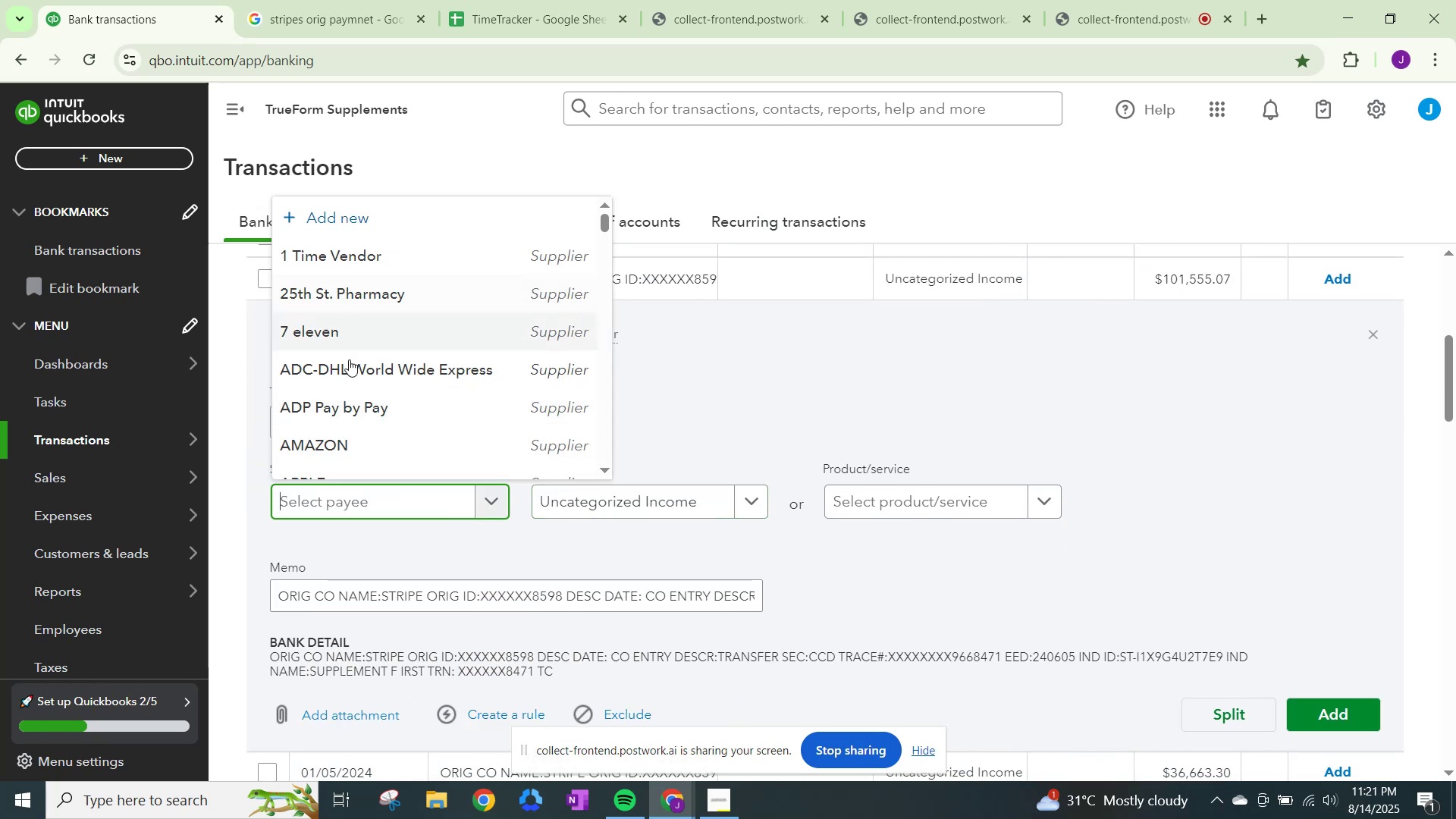 
key(Control+ControlLeft)
 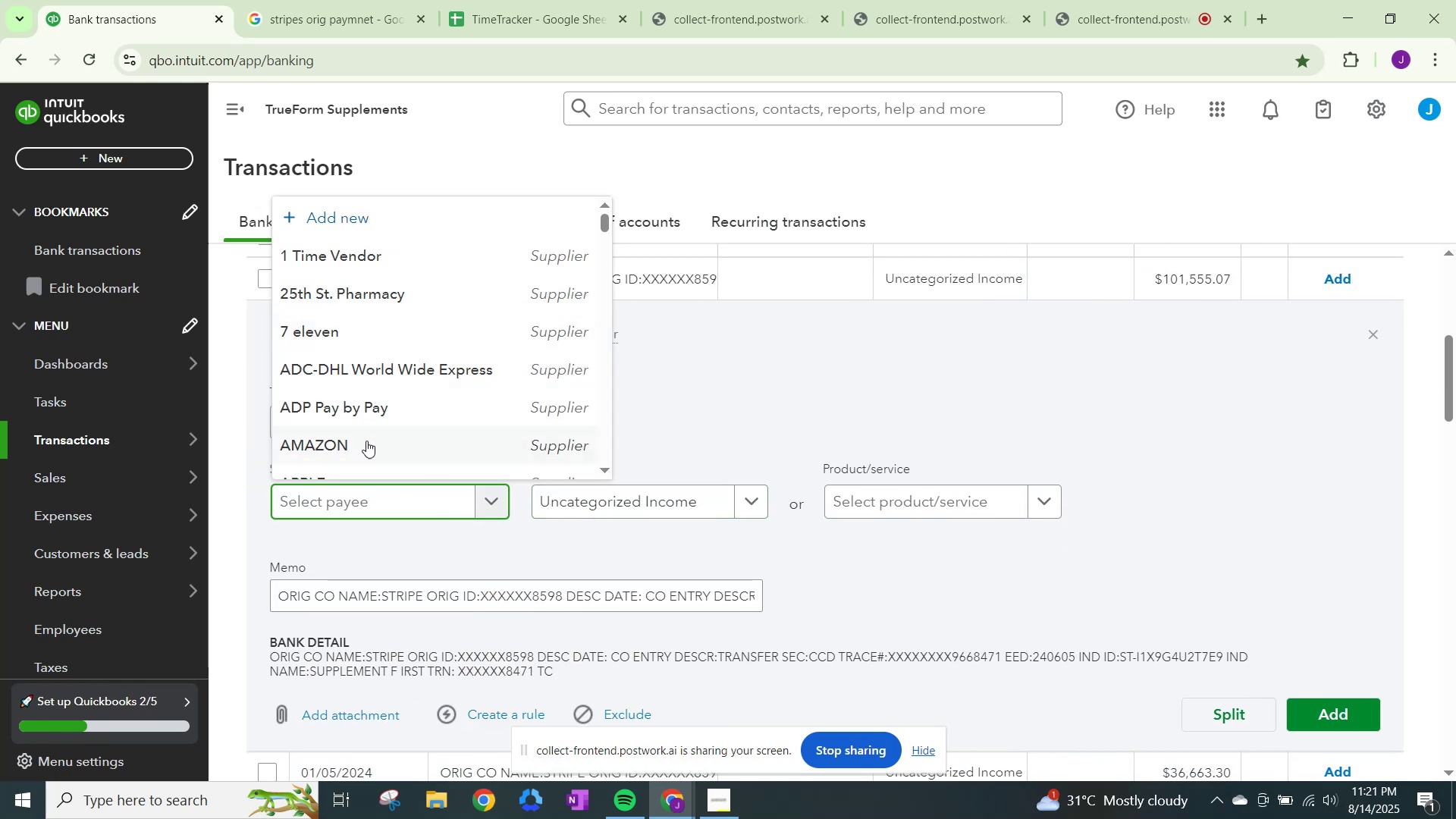 
key(Control+V)
 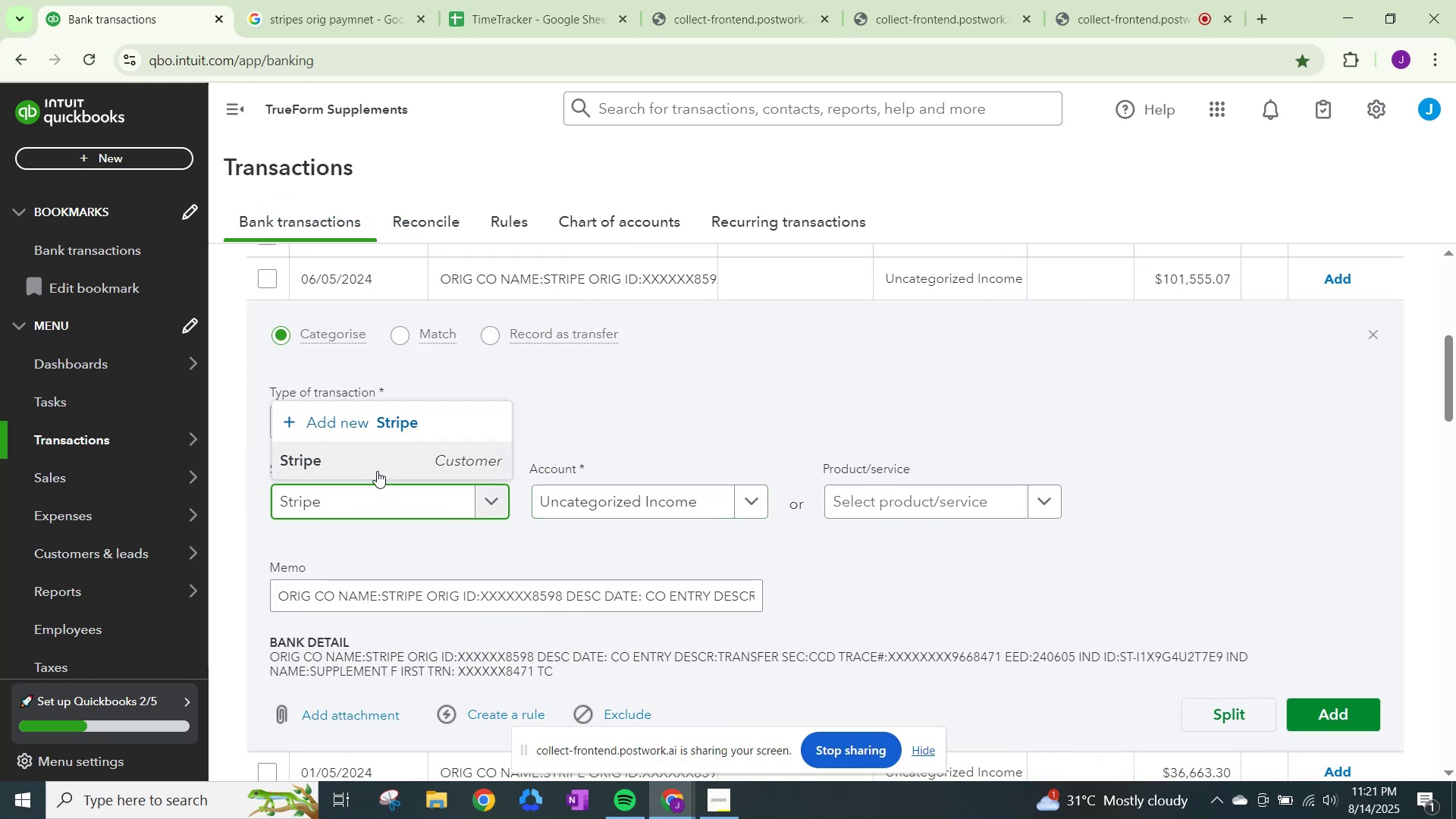 
left_click([378, 461])
 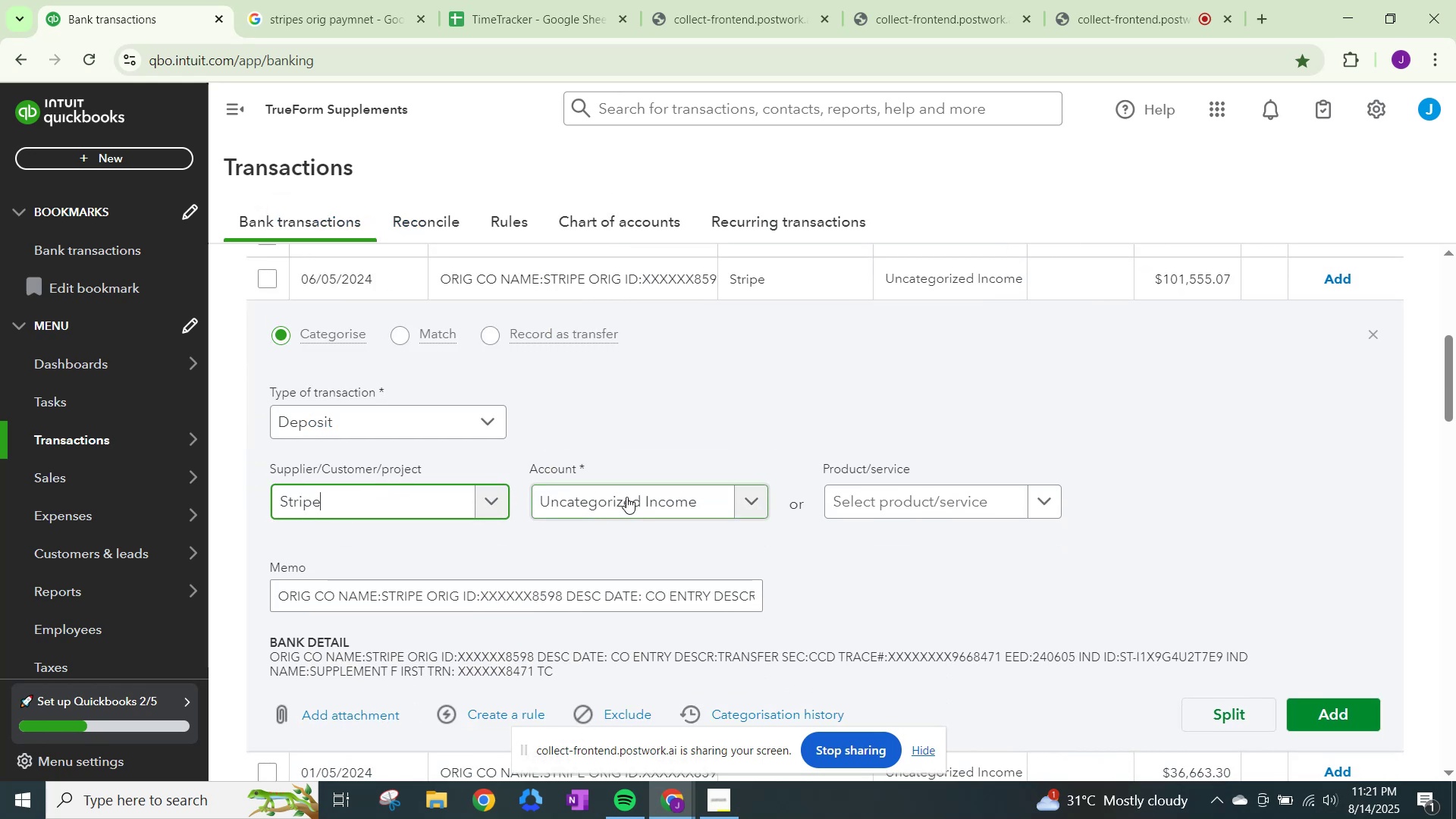 
left_click([627, 497])
 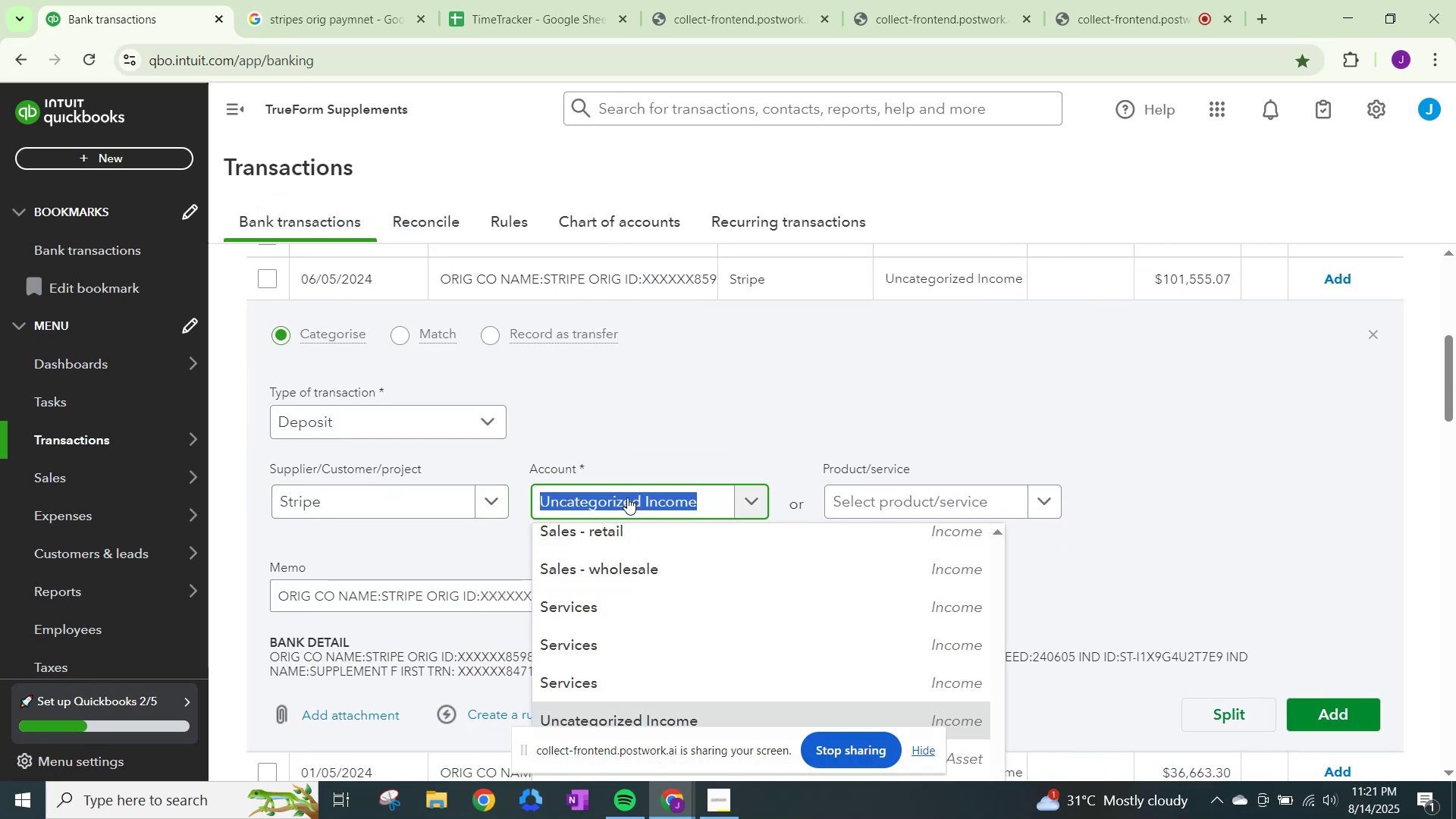 
left_click([584, 610])
 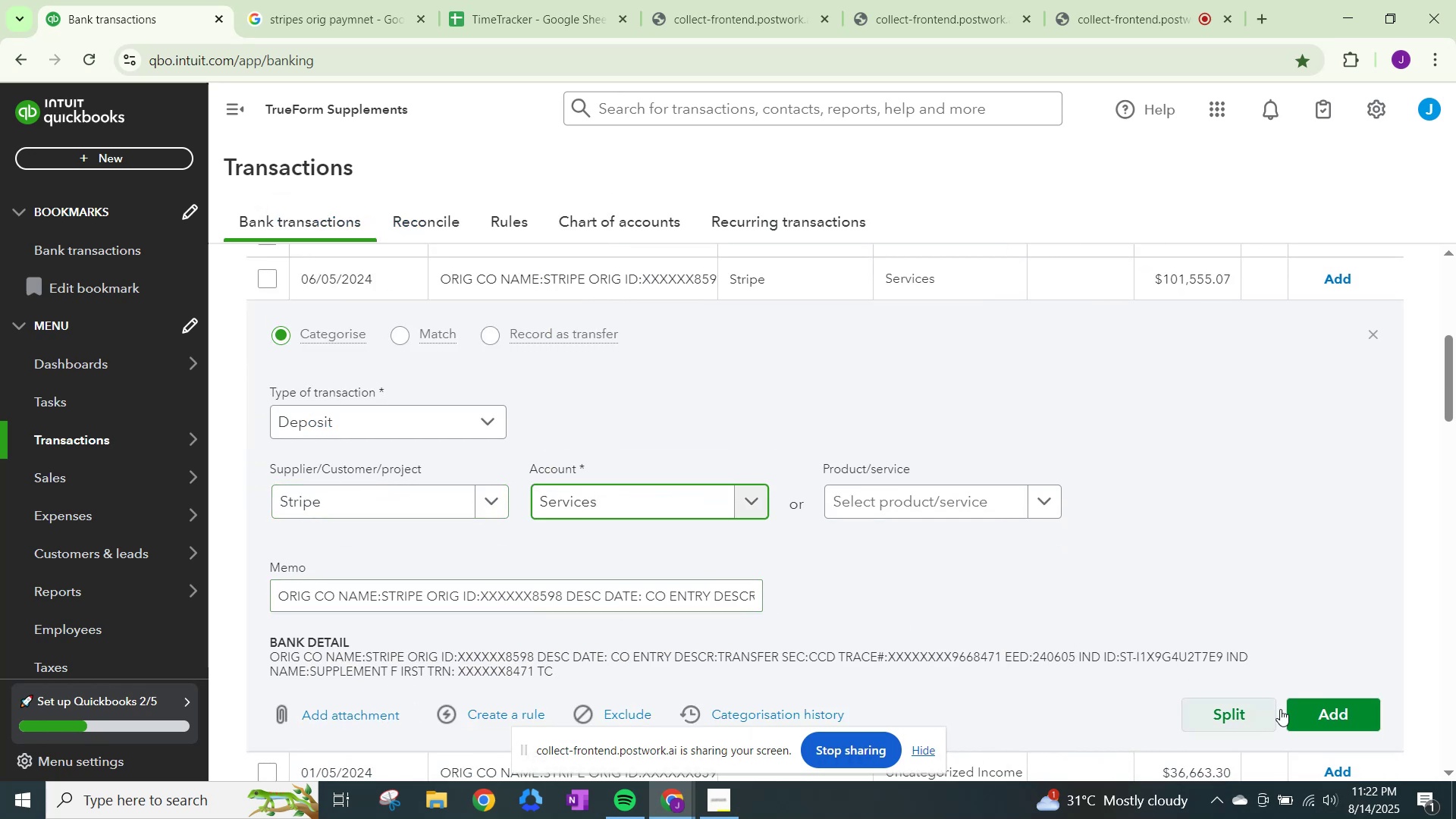 
left_click([1315, 719])
 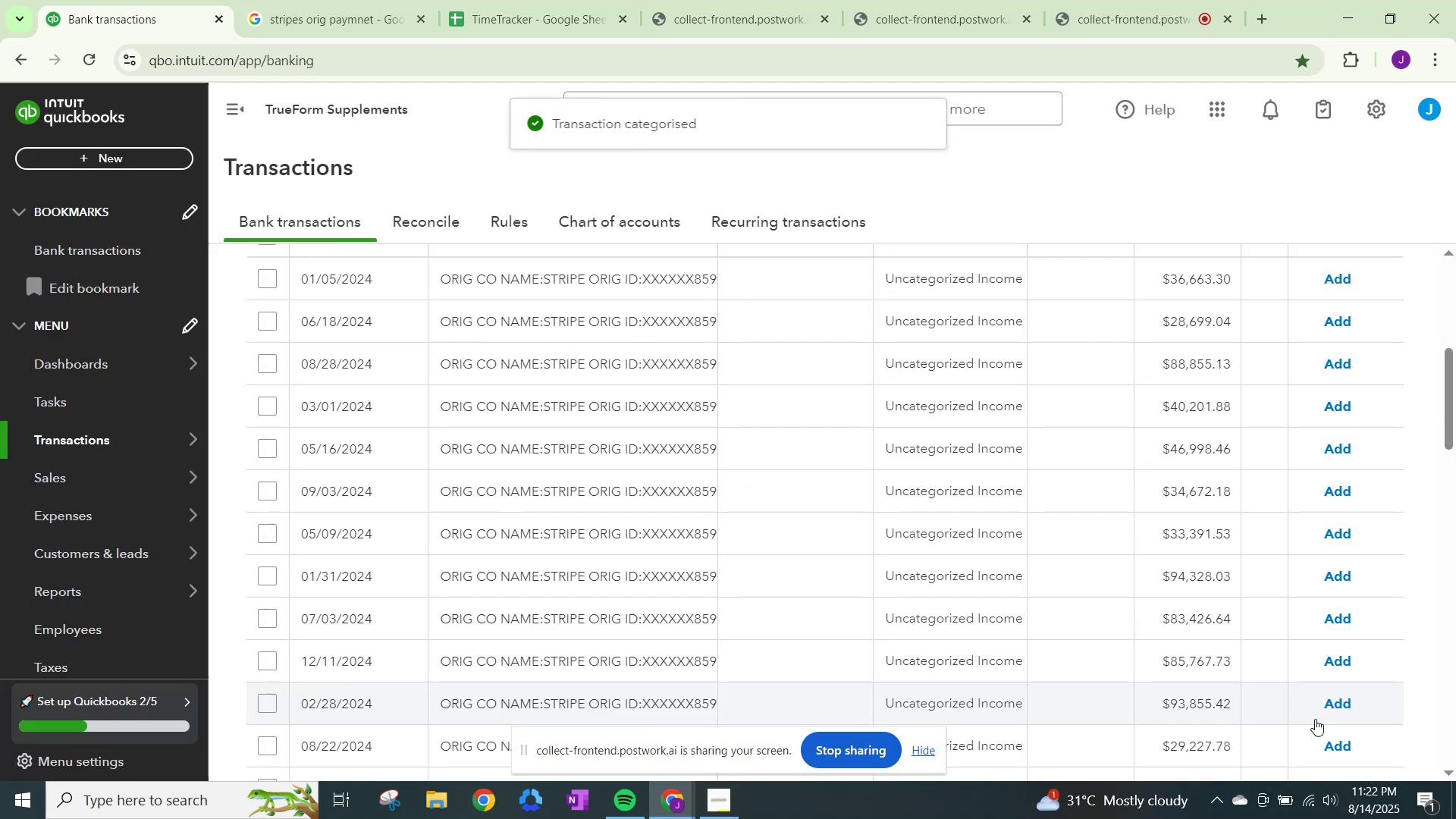 
scroll: coordinate [977, 334], scroll_direction: up, amount: 1.0
 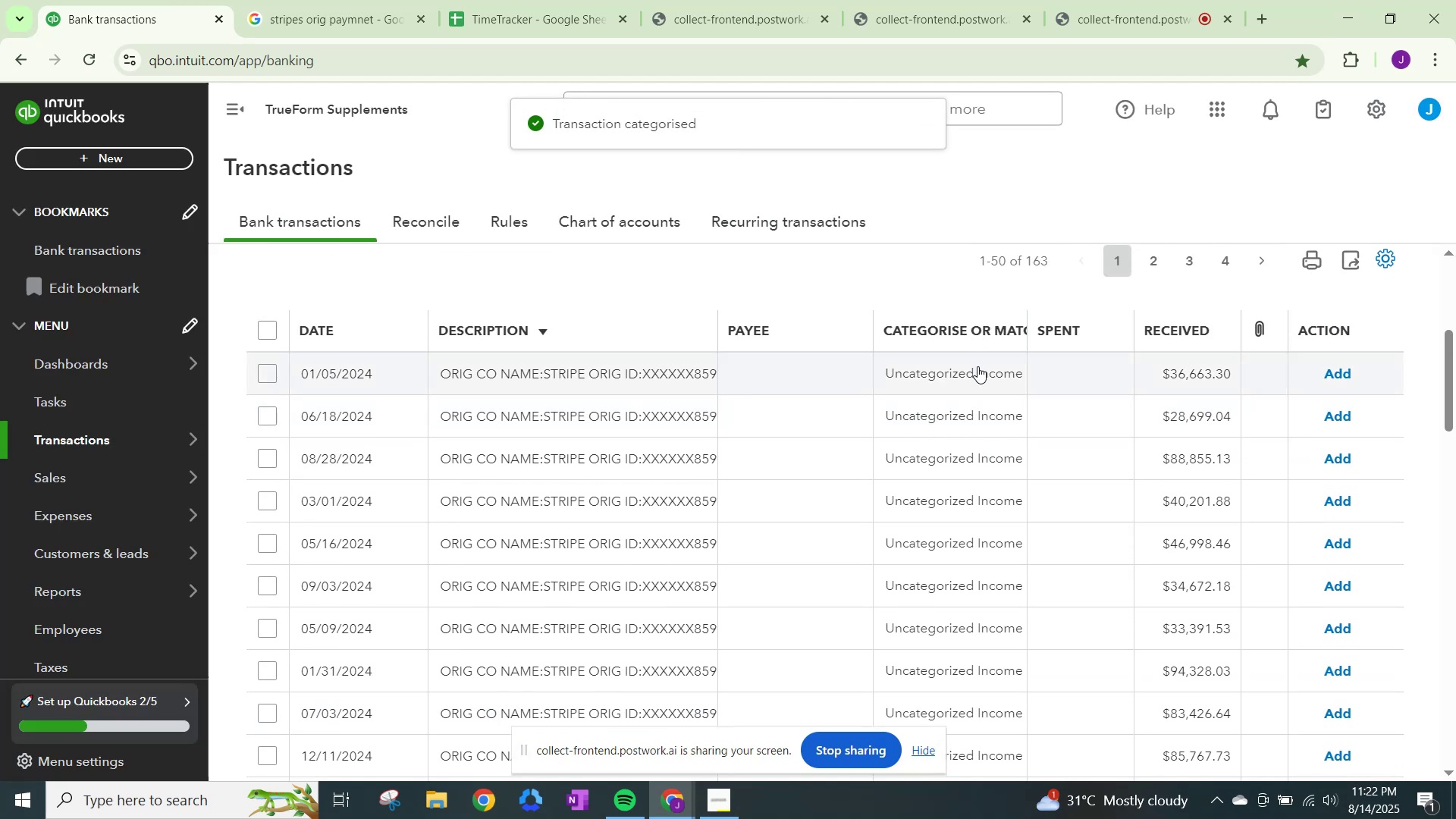 
left_click([977, 367])
 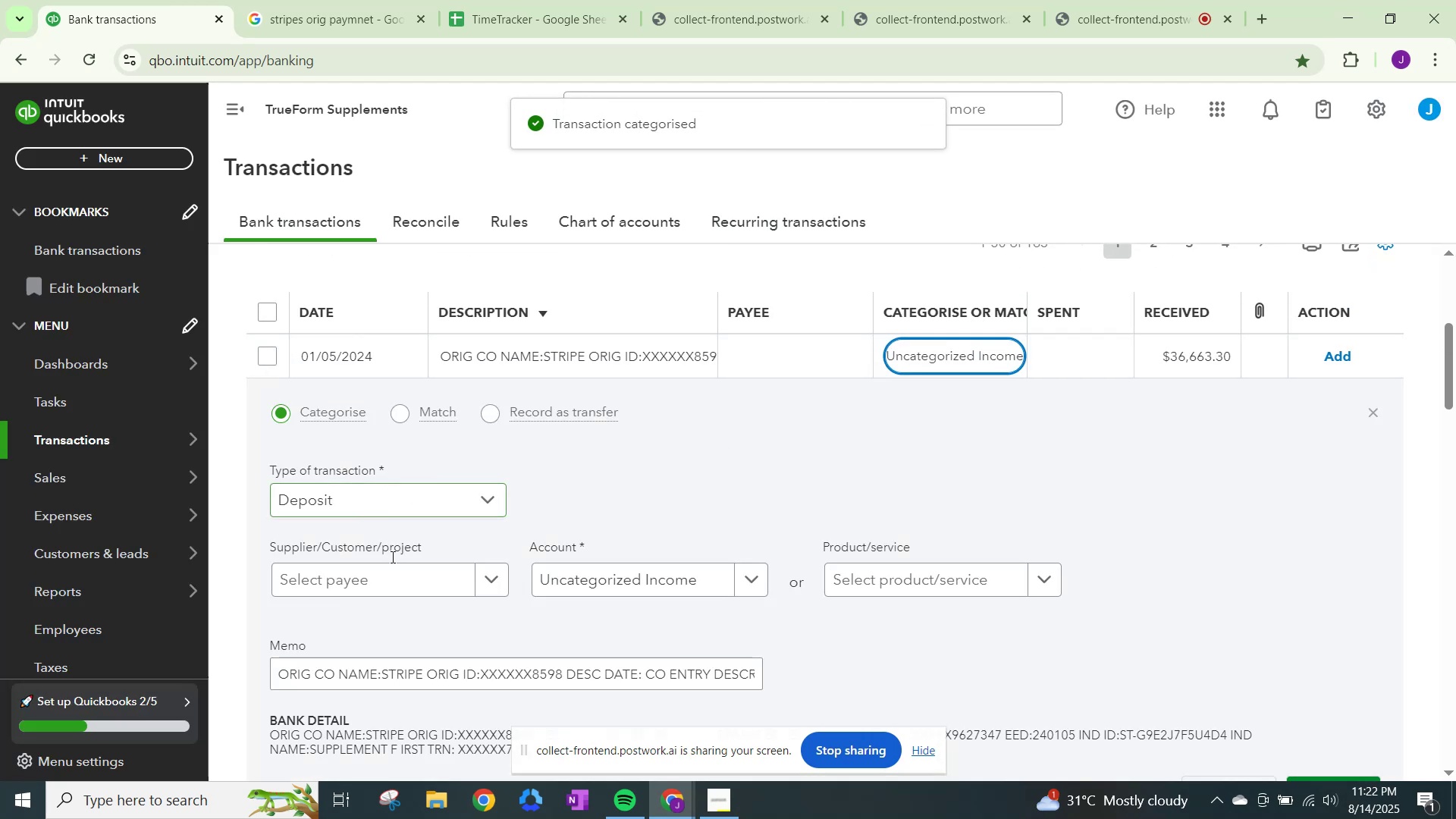 
left_click([394, 567])
 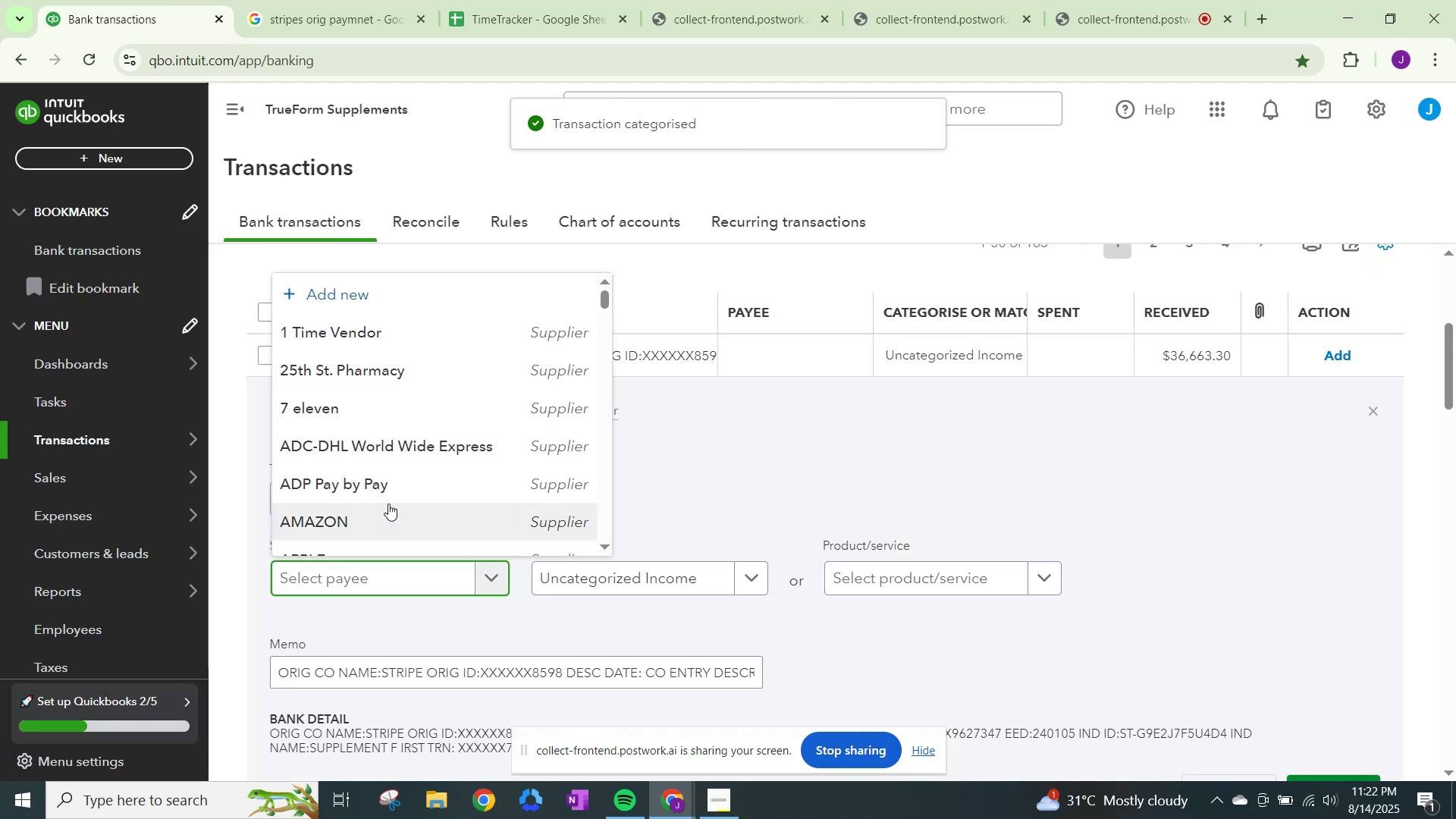 
key(Control+ControlLeft)
 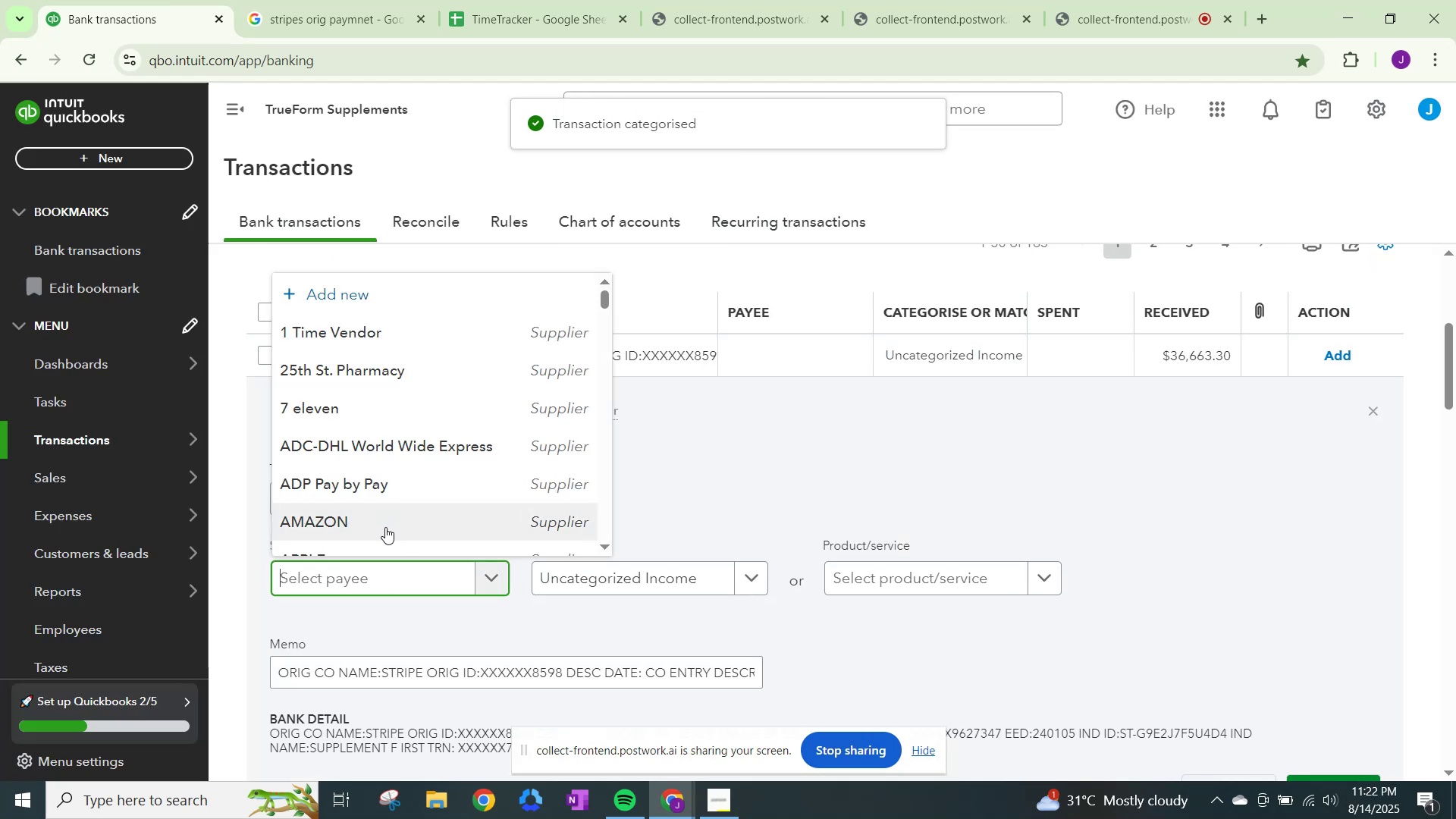 
key(Control+V)
 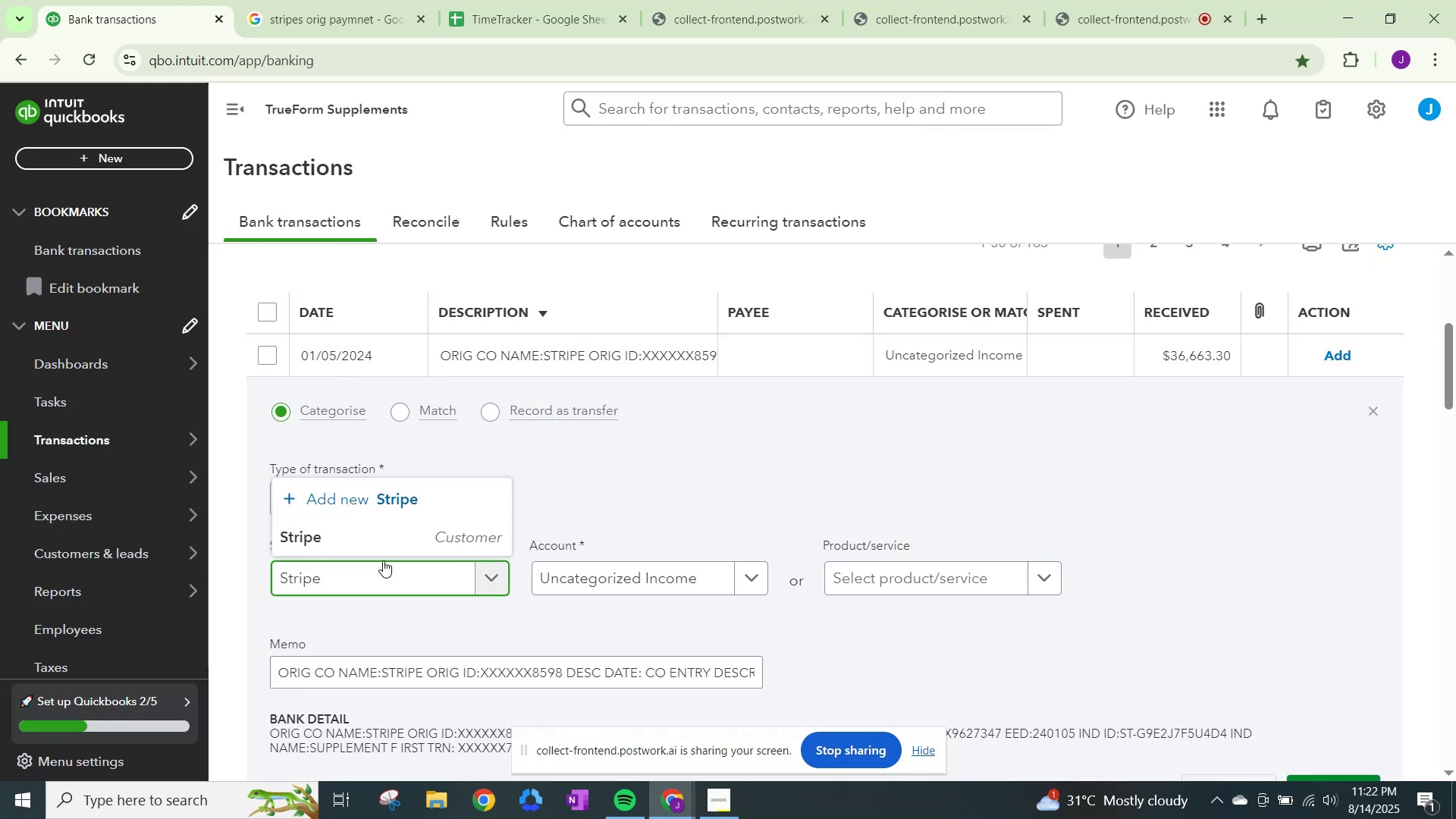 
left_click([401, 544])
 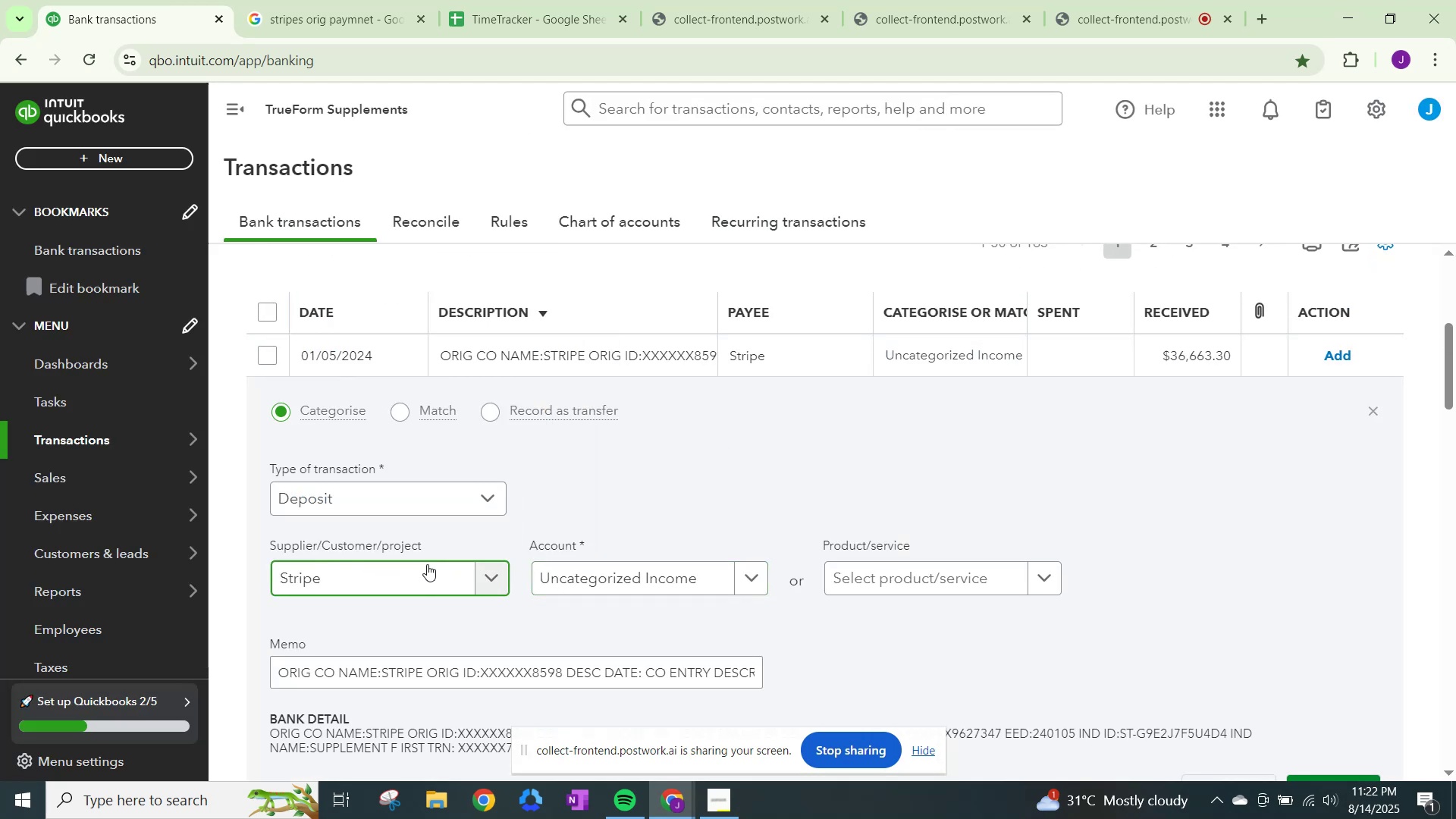 
mouse_move([433, 530])
 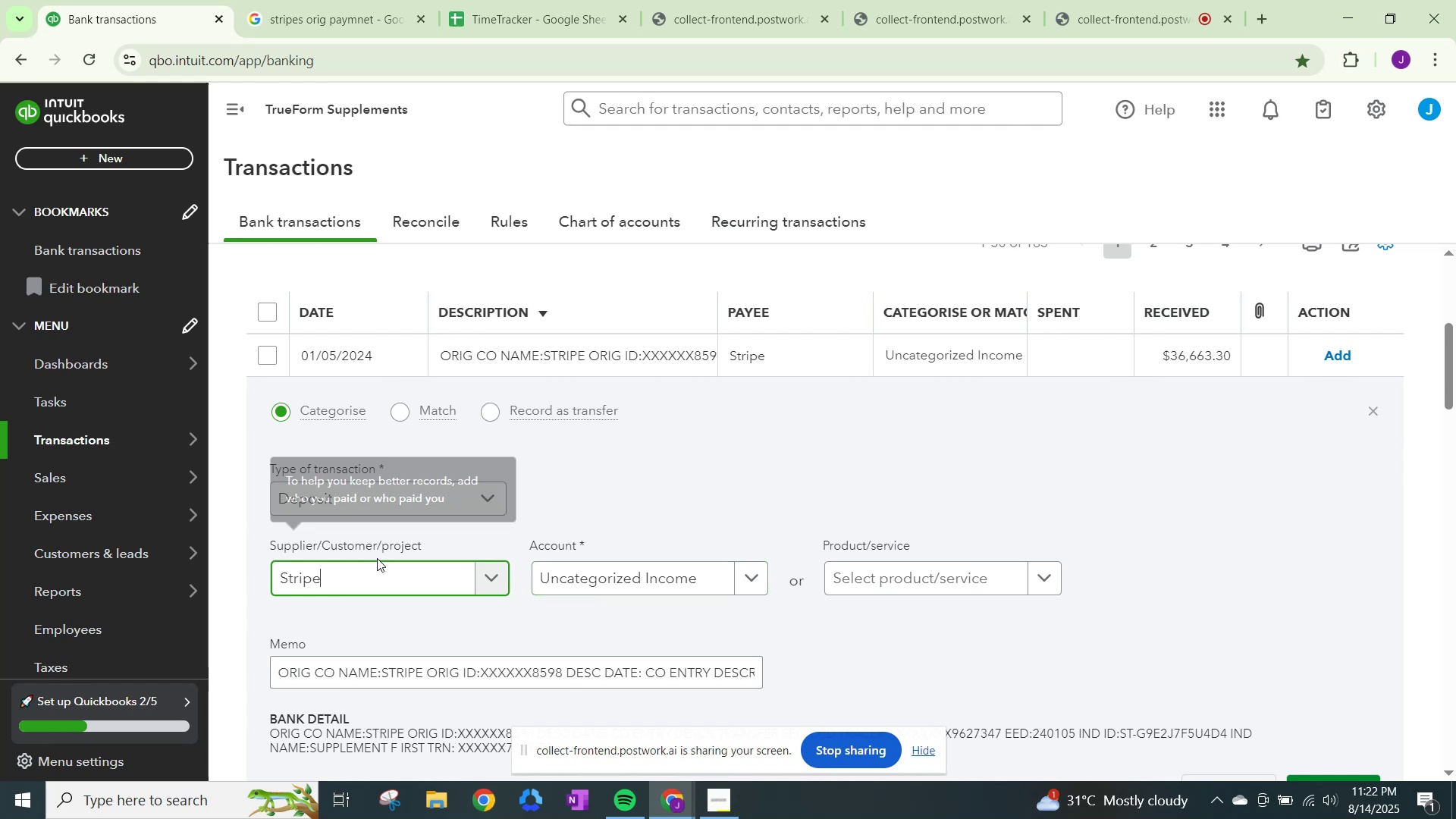 
mouse_move([405, 532])
 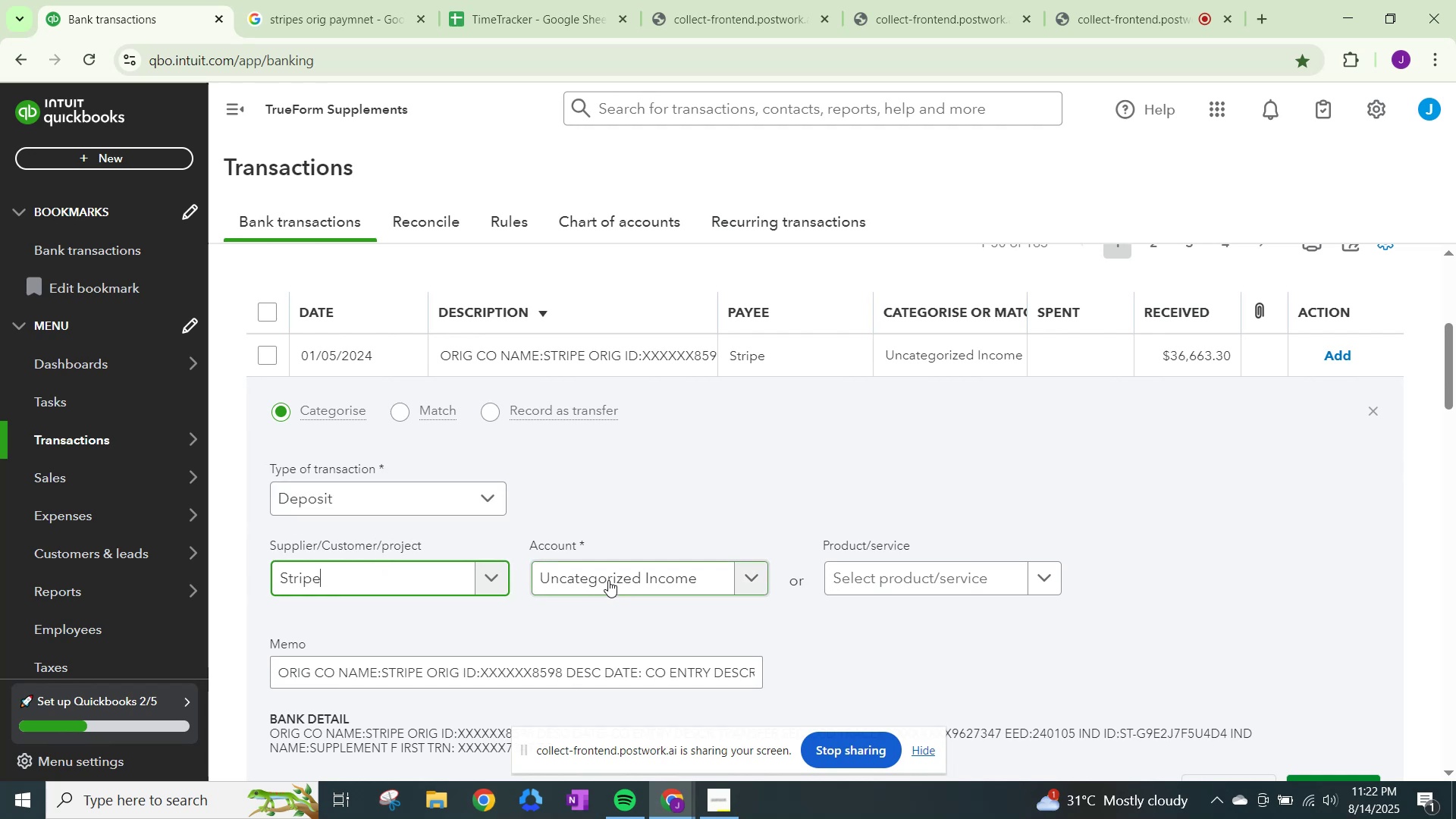 
left_click([608, 580])
 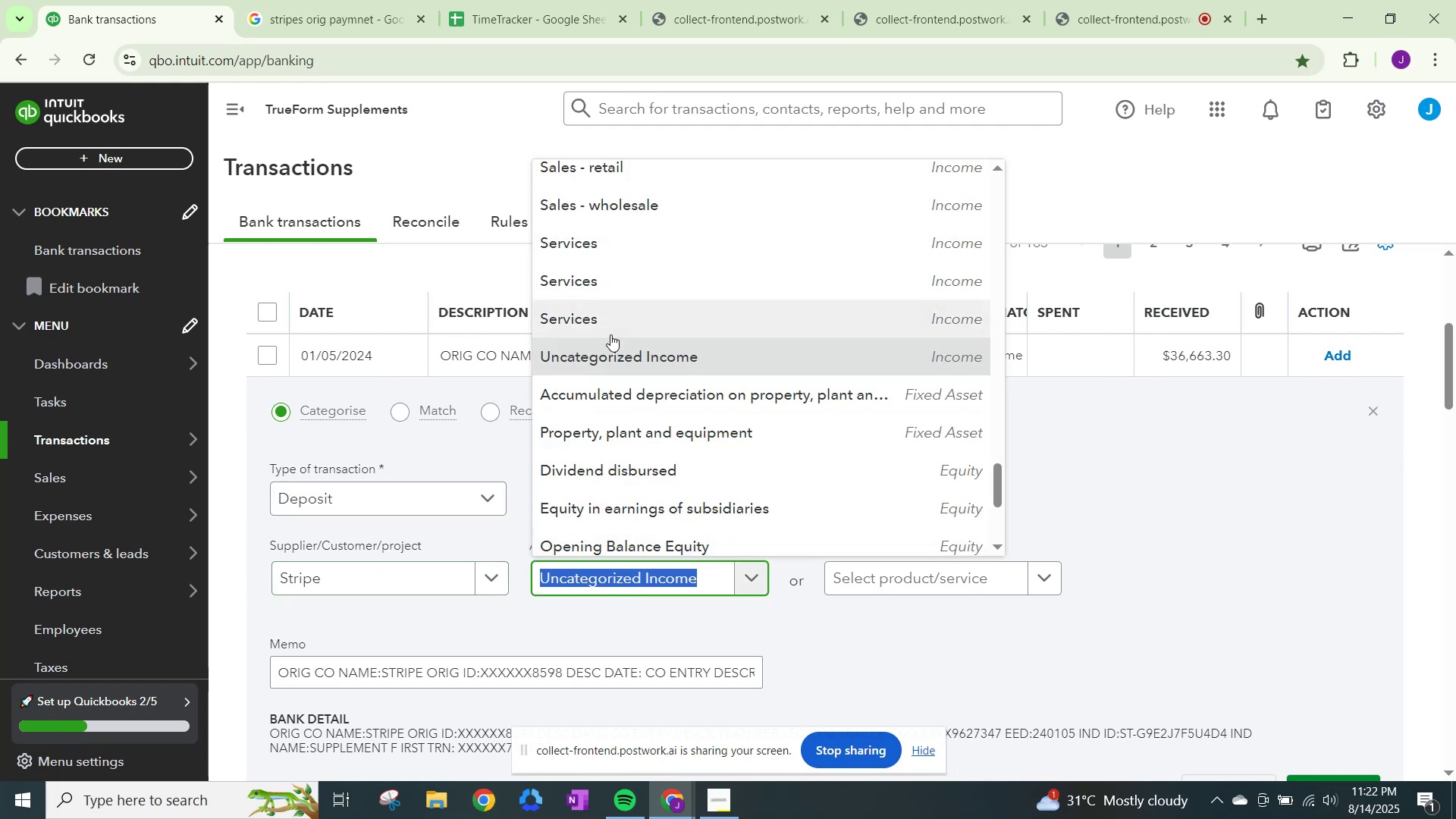 
left_click([626, 314])
 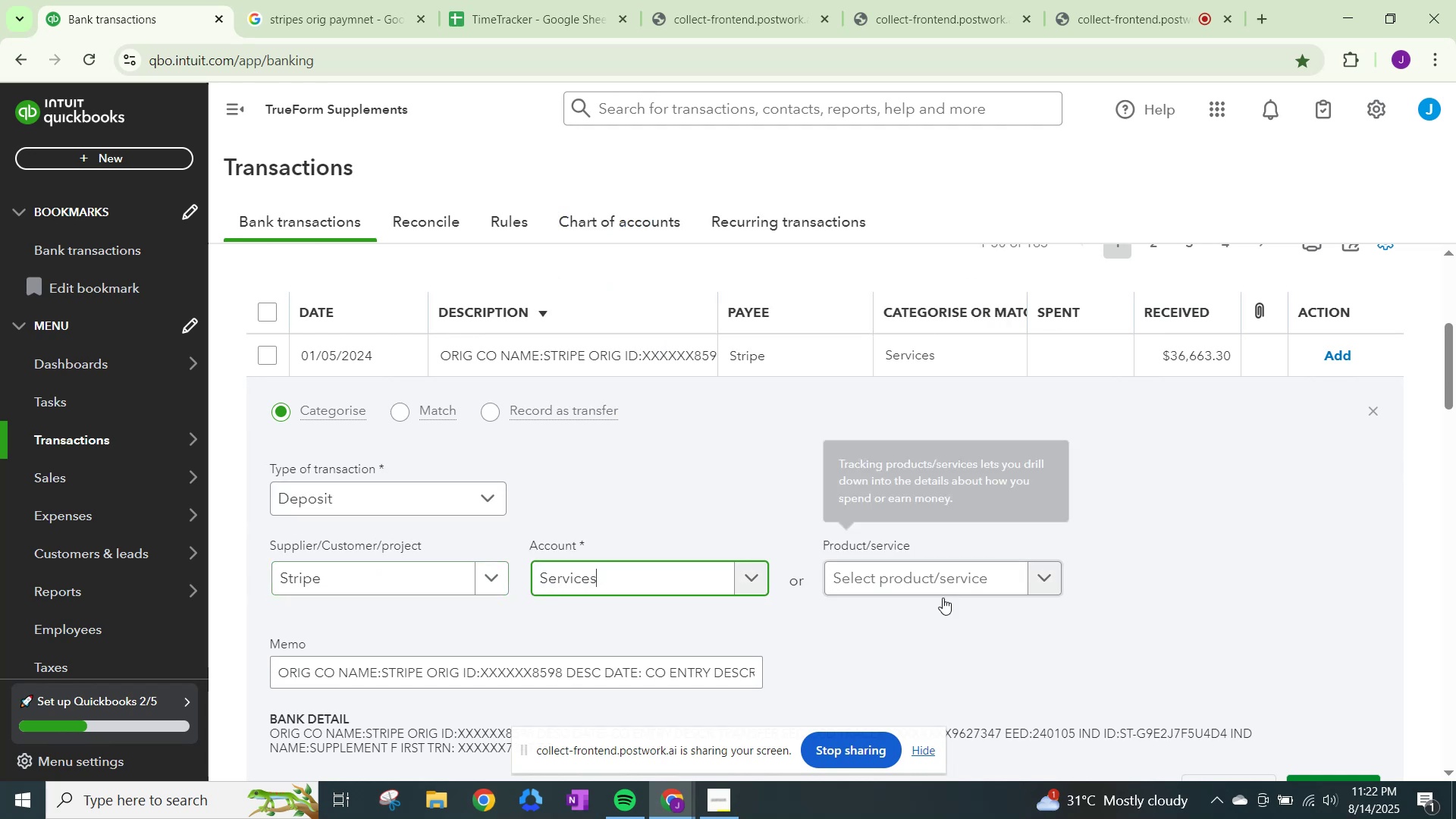 
scroll: coordinate [980, 618], scroll_direction: down, amount: 1.0
 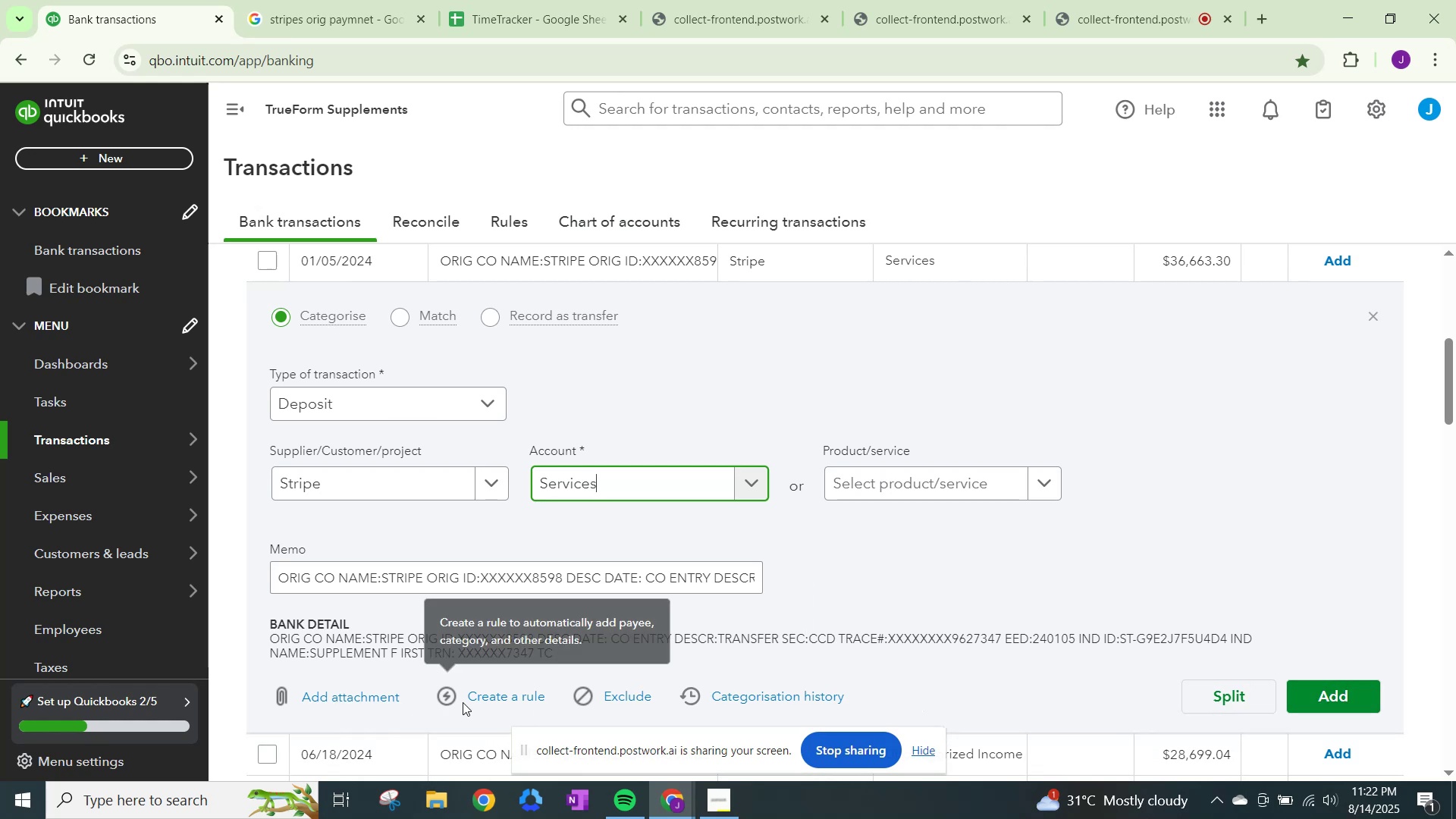 
wait(5.15)
 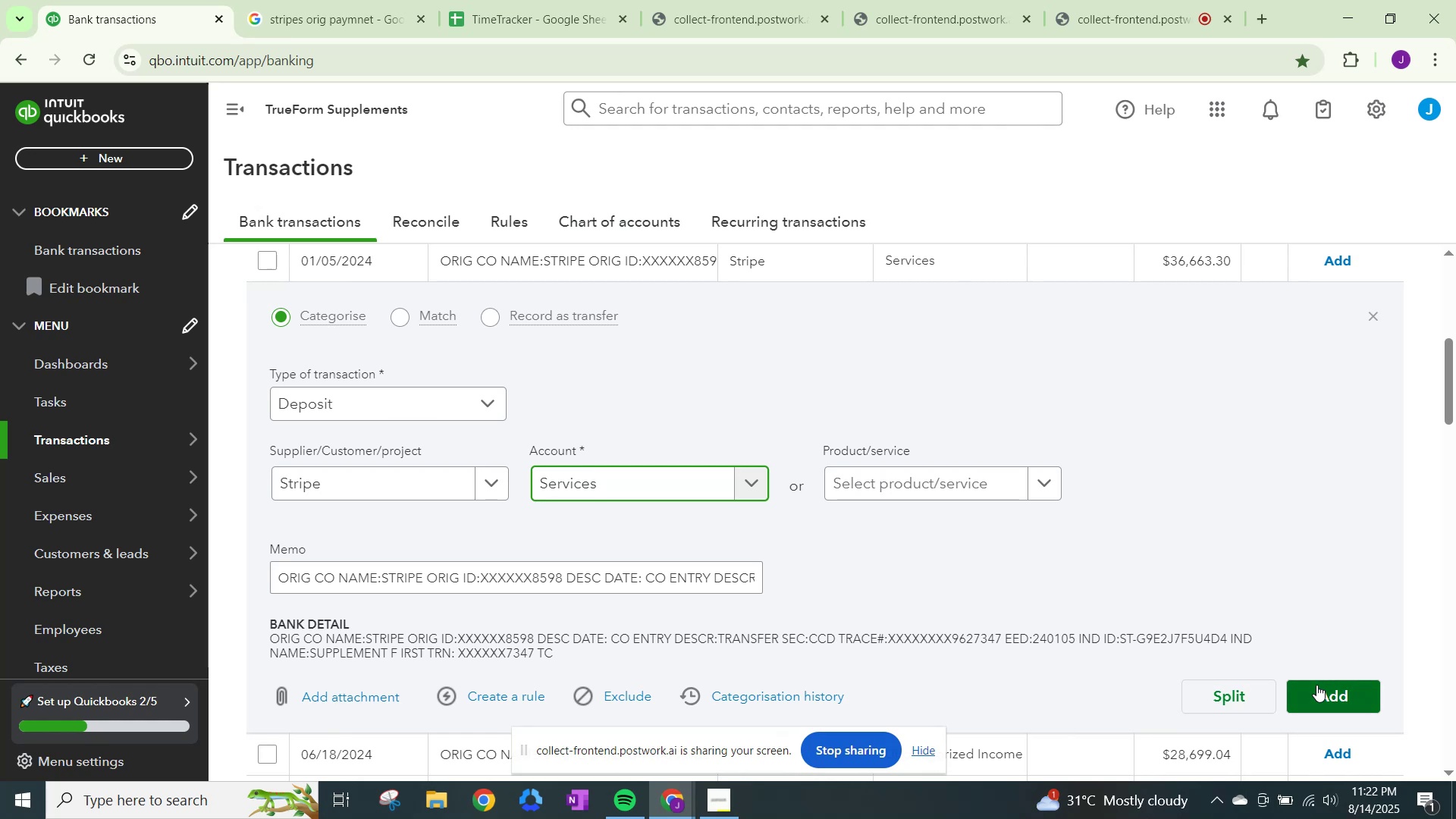 
left_click([473, 694])
 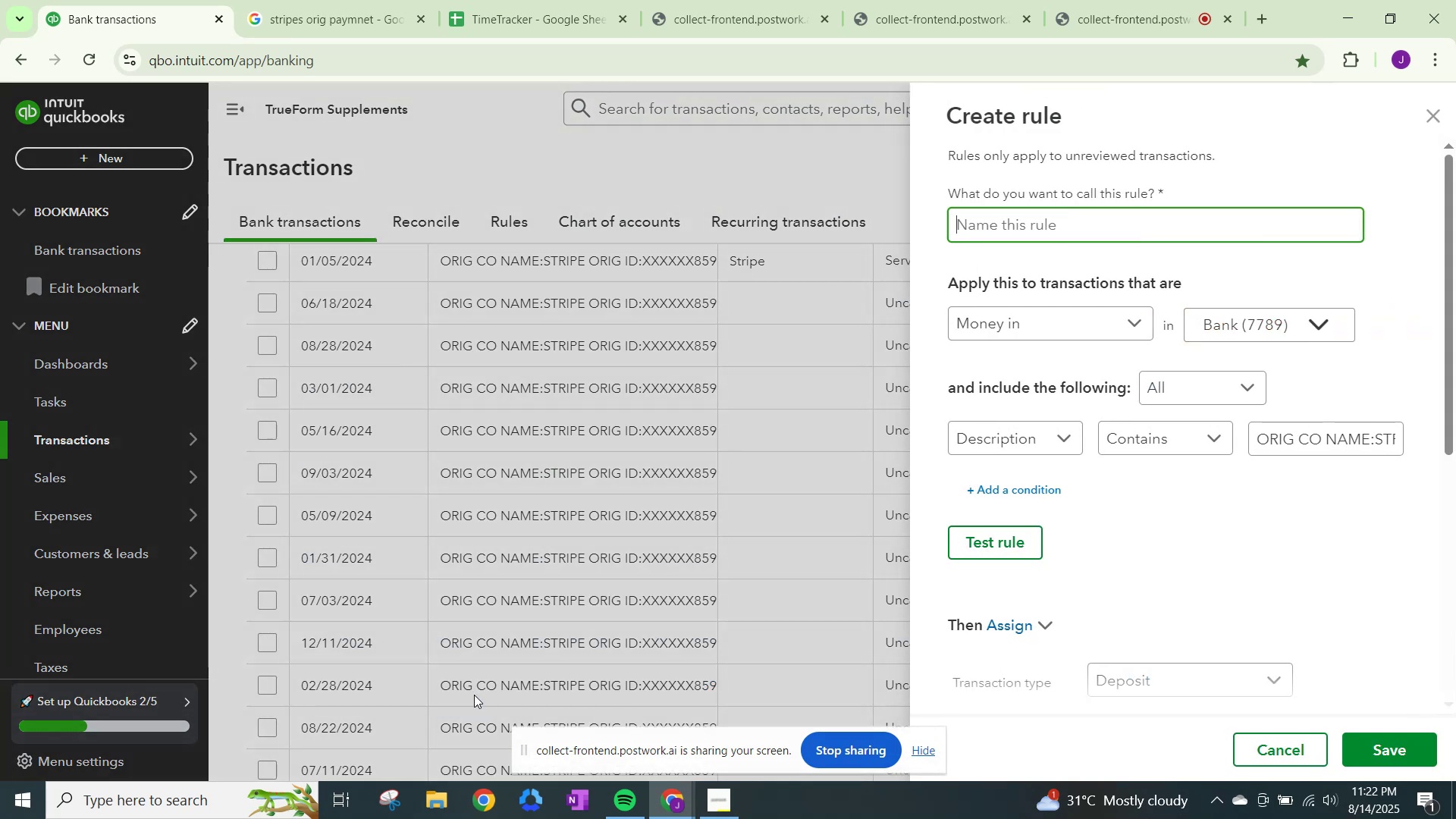 
wait(6.15)
 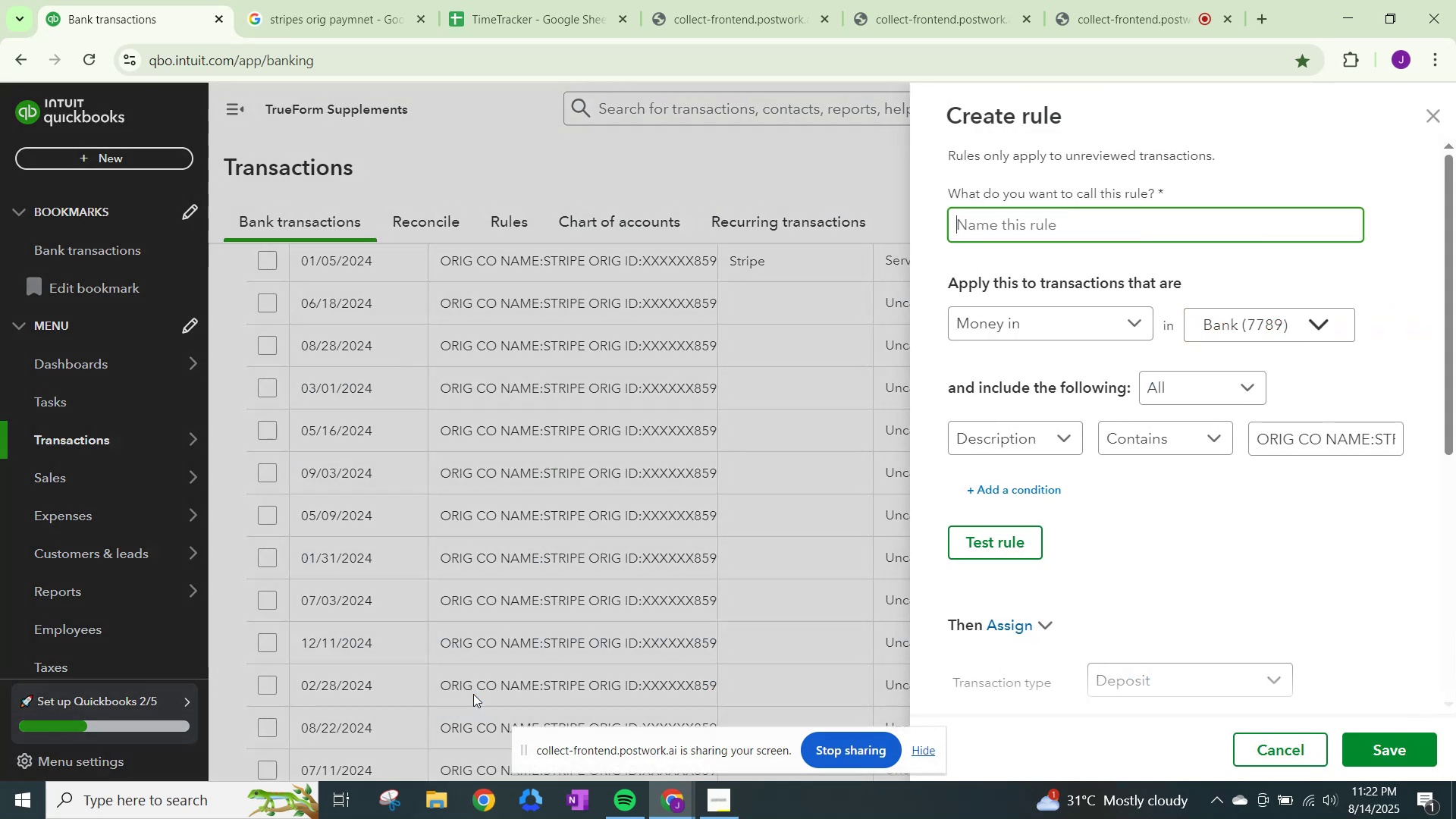 
scroll: coordinate [918, 653], scroll_direction: down, amount: 3.0
 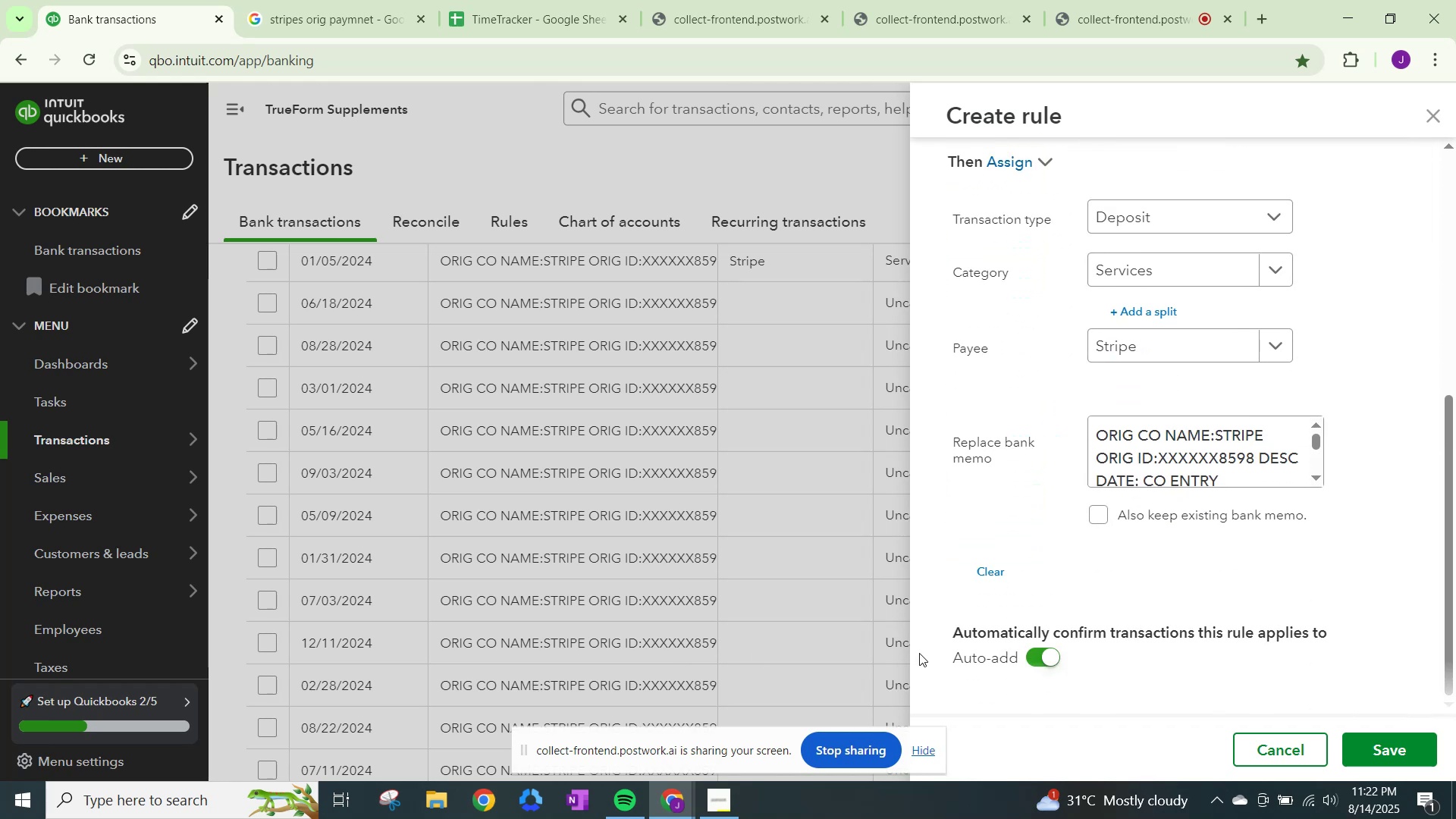 
scroll: coordinate [921, 652], scroll_direction: up, amount: 4.0
 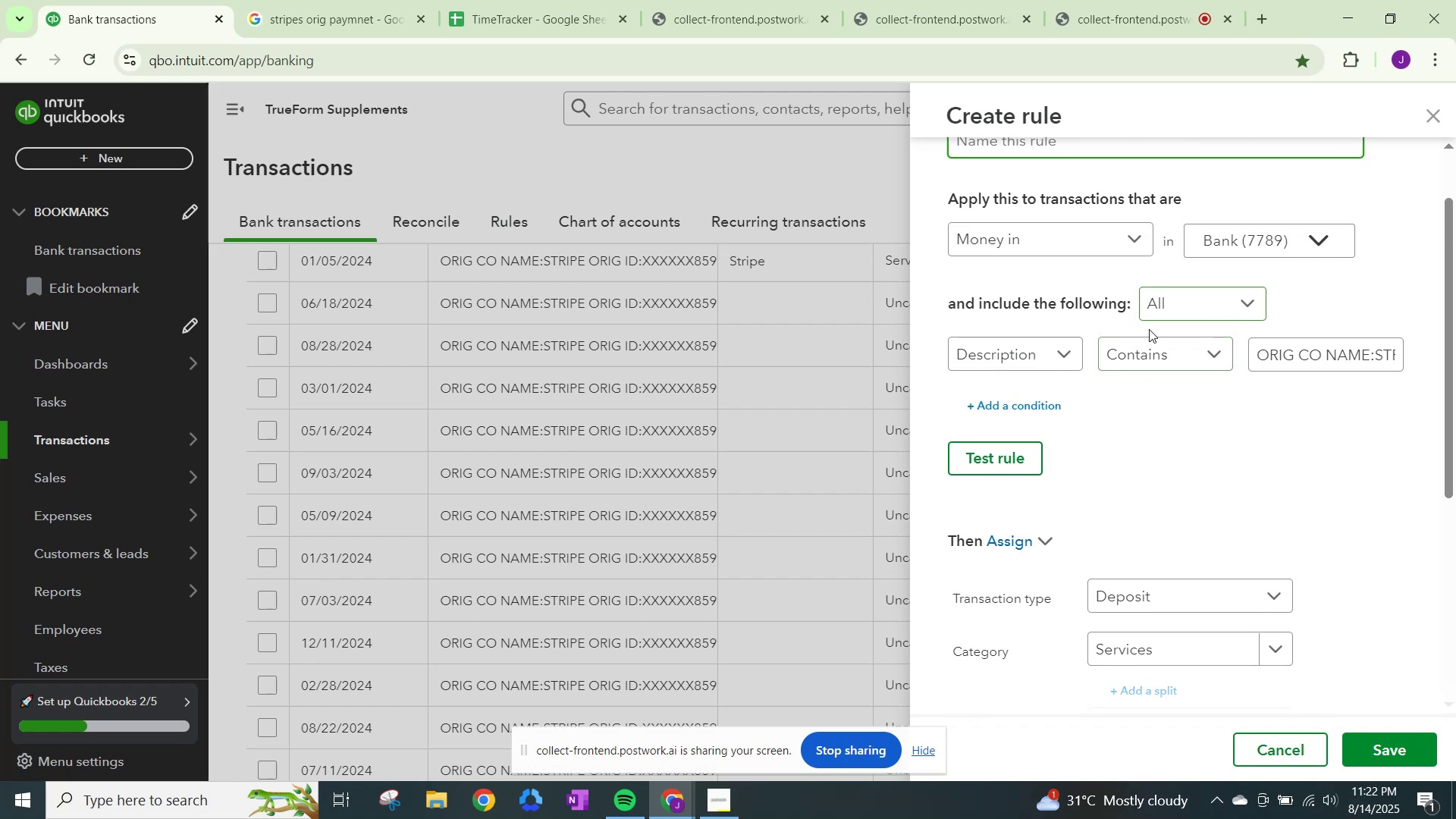 
wait(5.68)
 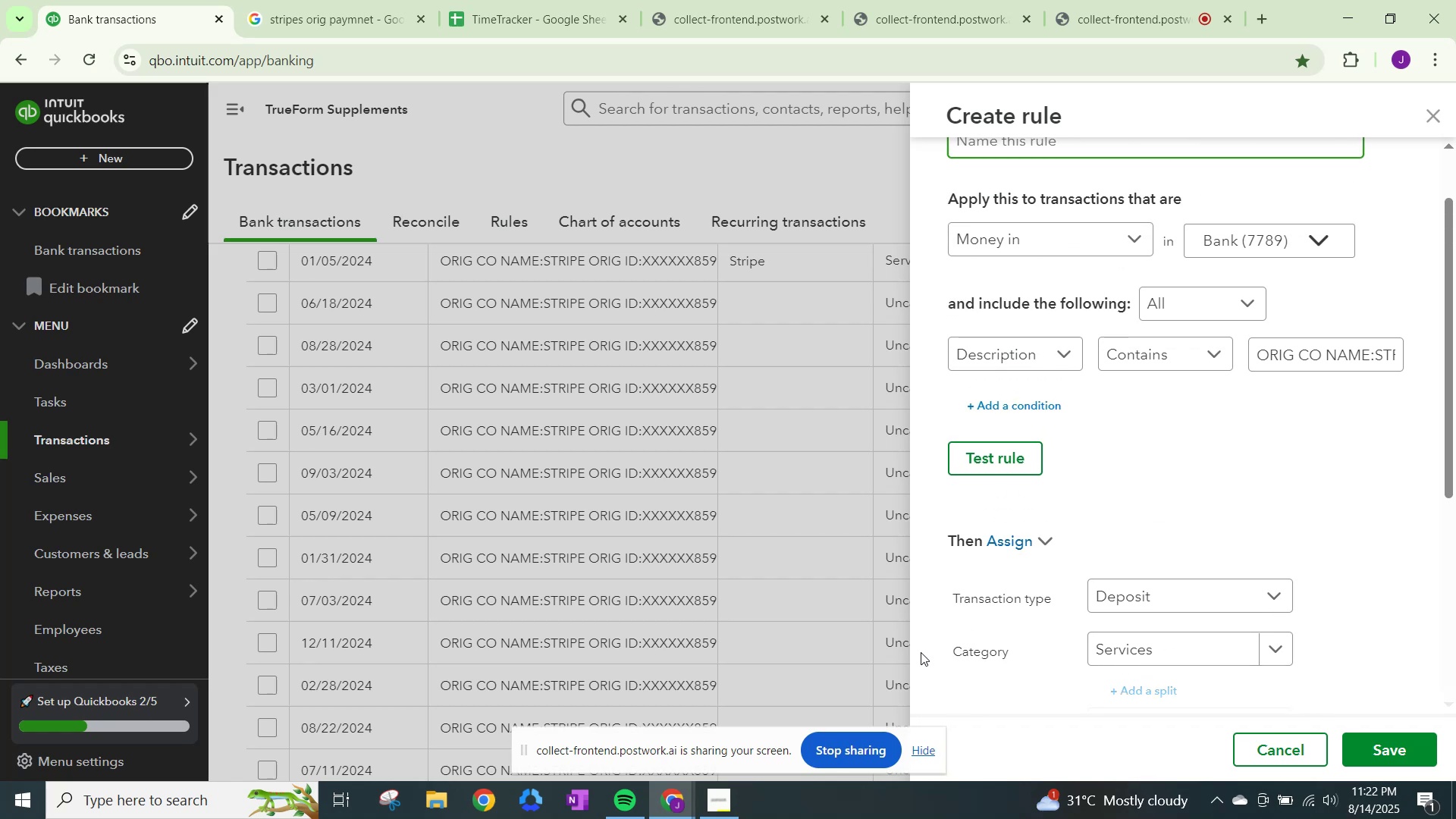 
left_click([1065, 352])
 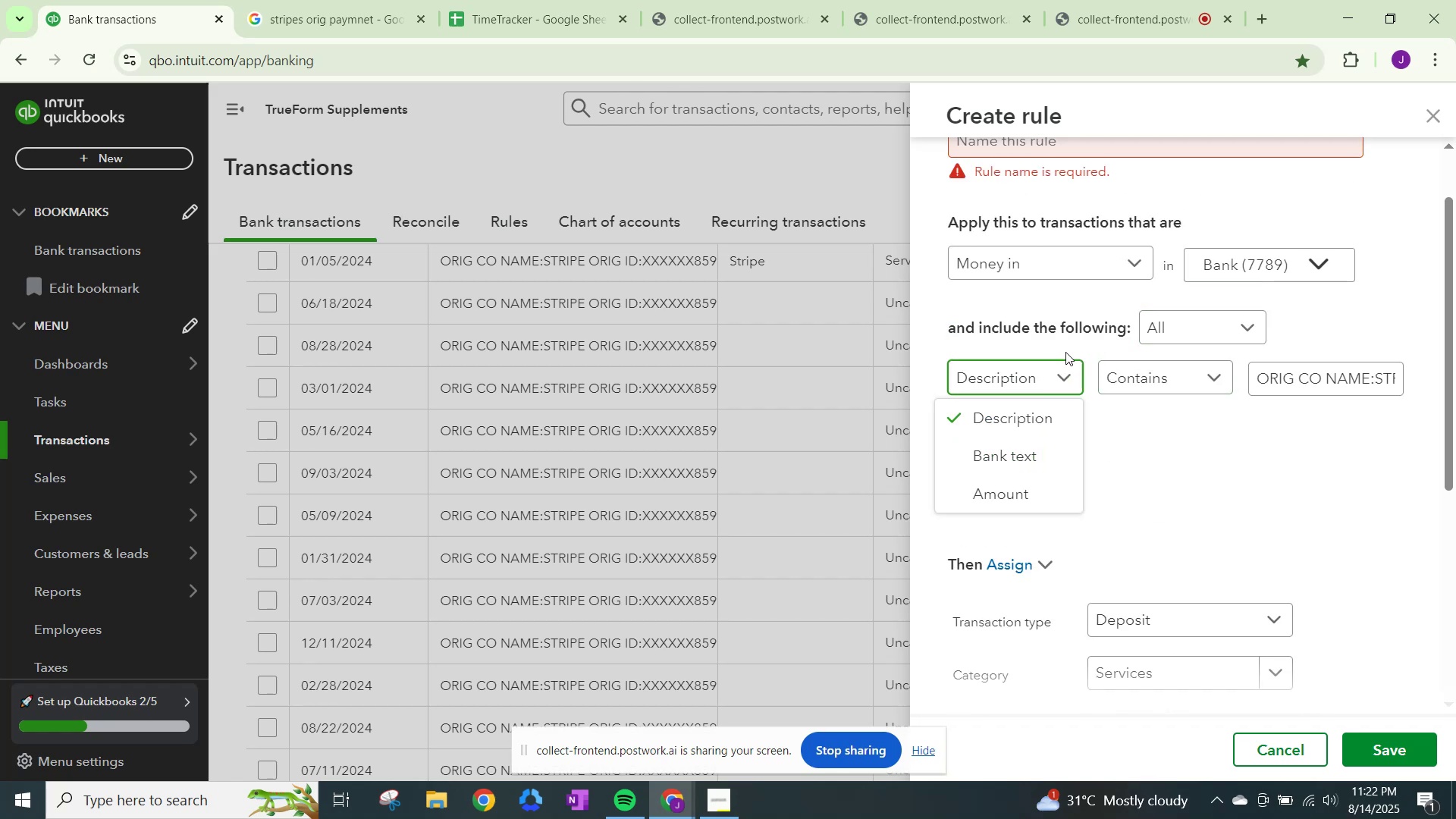 
left_click([1067, 363])
 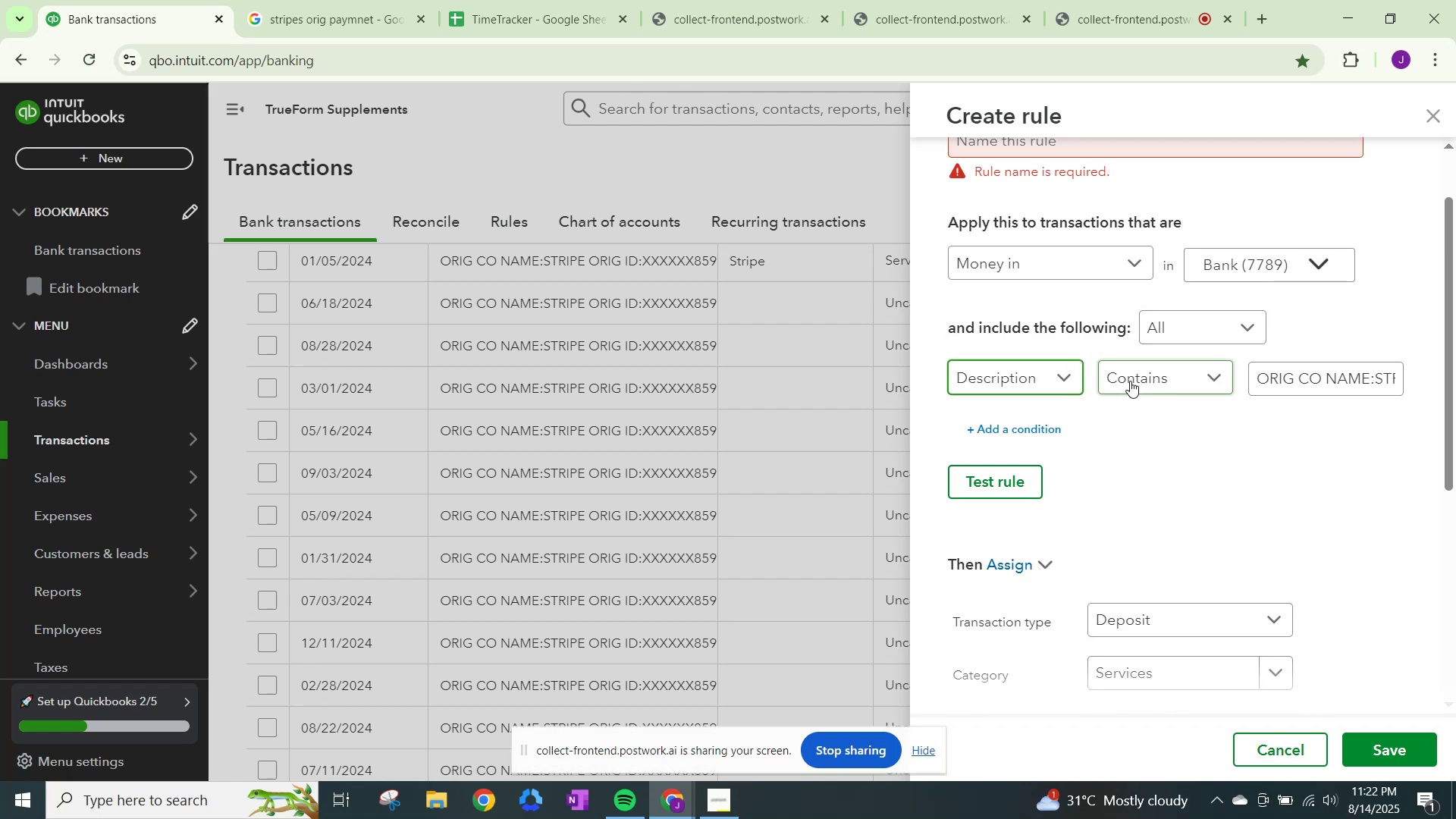 
left_click([1130, 381])
 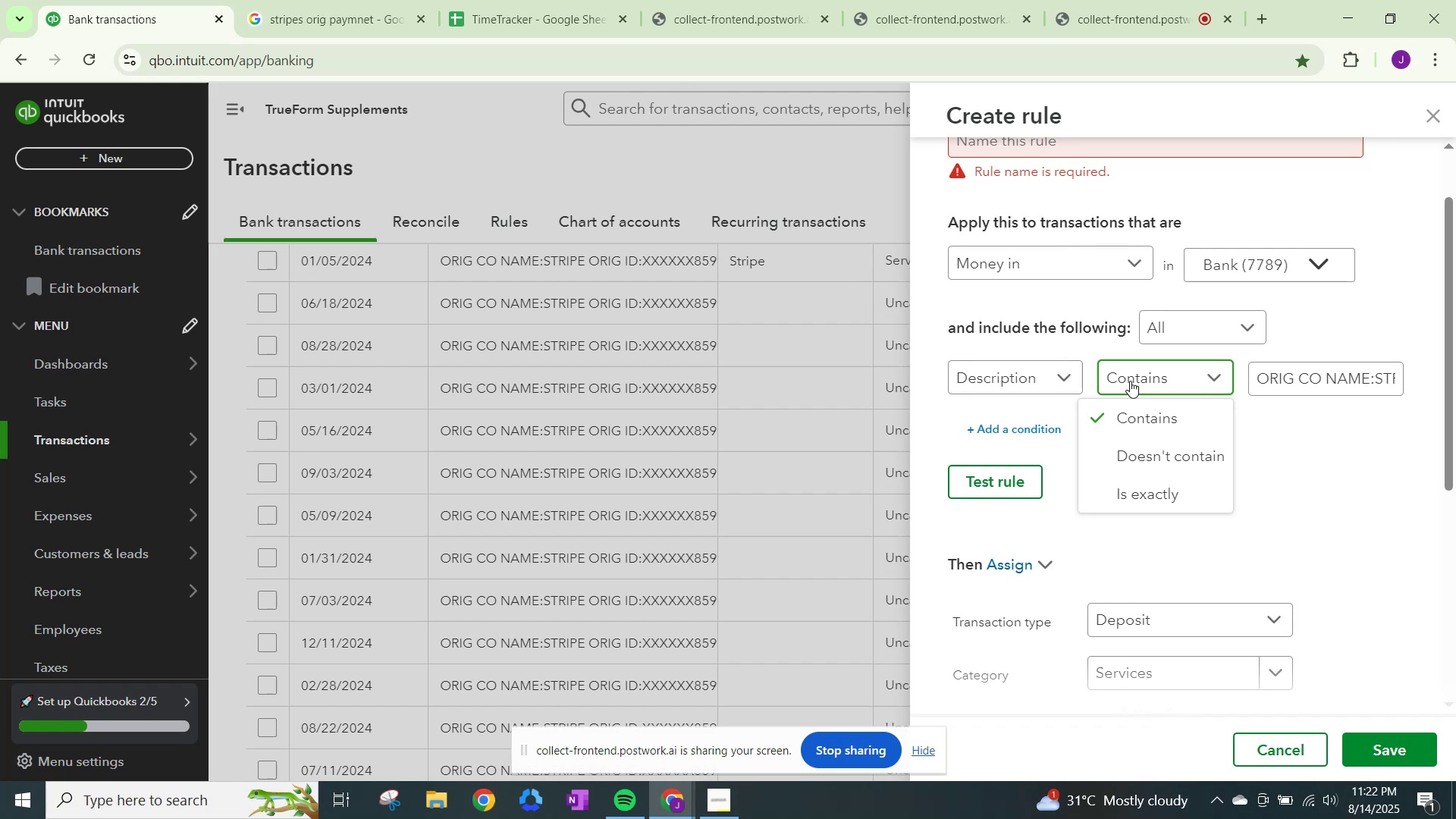 
left_click([1130, 381])
 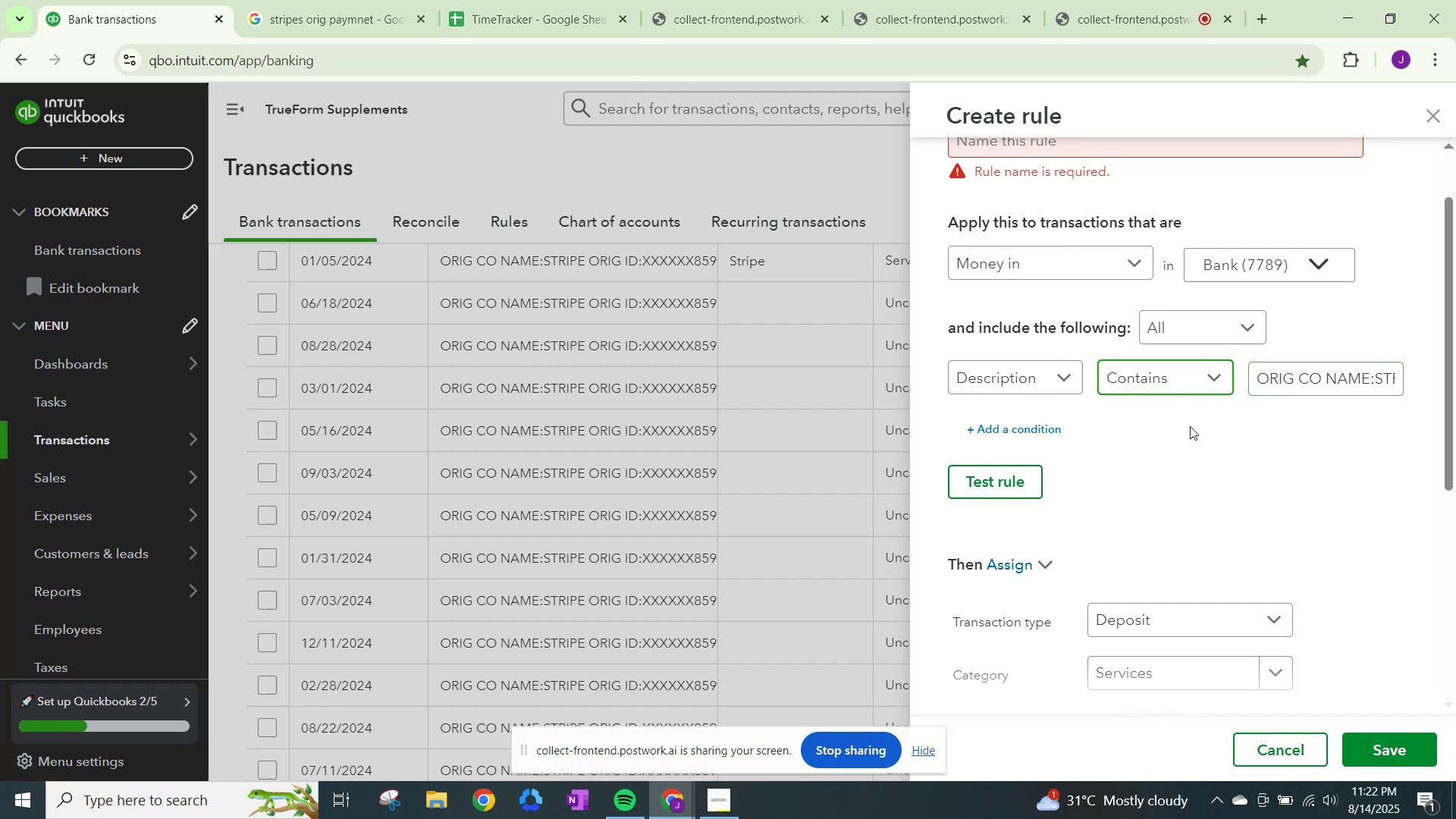 
scroll: coordinate [1234, 358], scroll_direction: up, amount: 3.0
 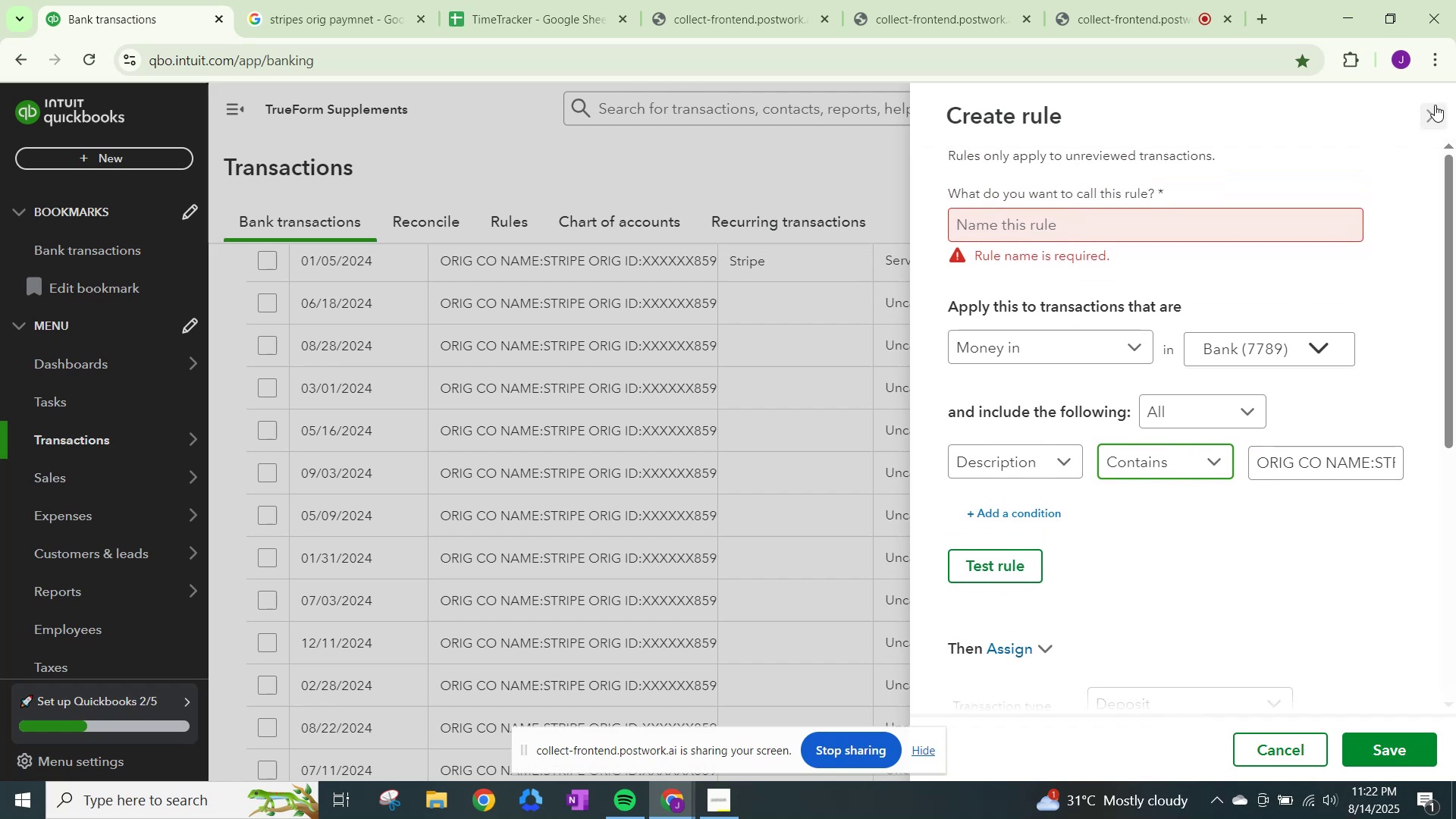 
left_click([1435, 104])
 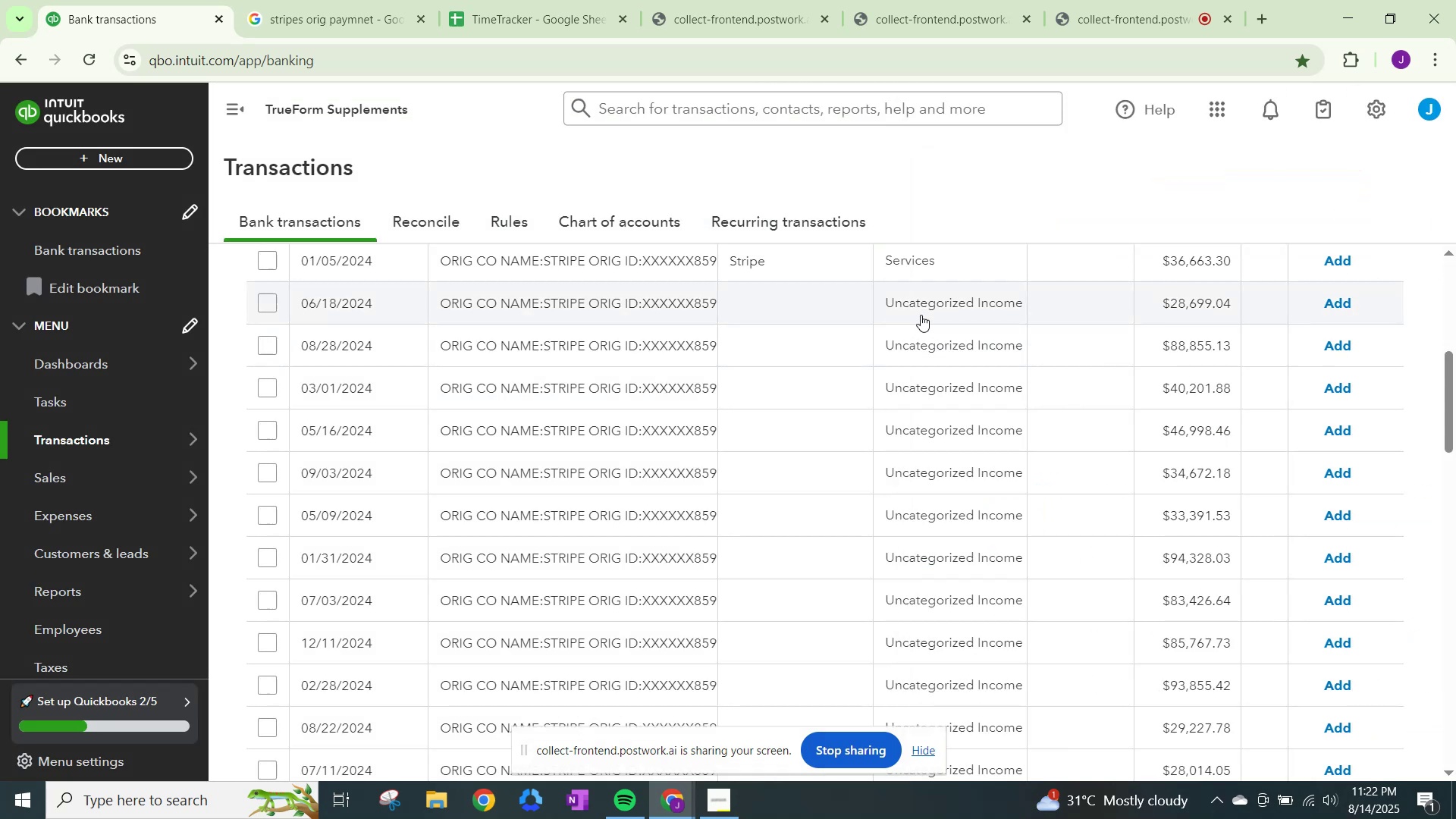 
left_click([924, 309])
 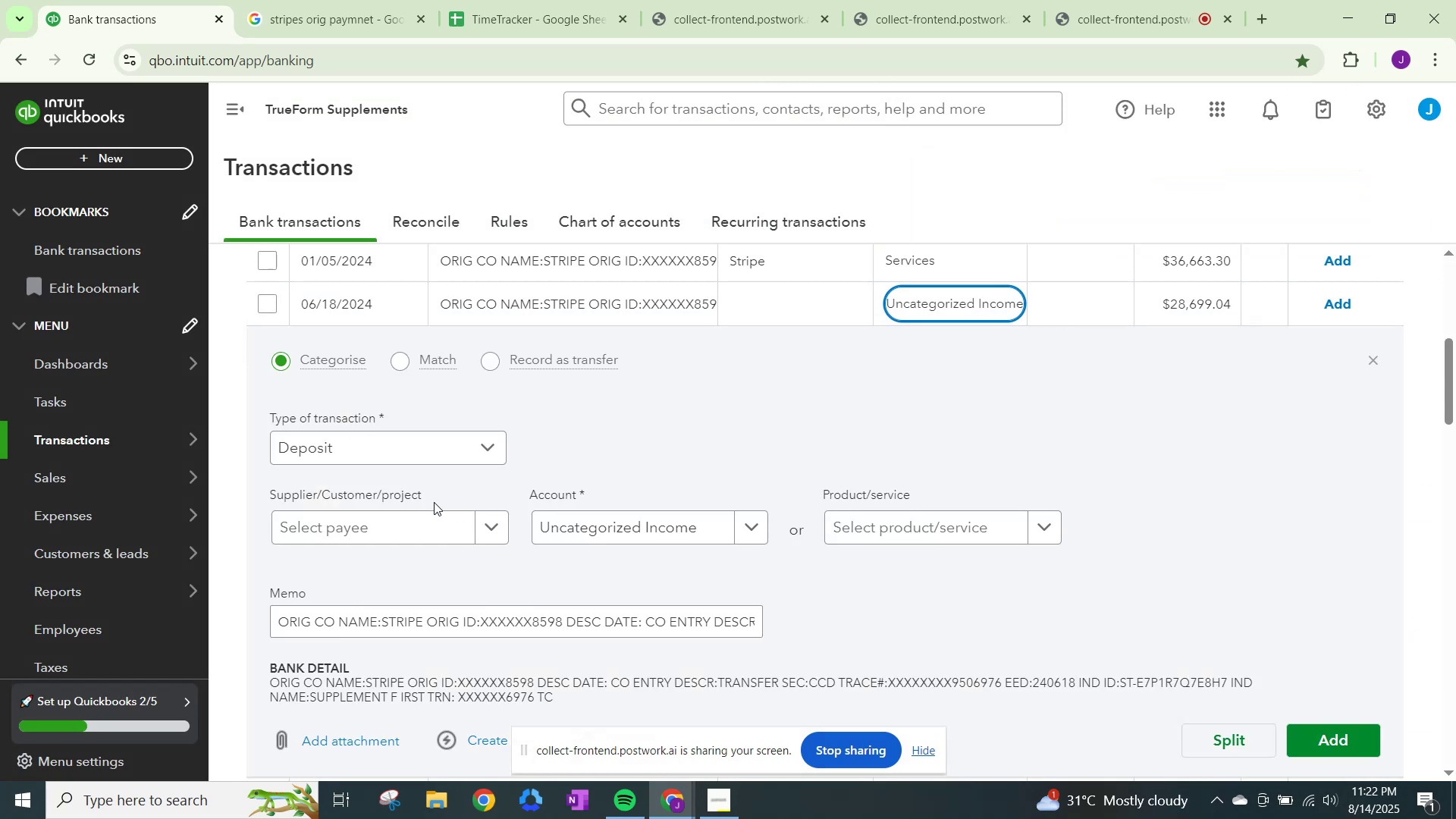 
left_click([450, 531])
 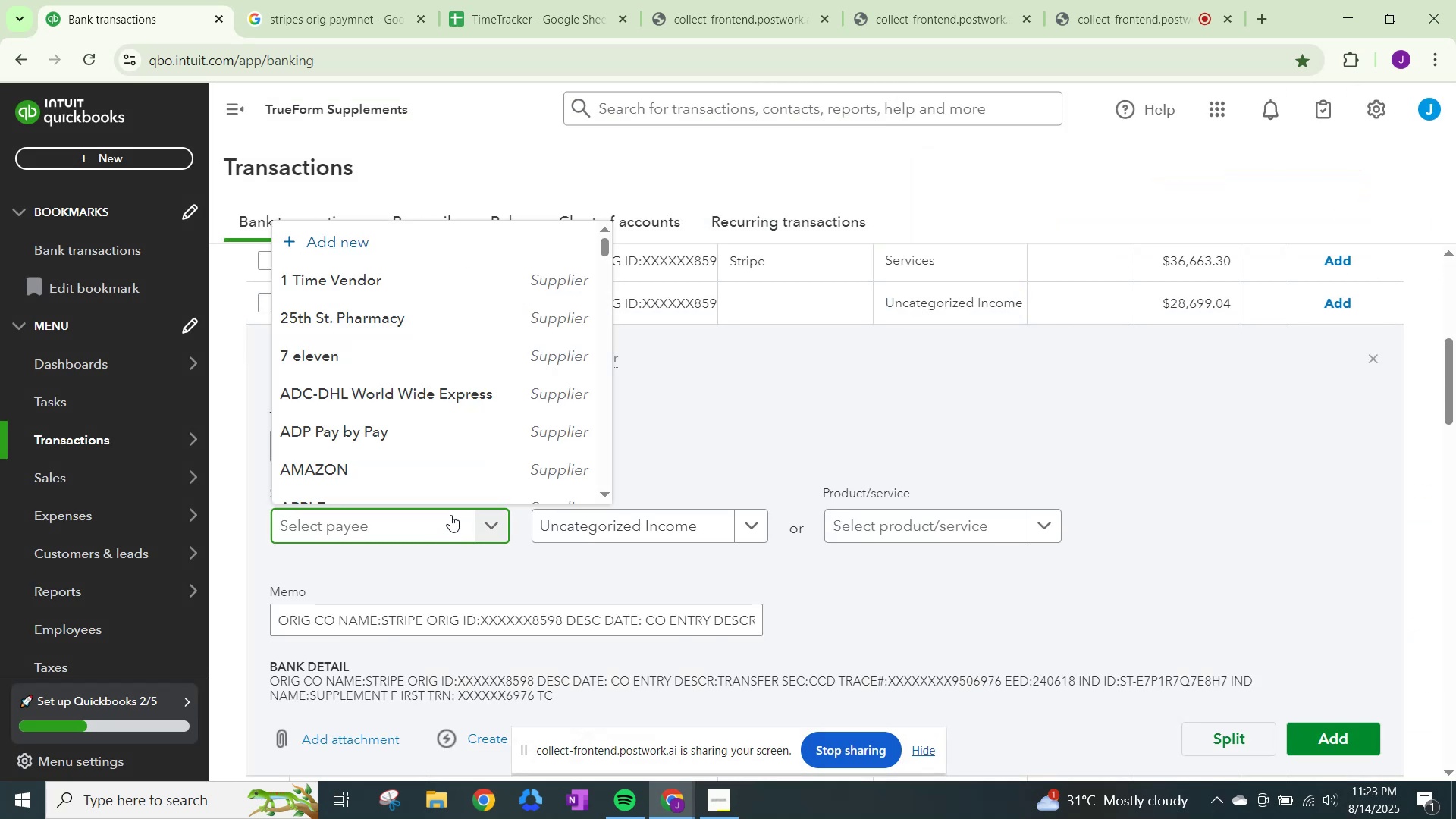 
key(Control+V)
 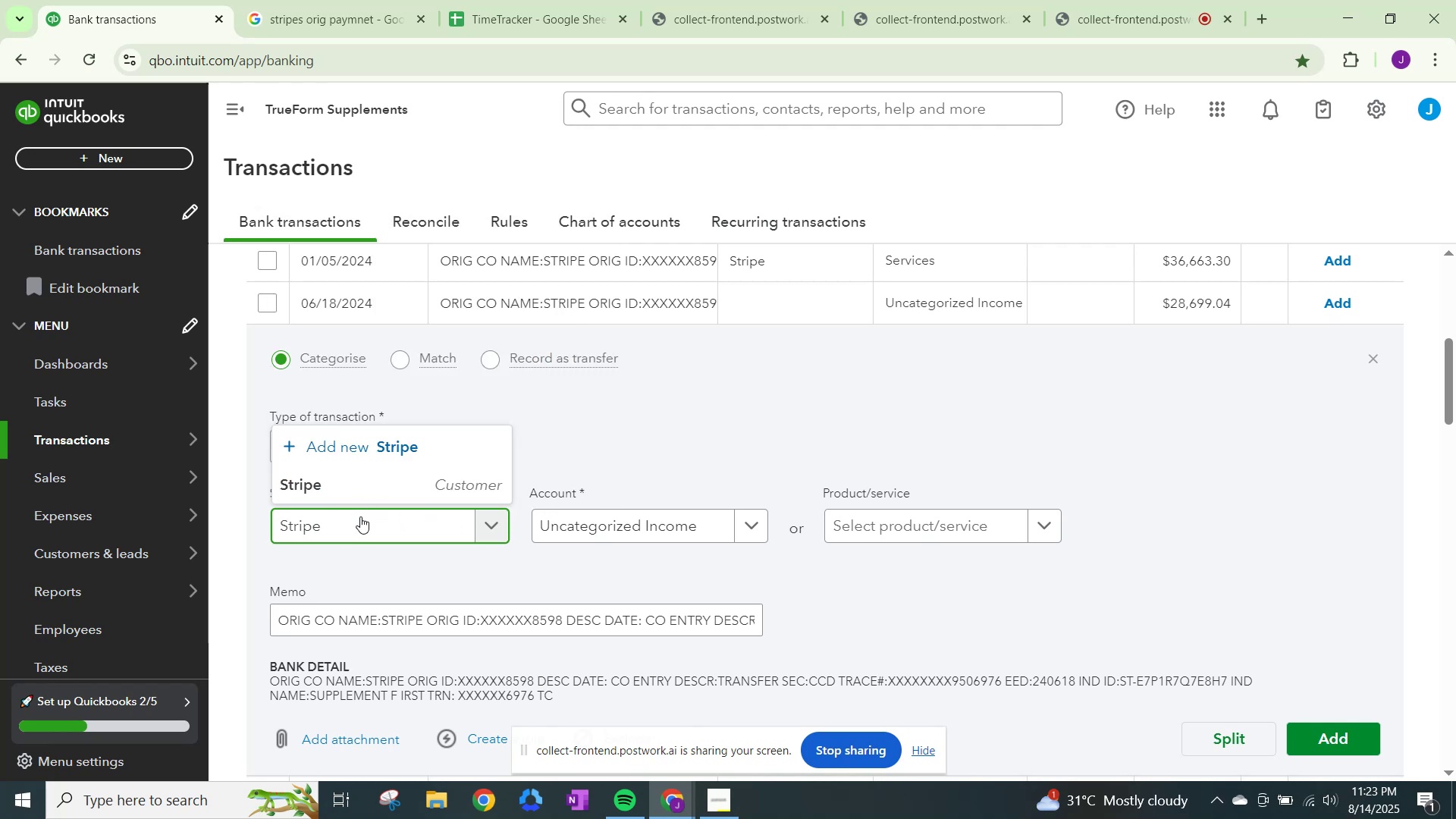 
left_click([368, 495])
 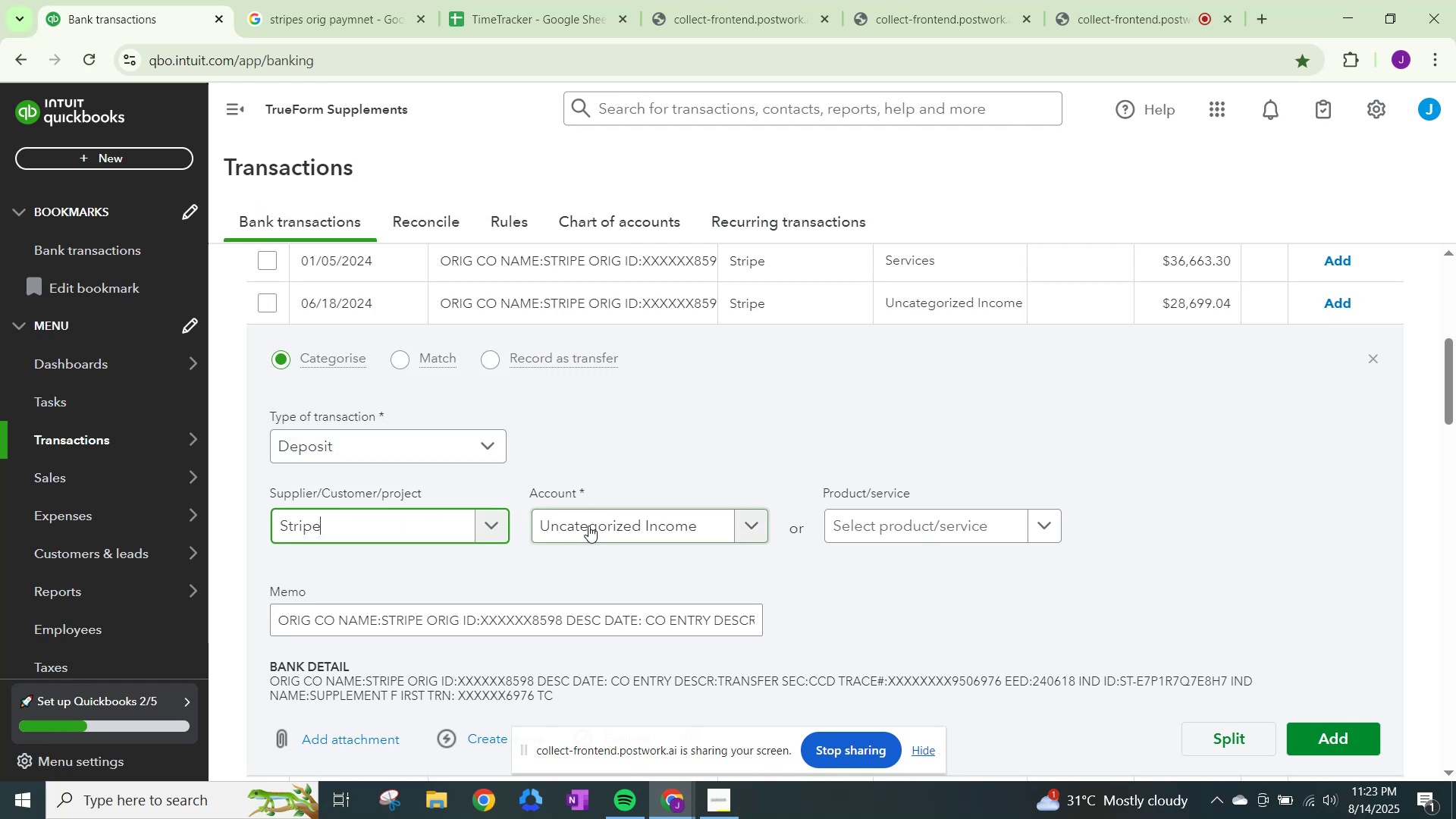 
left_click([591, 526])
 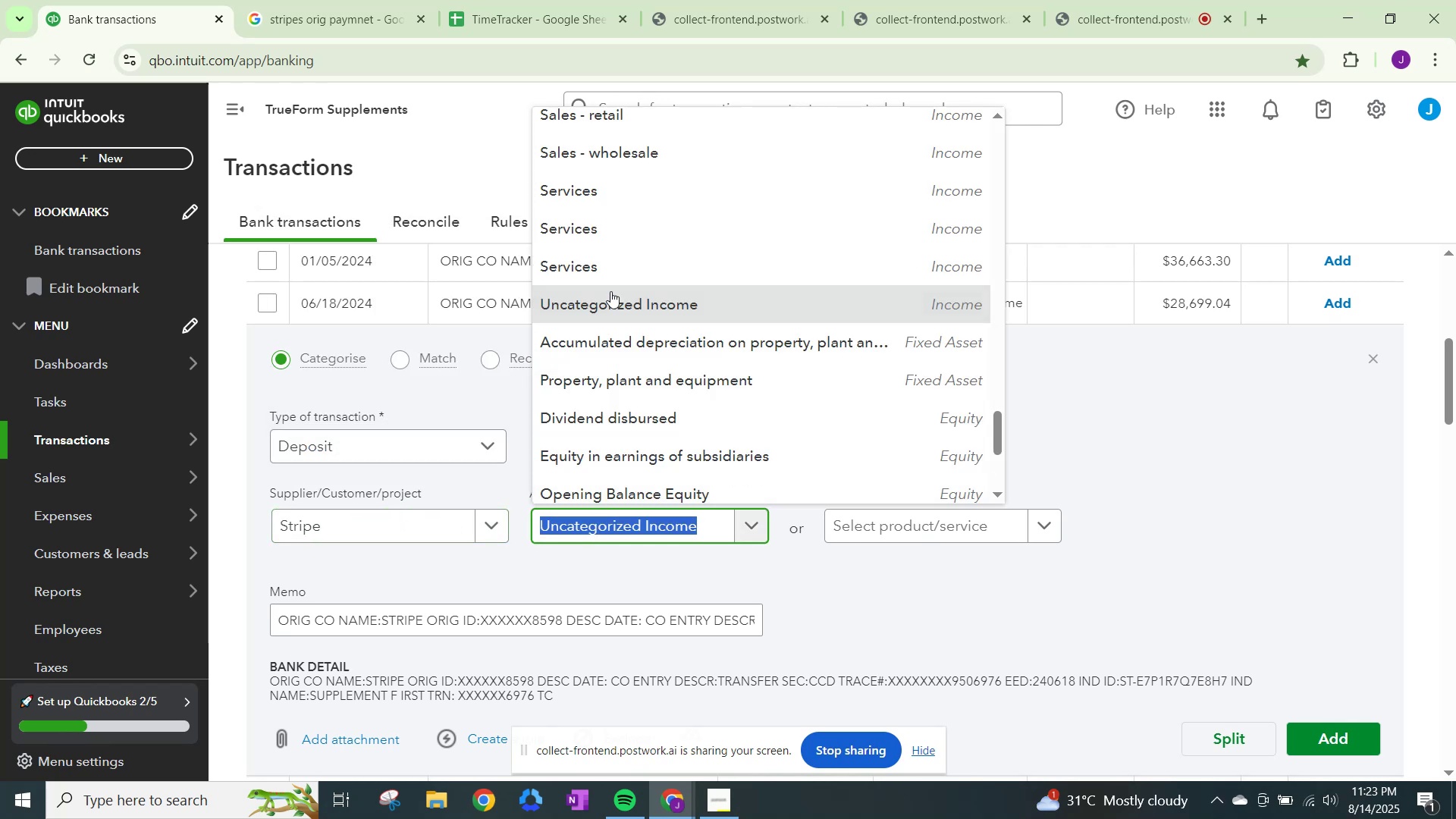 
left_click([609, 268])
 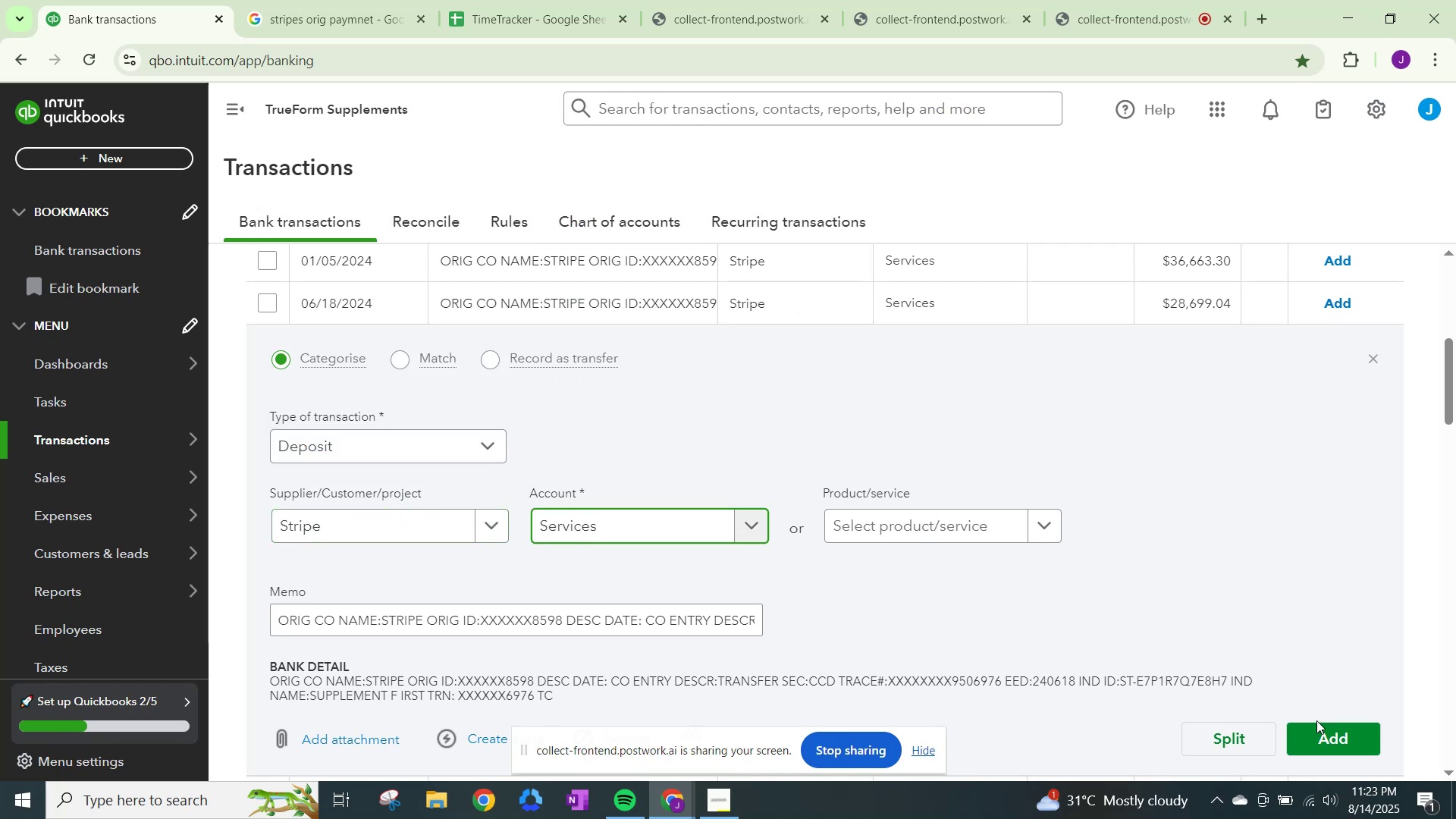 
left_click([1344, 749])
 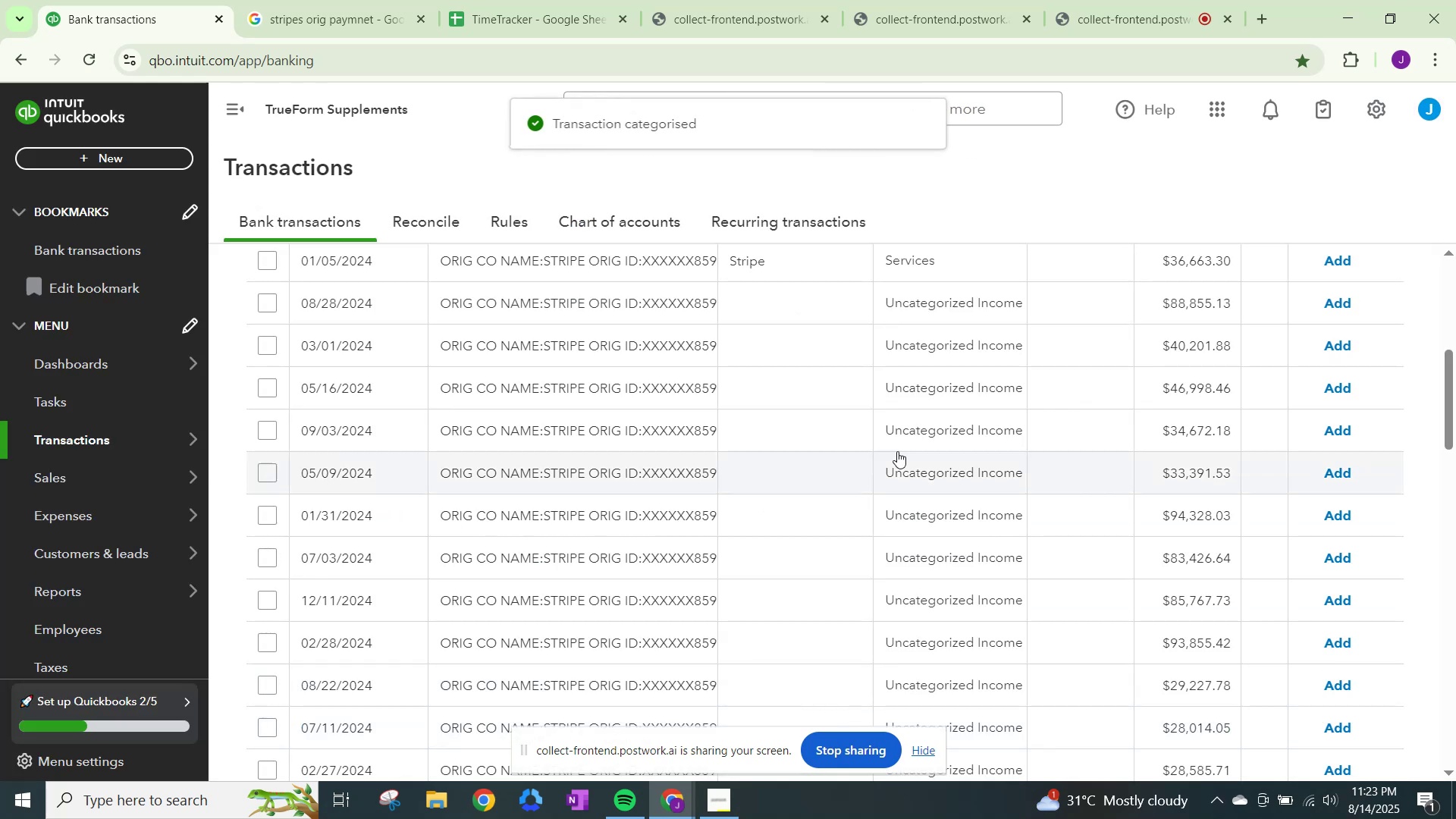 
scroll: coordinate [903, 344], scroll_direction: up, amount: 2.0
 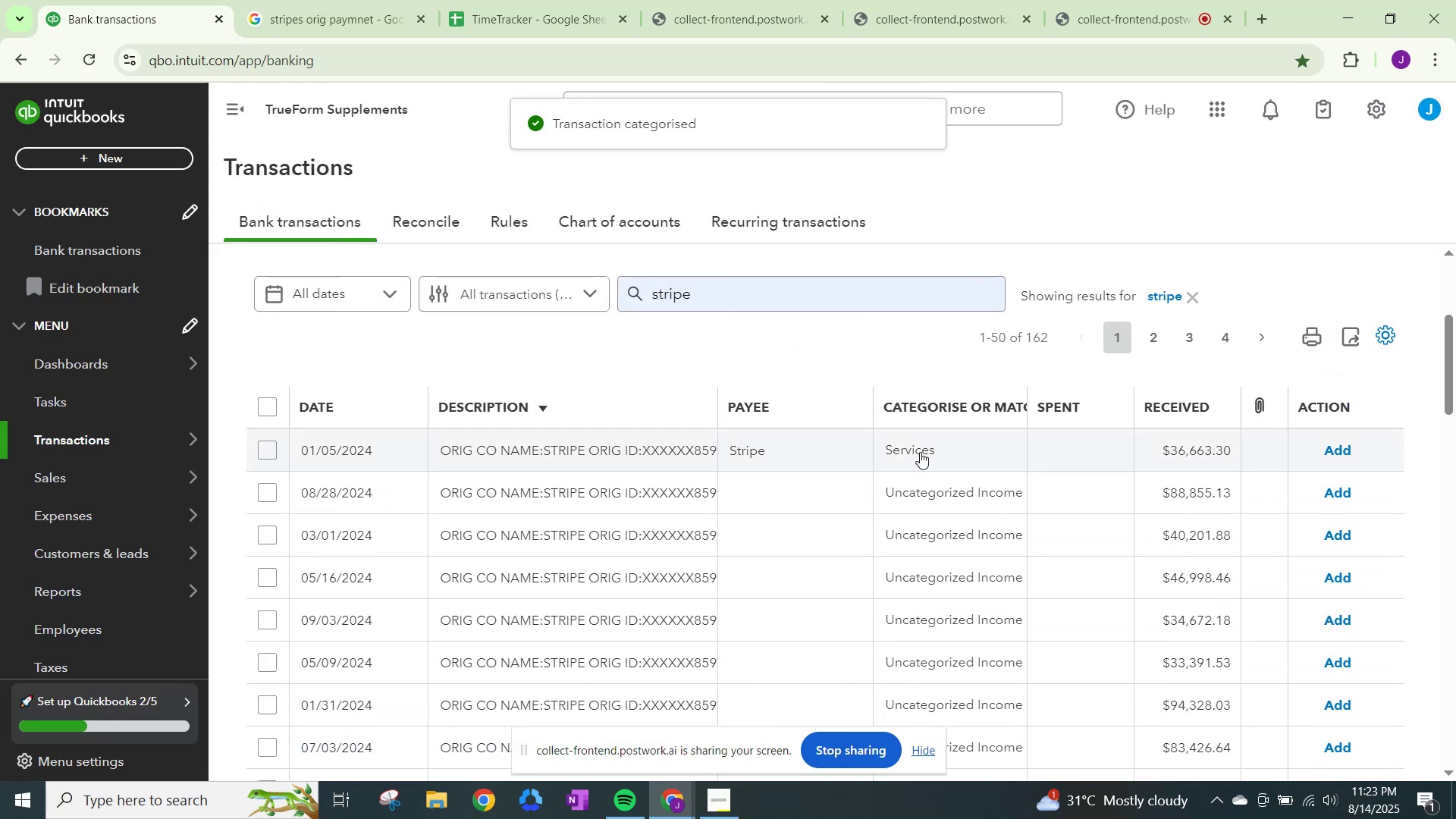 
left_click([920, 452])
 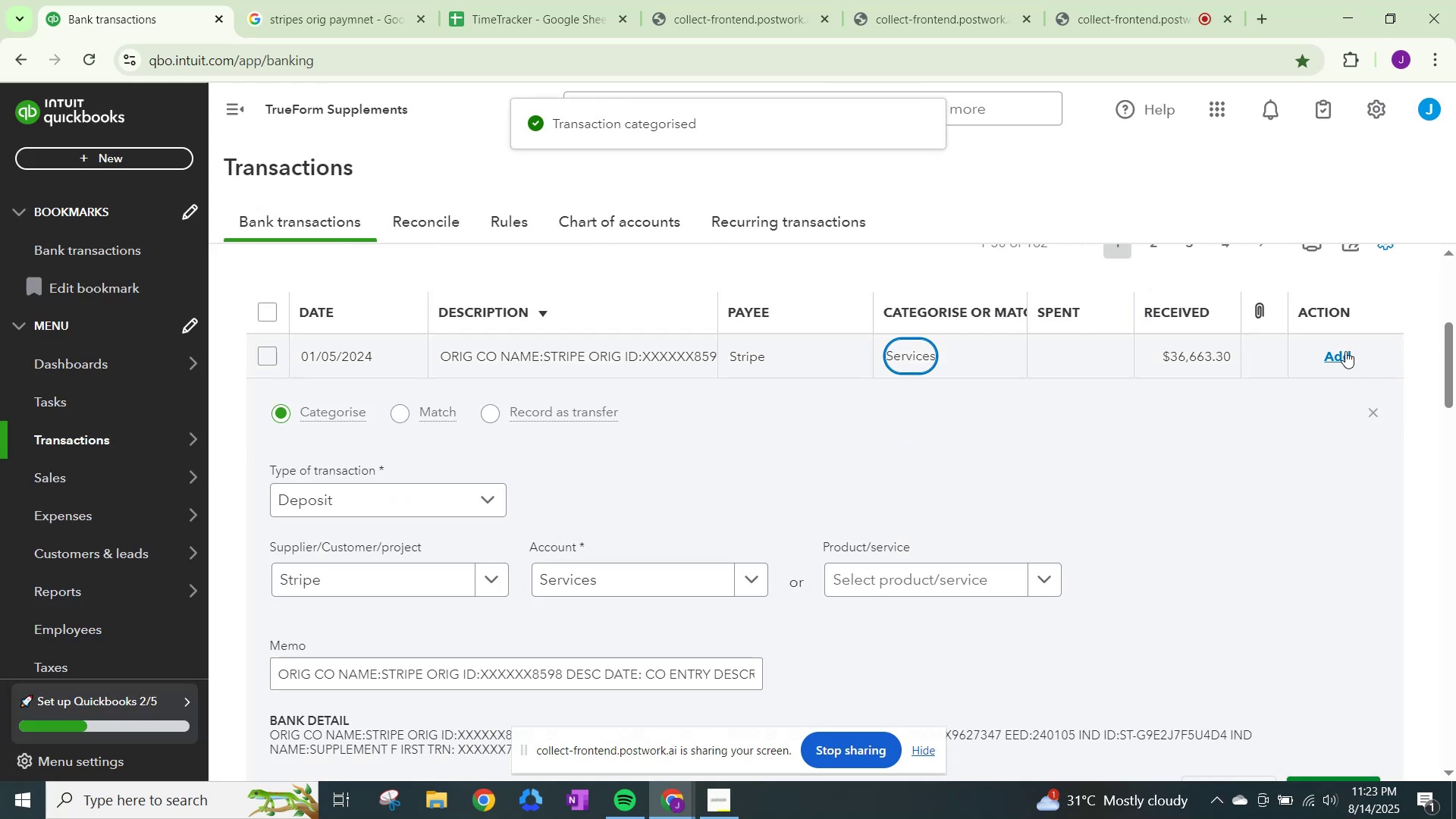 
left_click([1345, 351])
 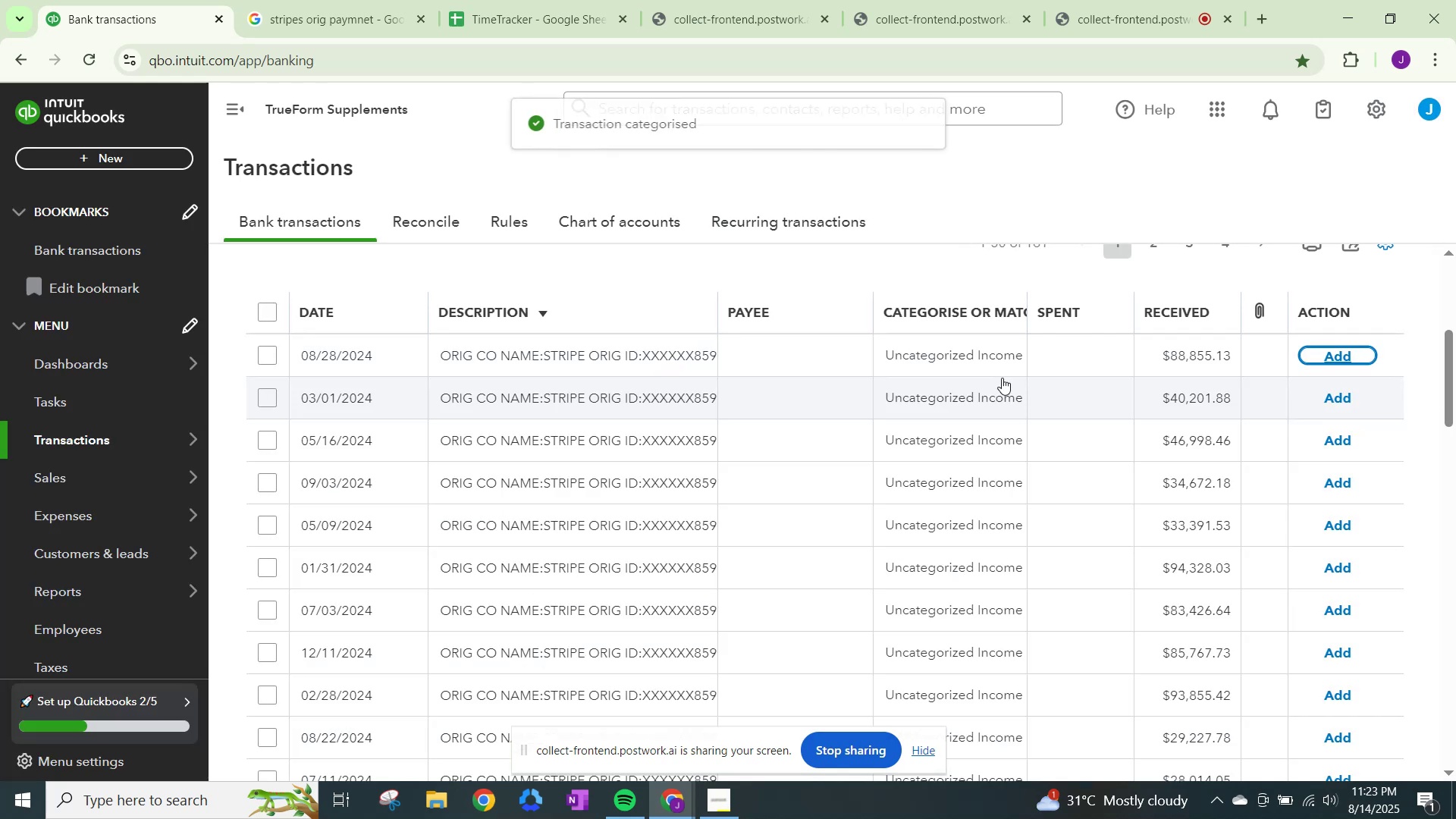 
left_click([962, 364])
 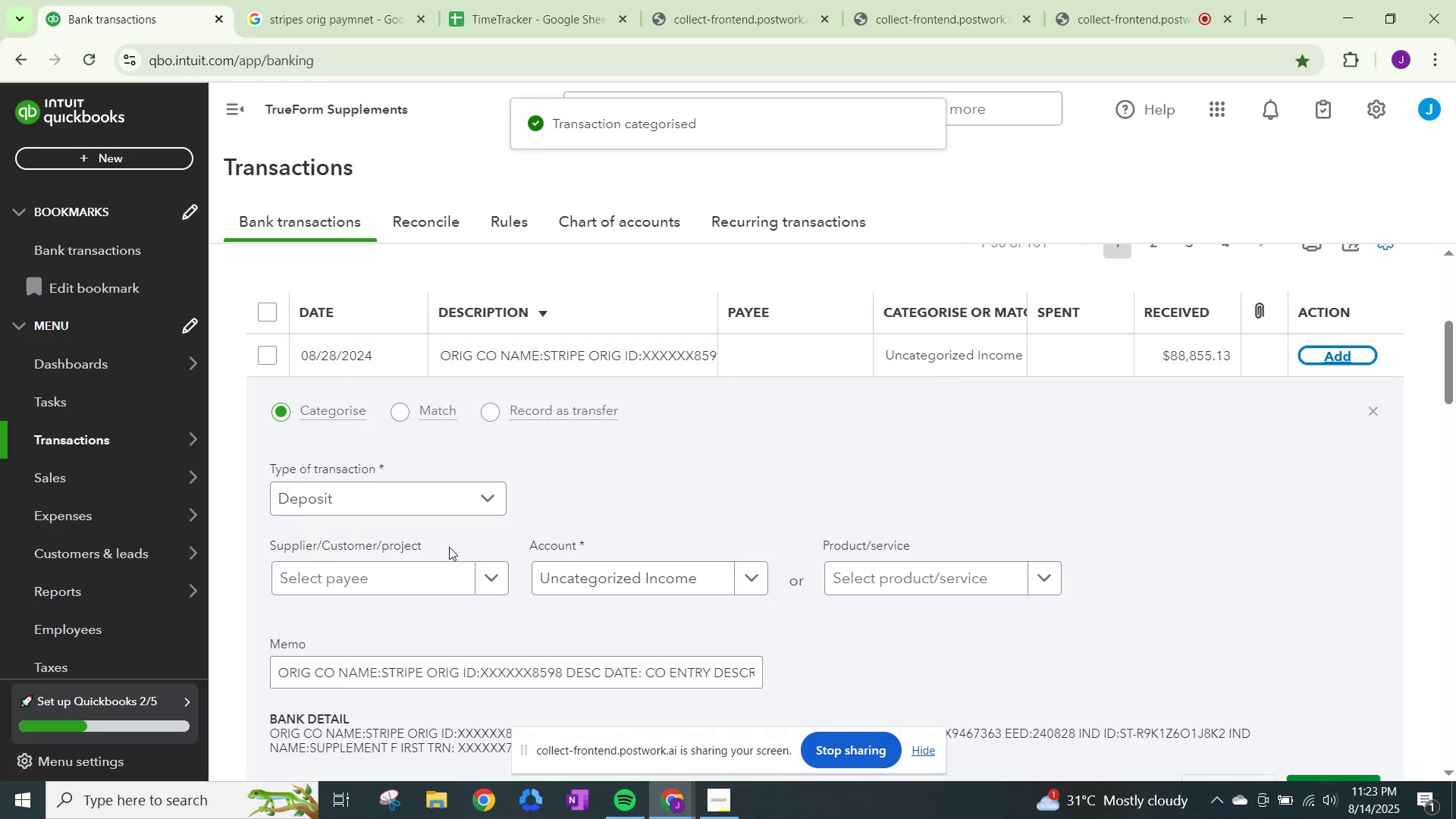 
left_click([454, 571])
 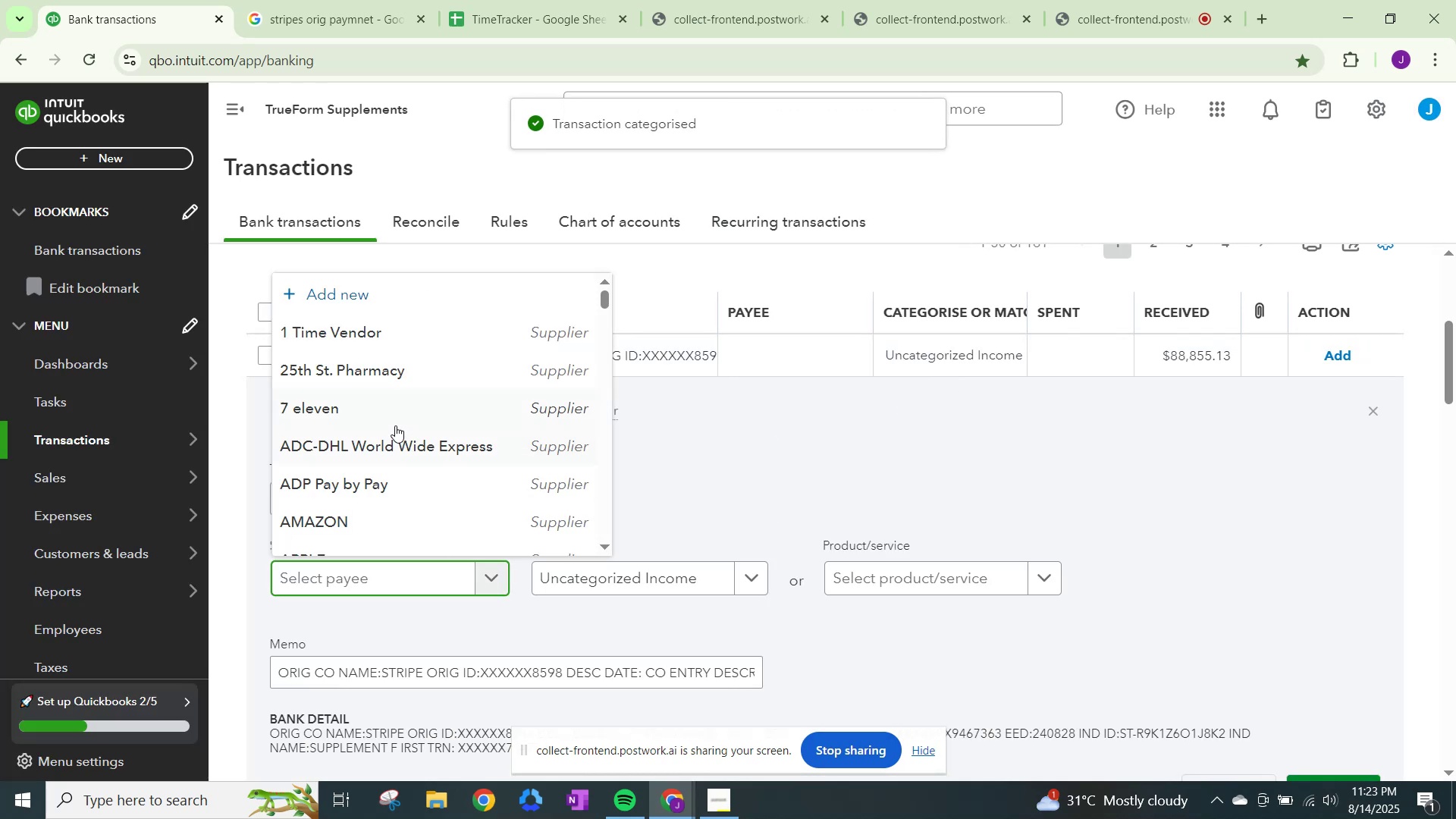 
key(Control+ControlLeft)
 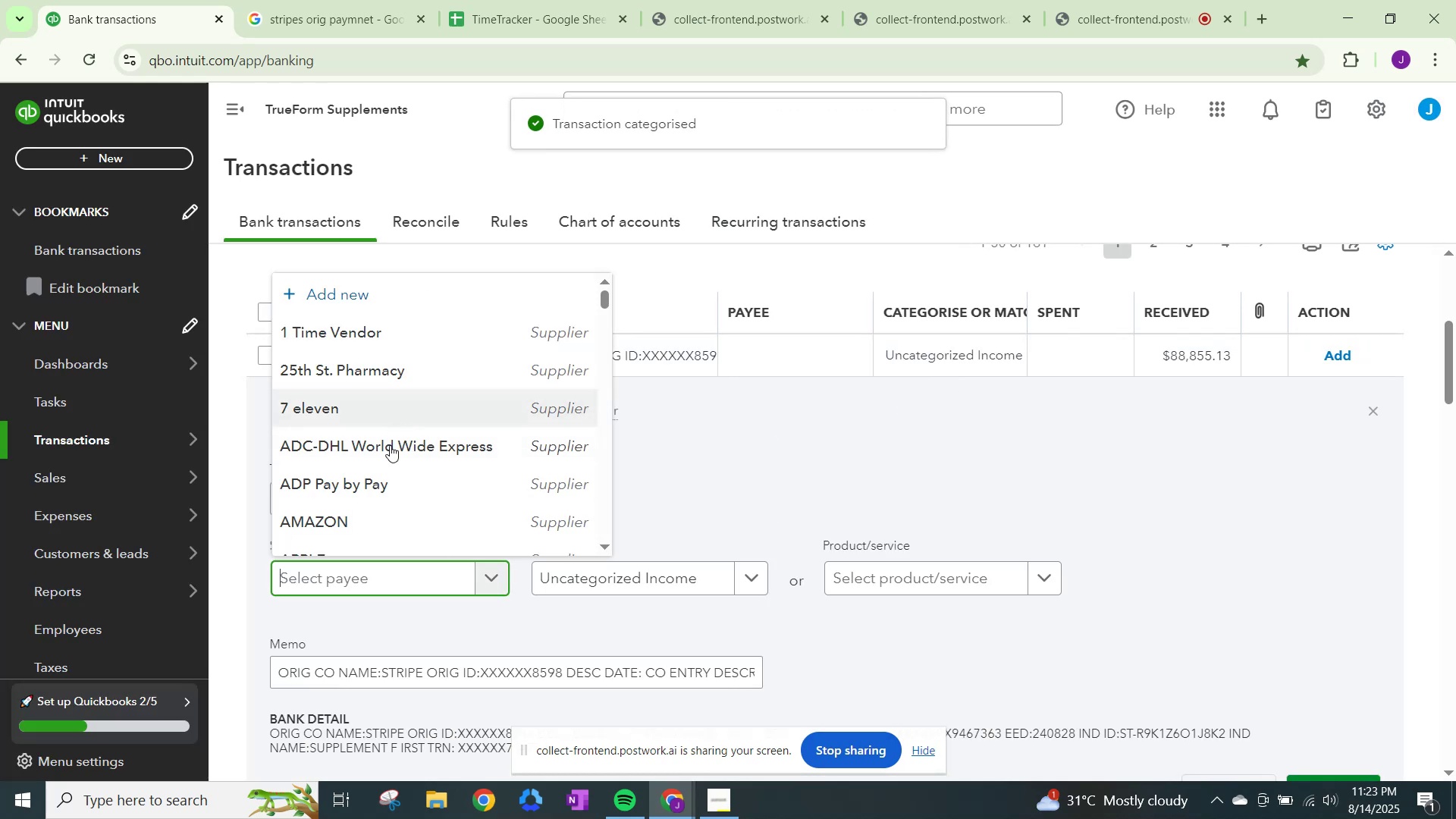 
key(Control+V)
 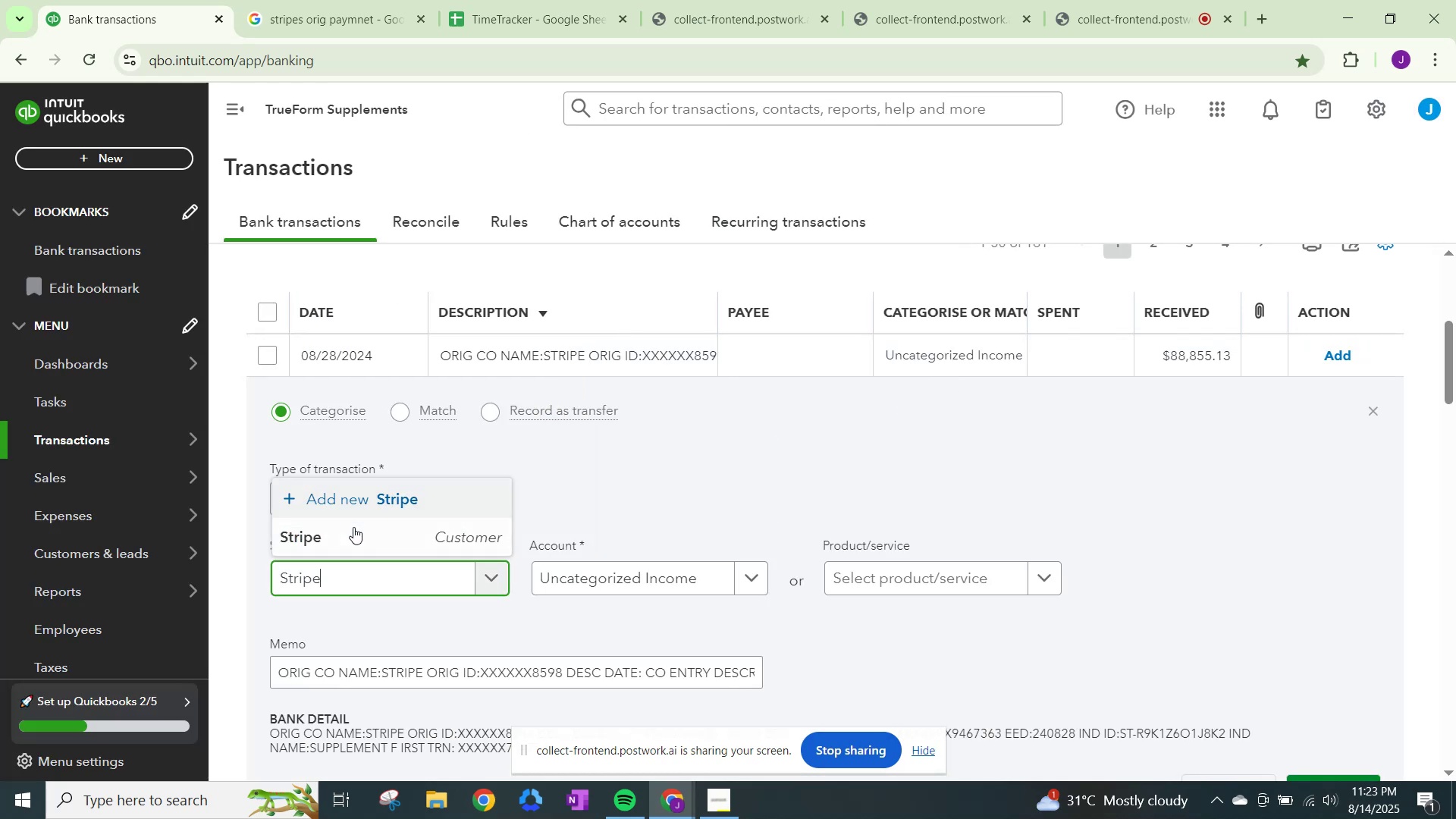 
left_click([357, 534])
 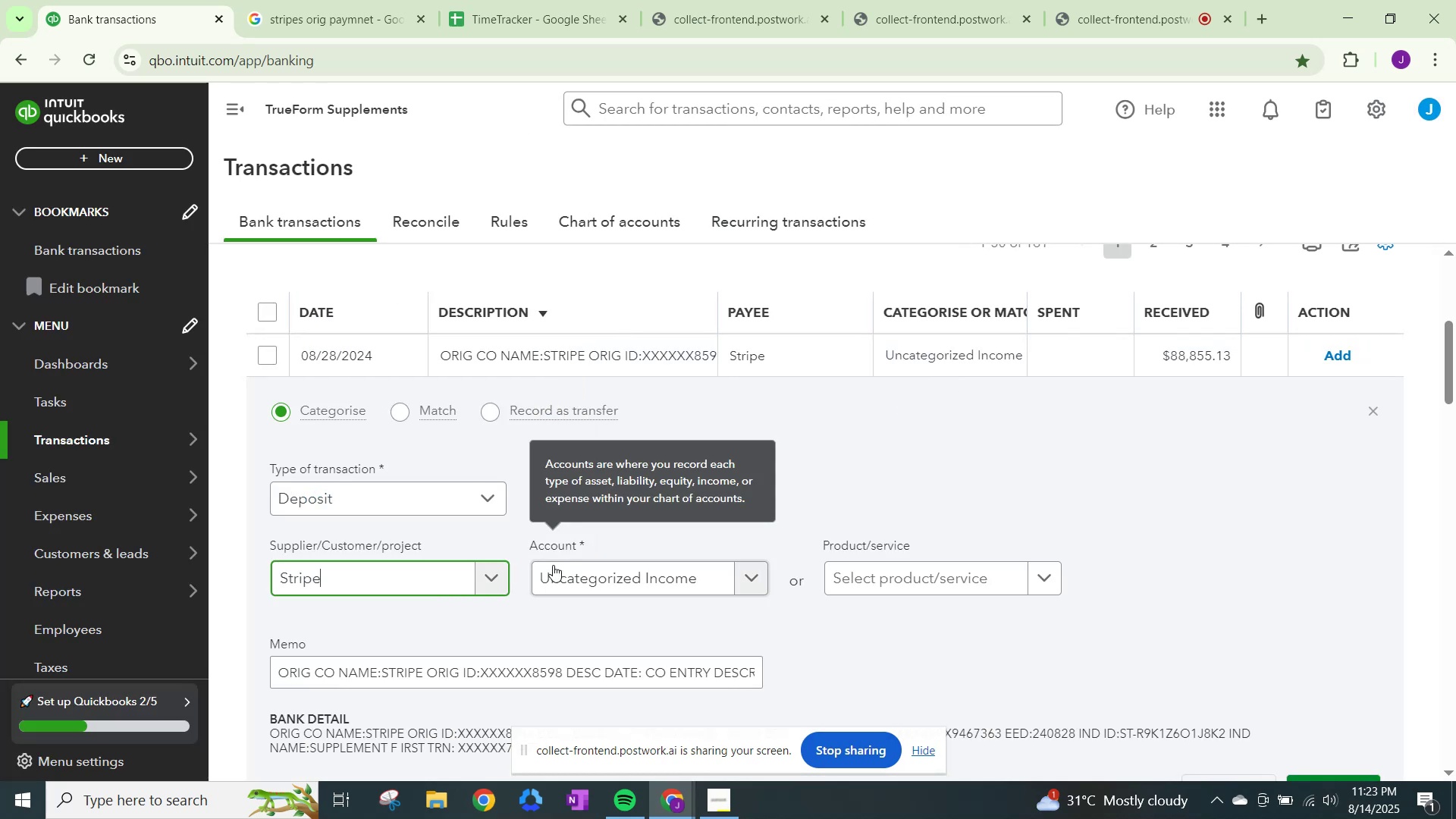 
left_click([554, 567])
 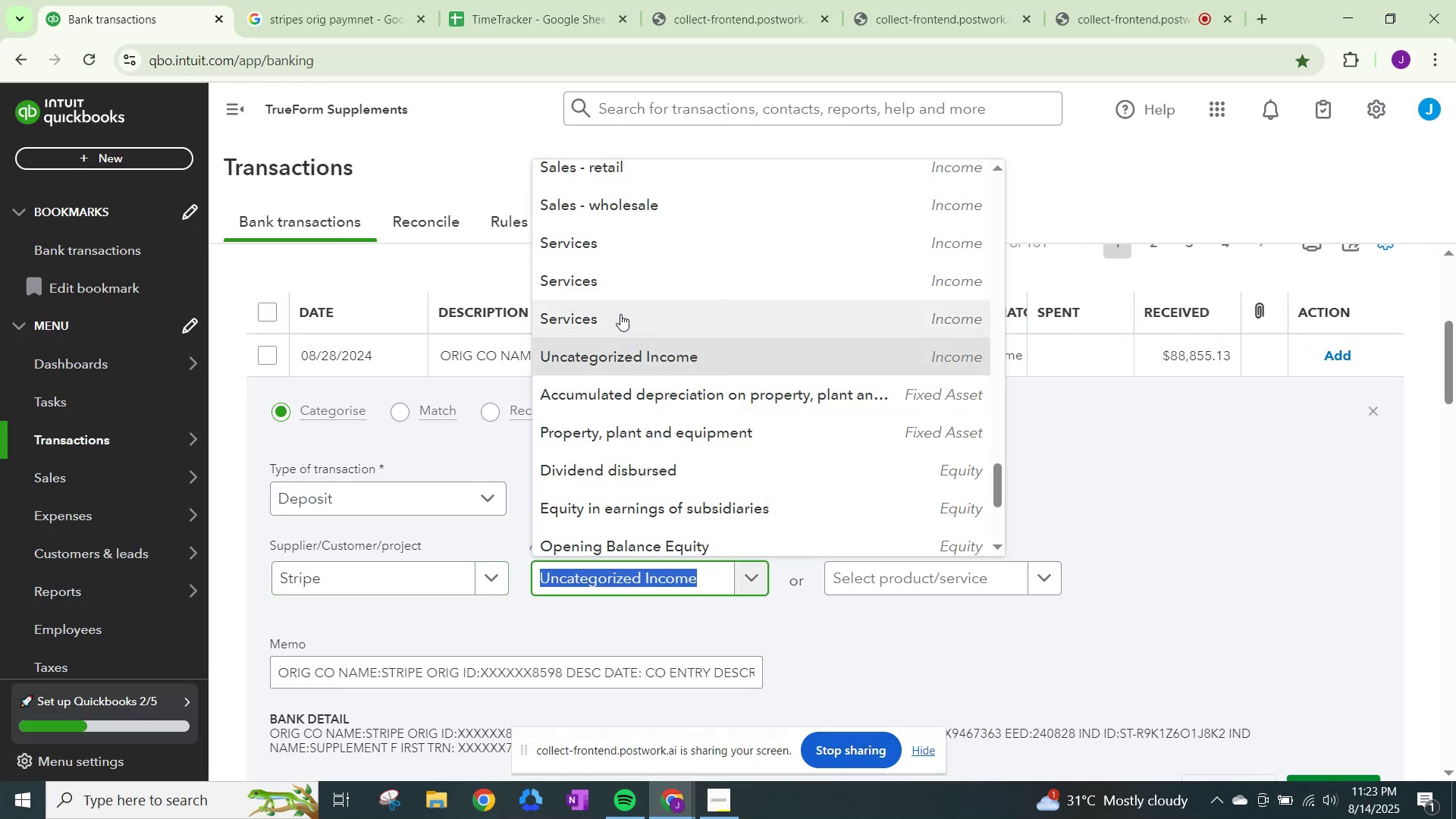 
left_click([620, 314])
 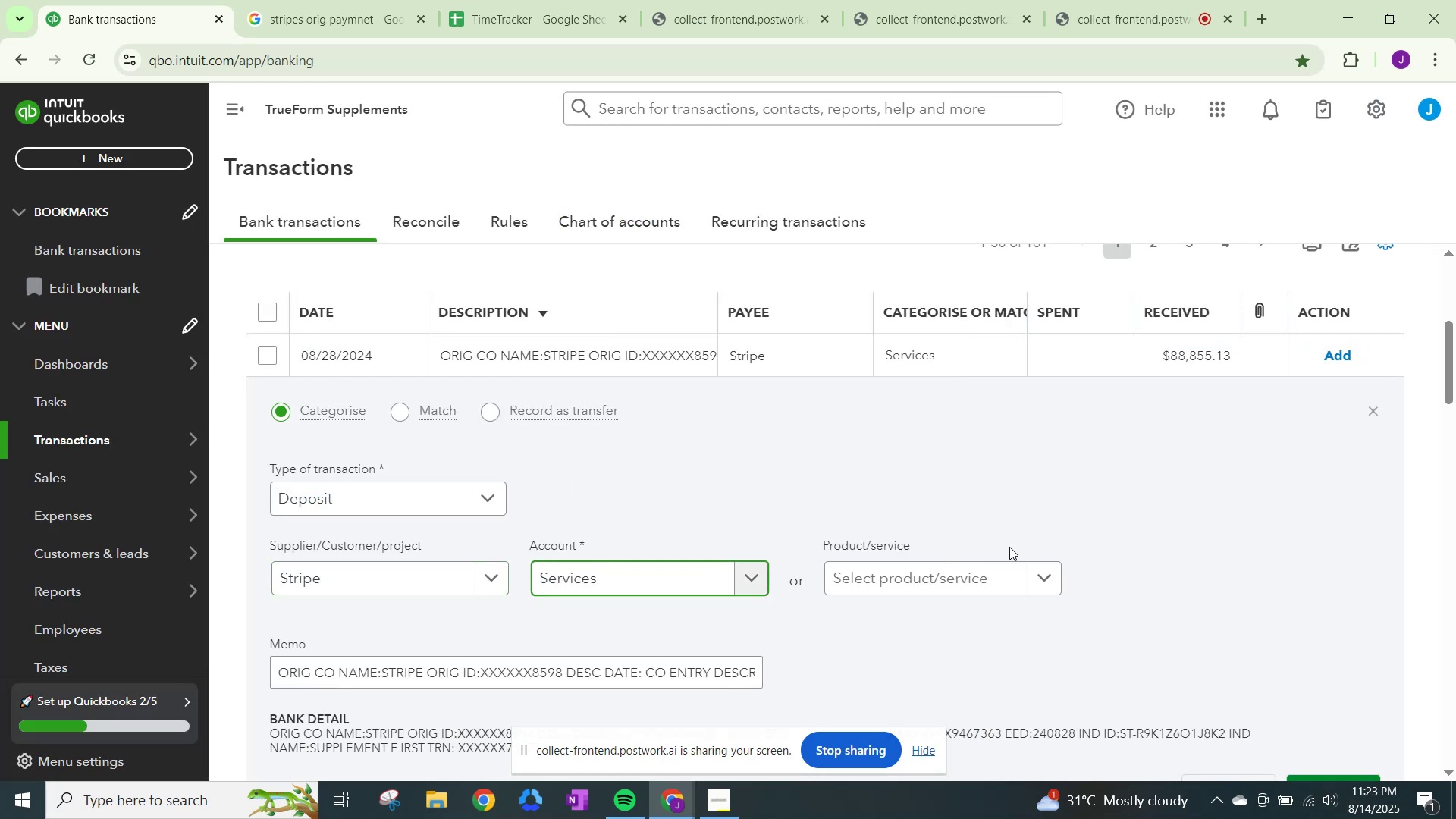 
scroll: coordinate [1009, 547], scroll_direction: down, amount: 2.0
 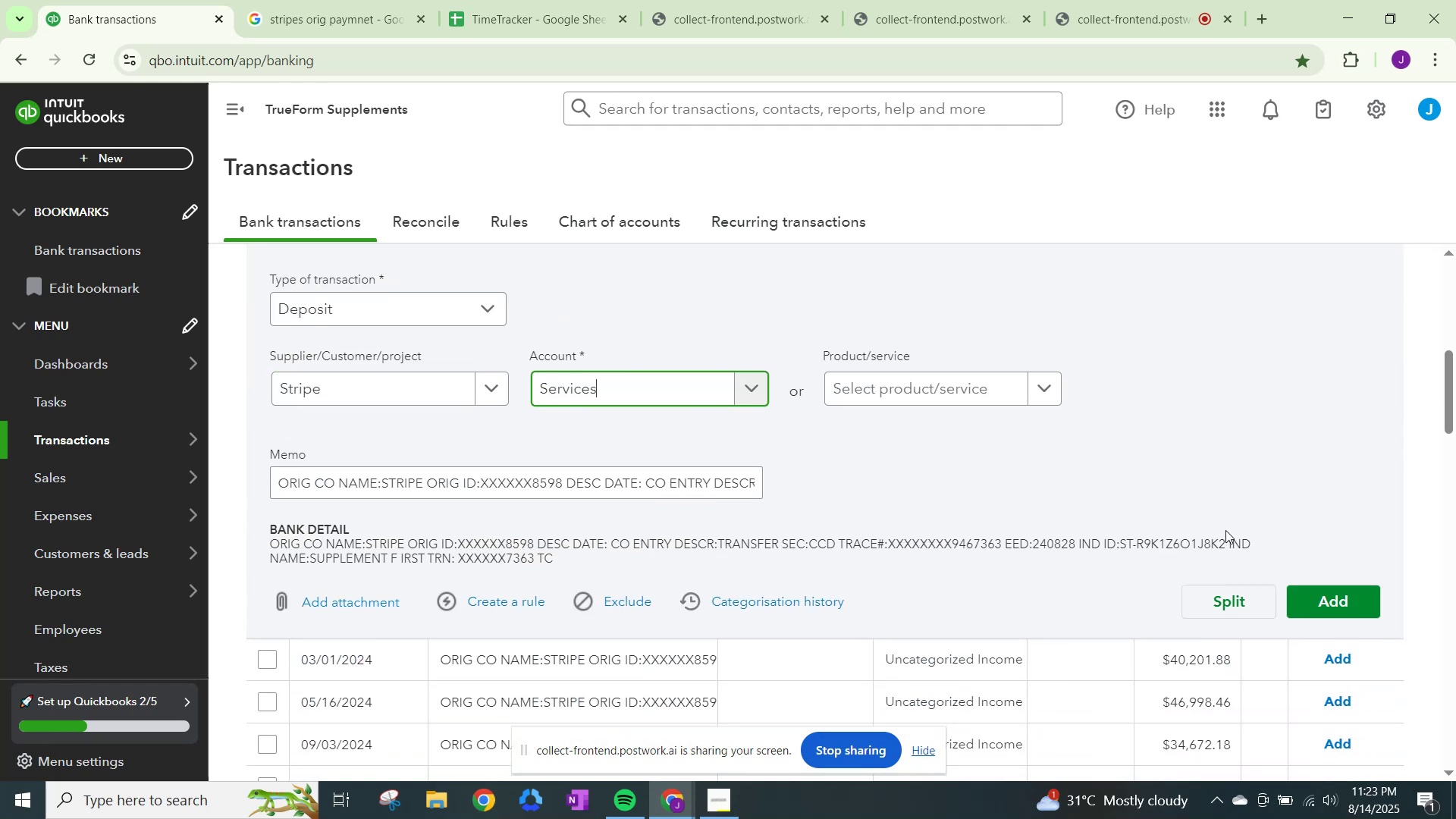 
scroll: coordinate [1232, 529], scroll_direction: up, amount: 2.0
 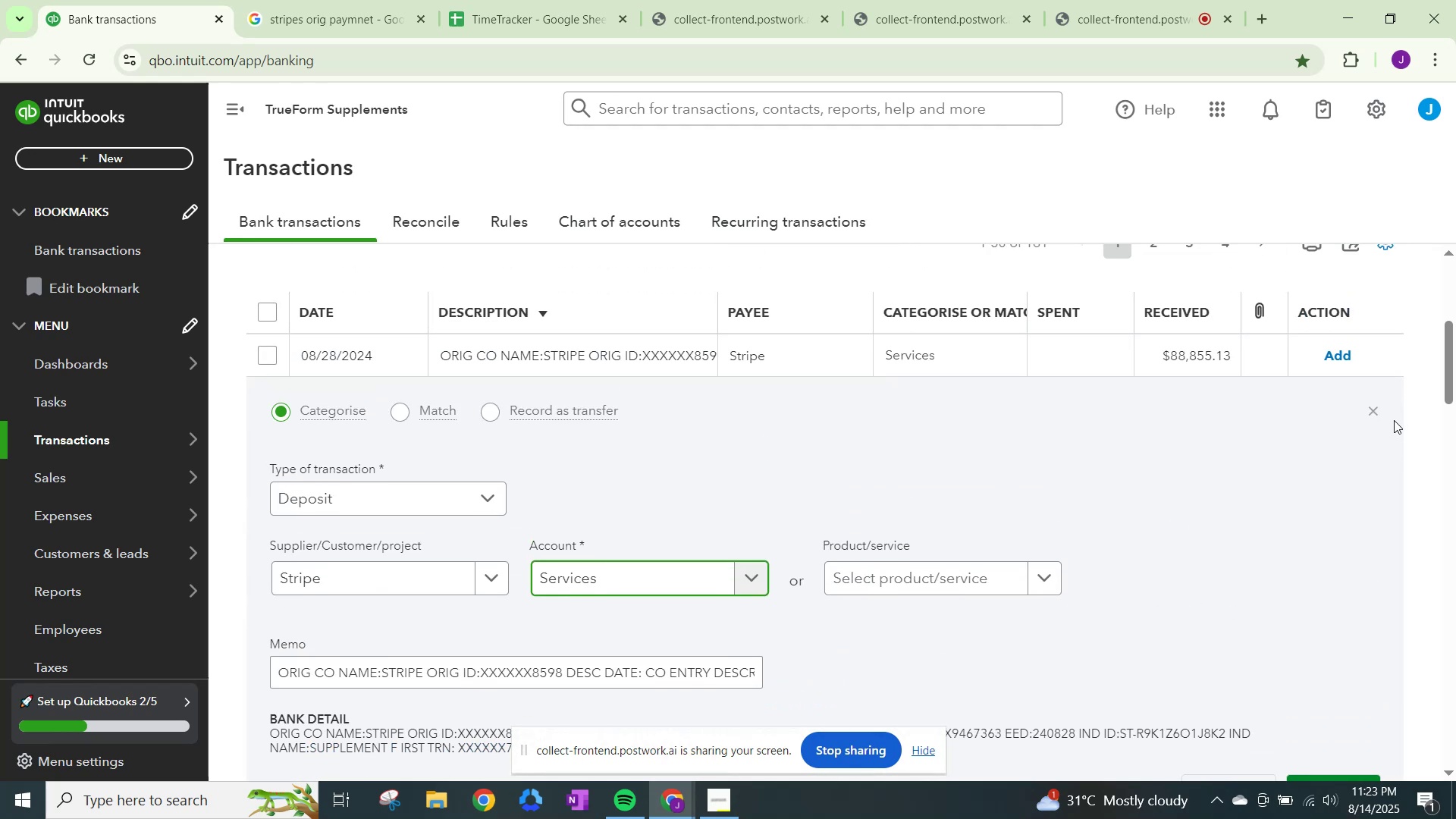 
mouse_move([1370, 410])
 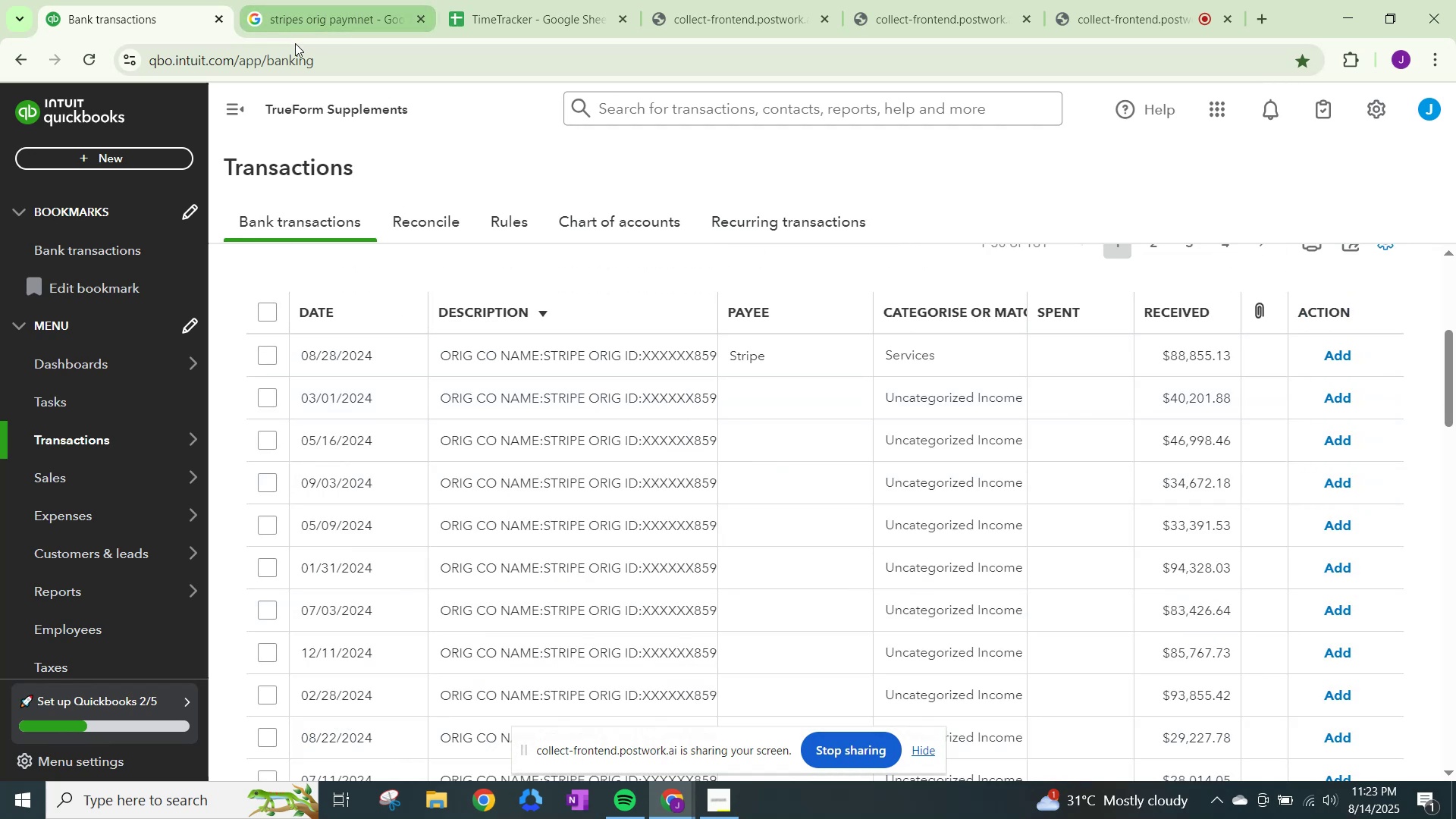 
left_click([309, 72])
 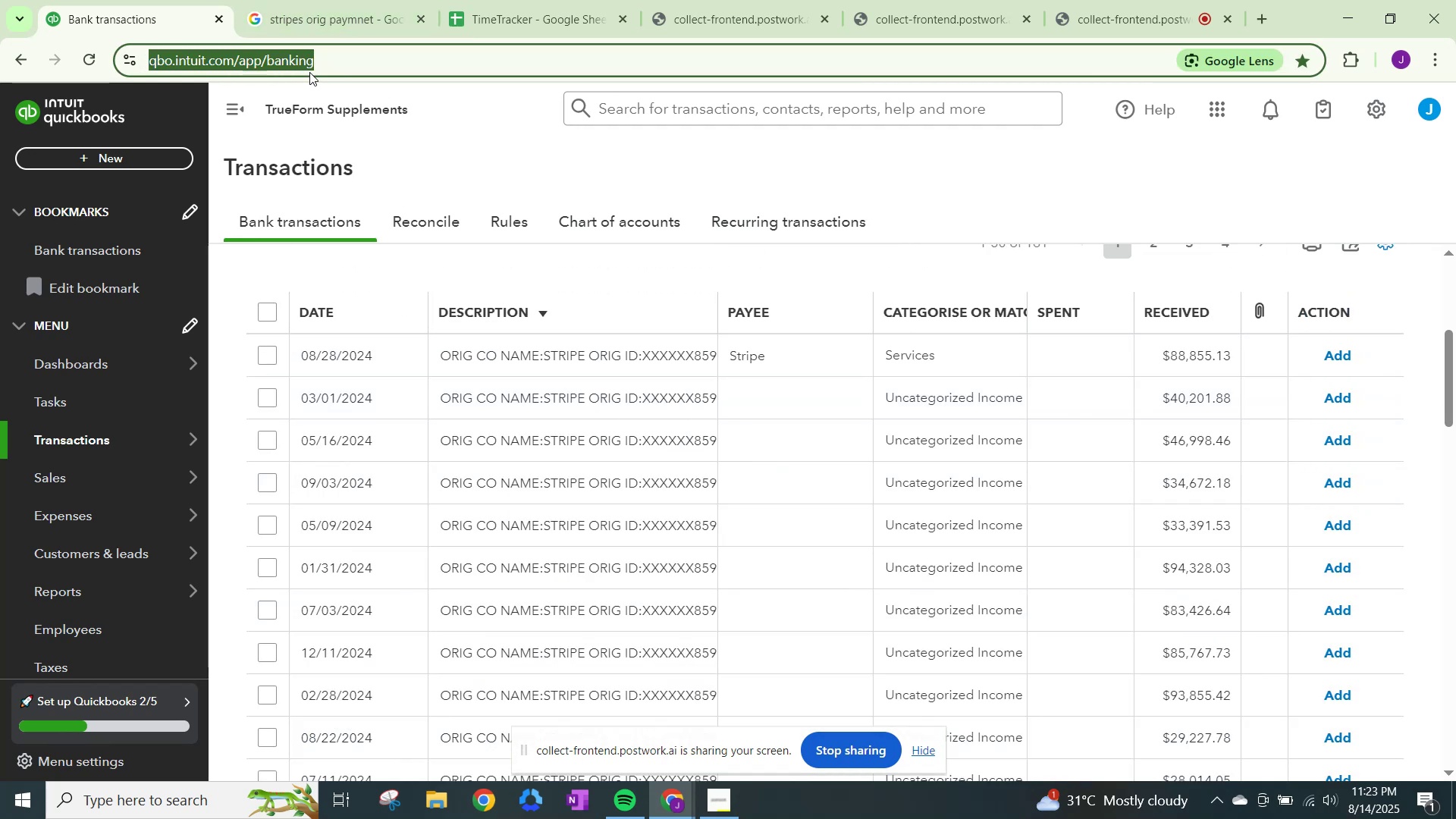 
key(NumpadEnter)
 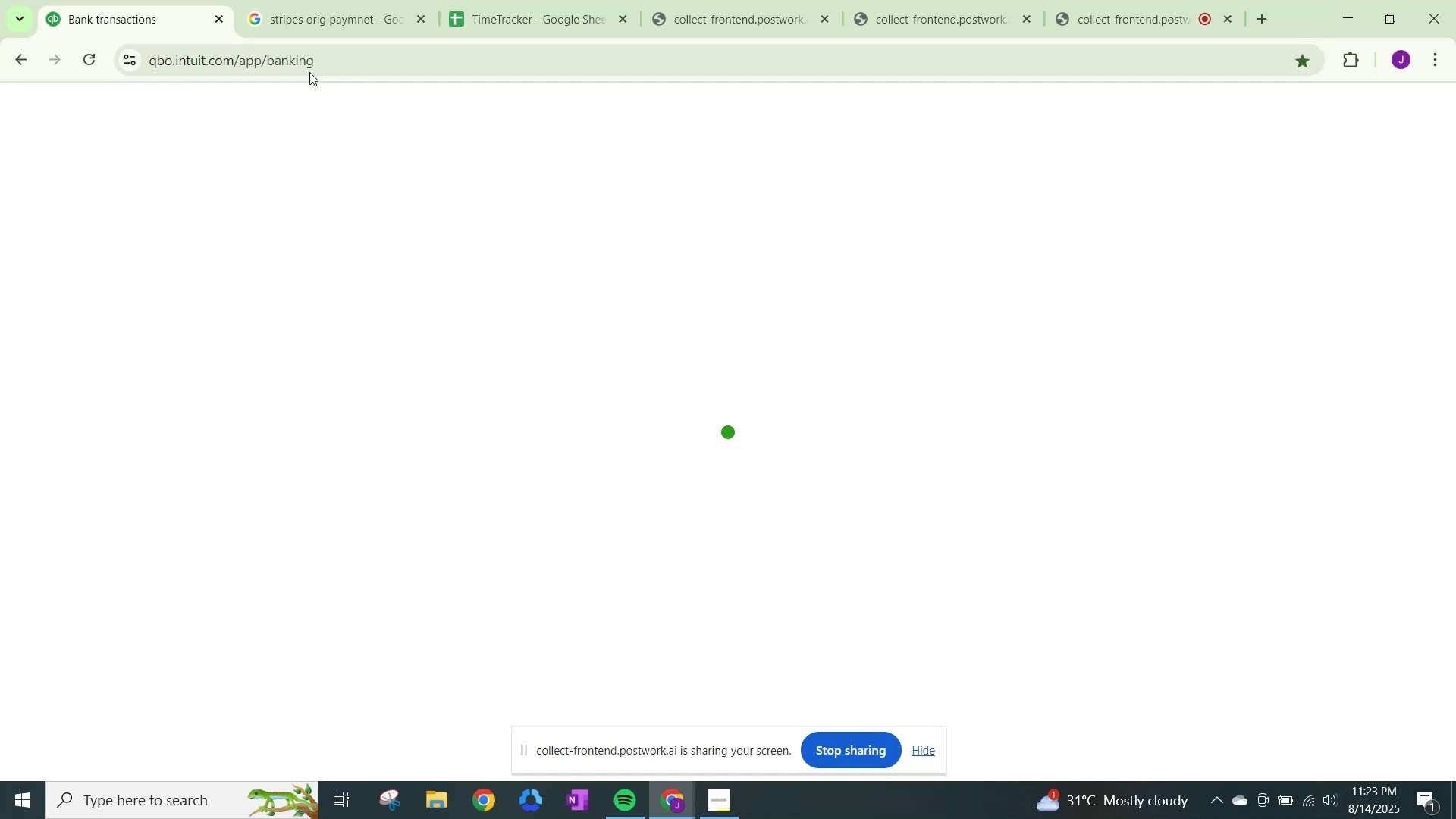 
wait(6.99)
 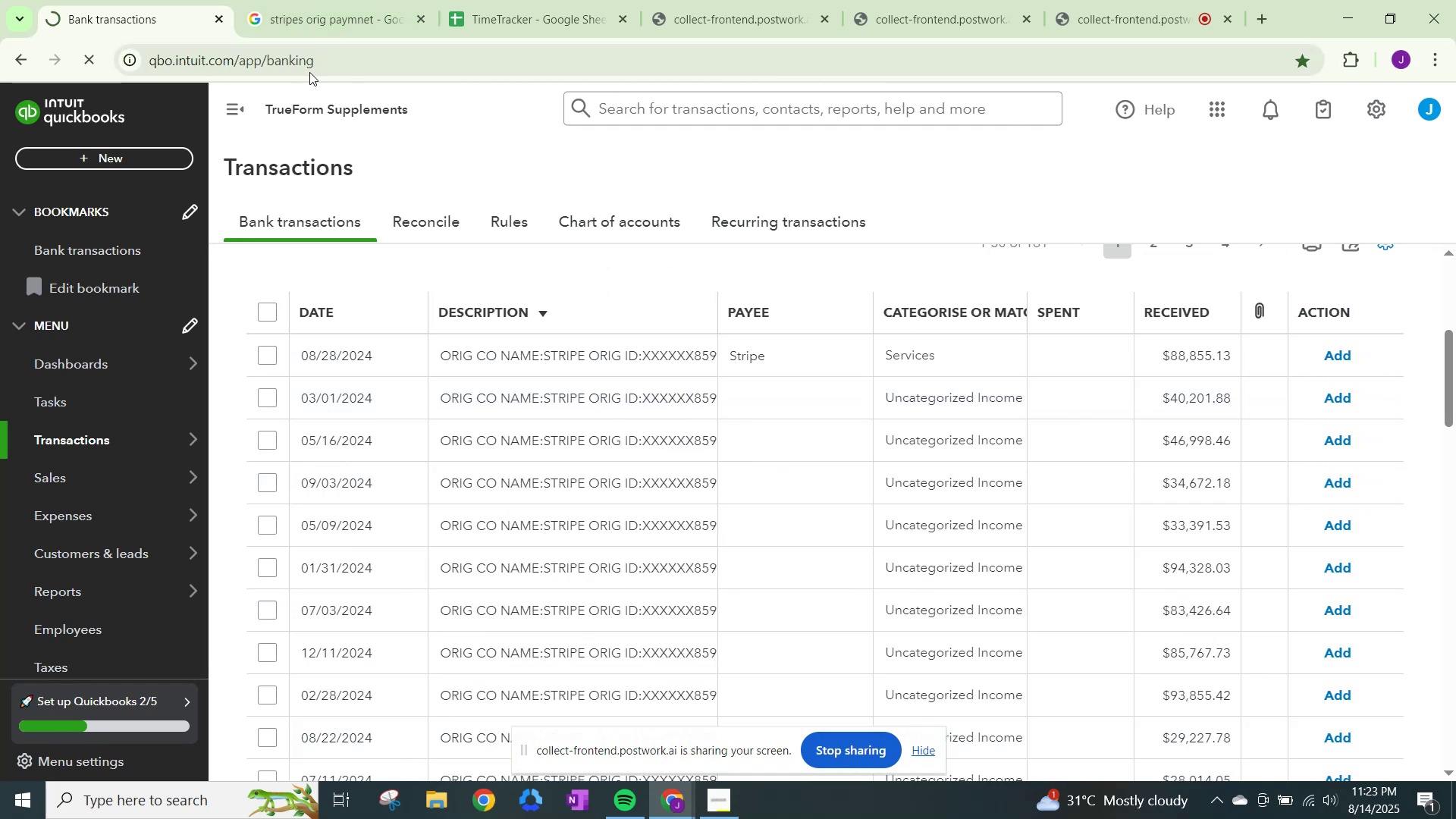 
scroll: coordinate [691, 434], scroll_direction: down, amount: 5.0
 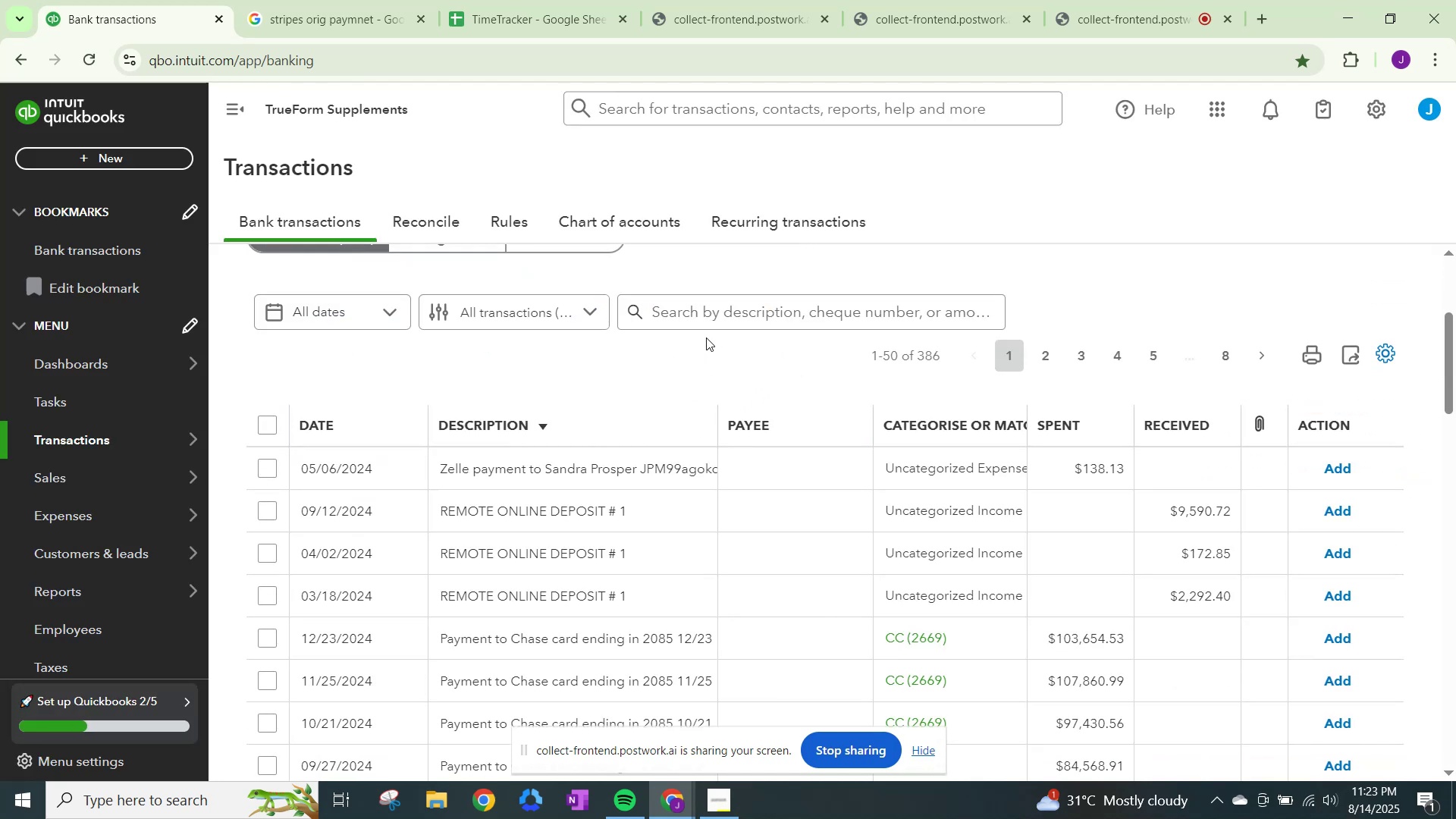 
left_click([726, 300])
 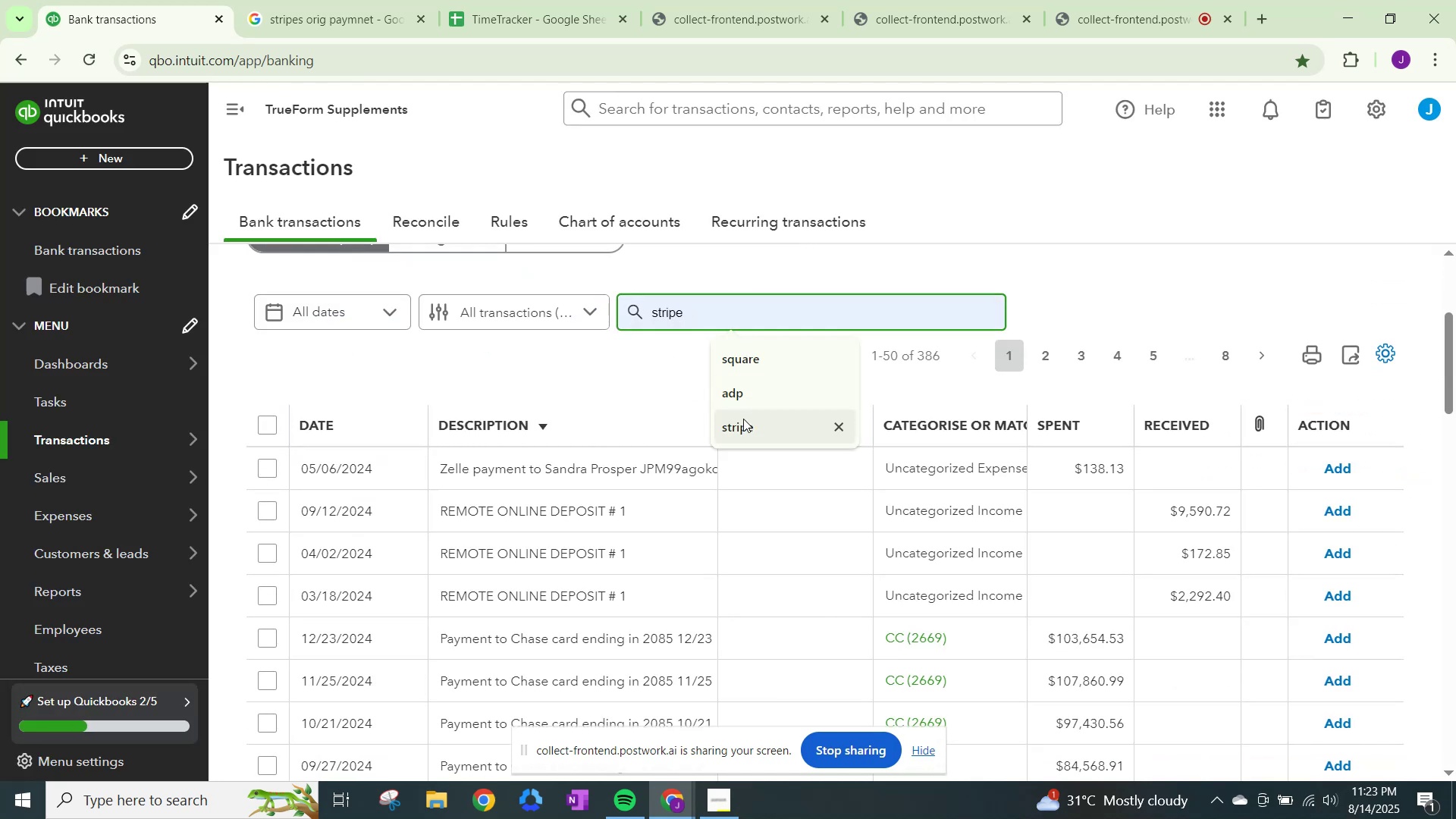 
left_click([747, 426])
 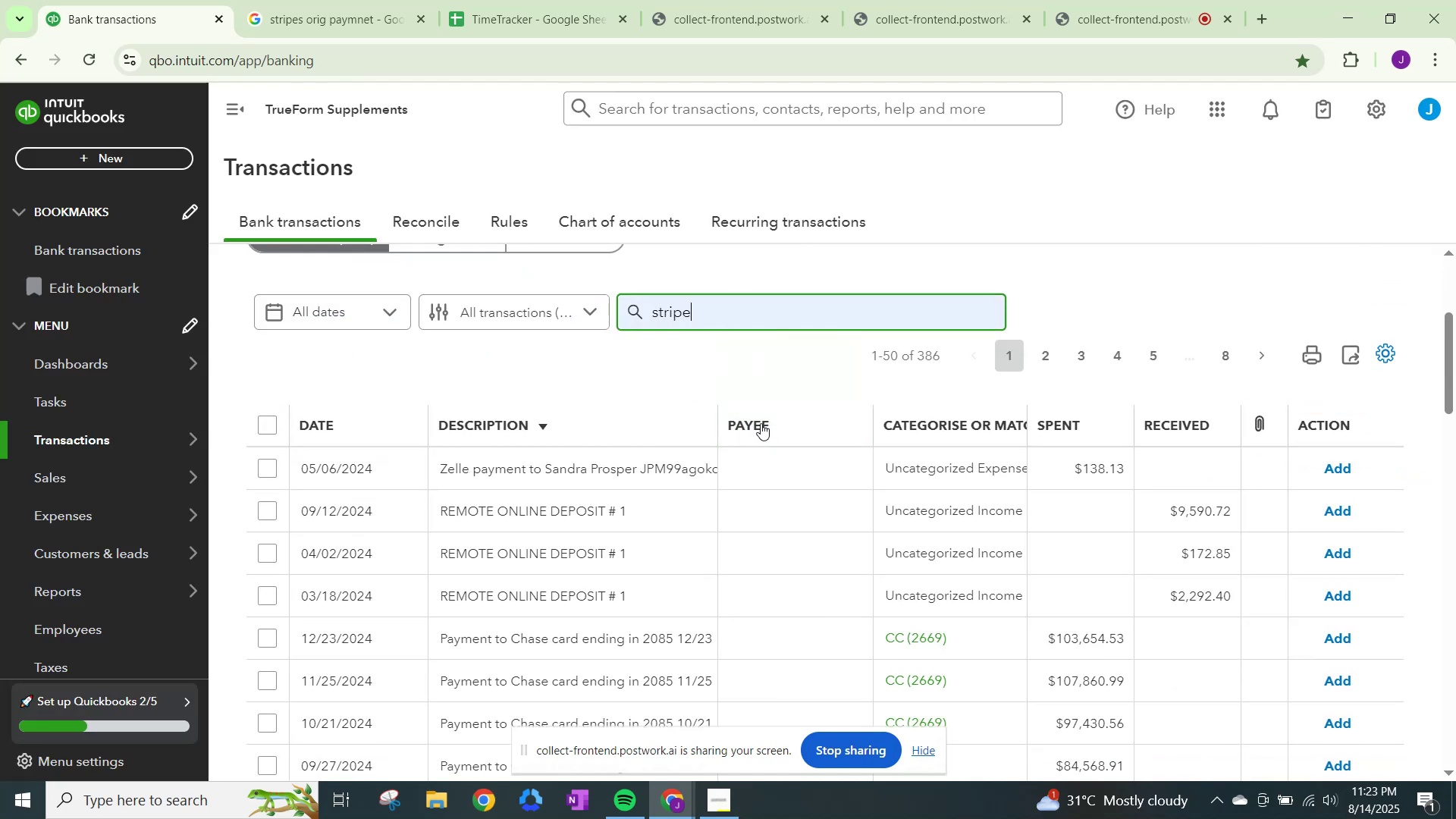 
key(NumpadEnter)
 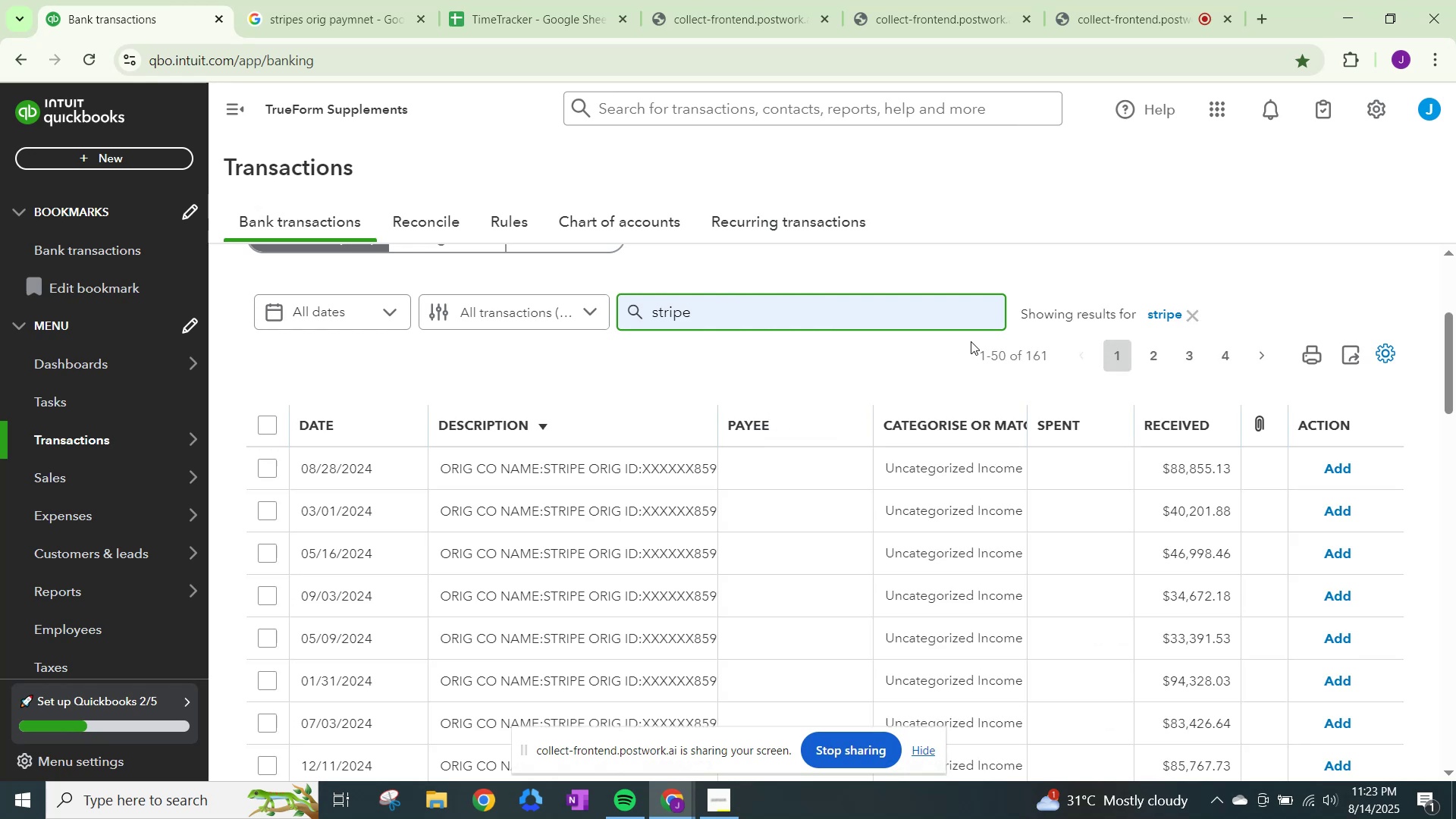 
scroll: coordinate [985, 468], scroll_direction: down, amount: 6.0
 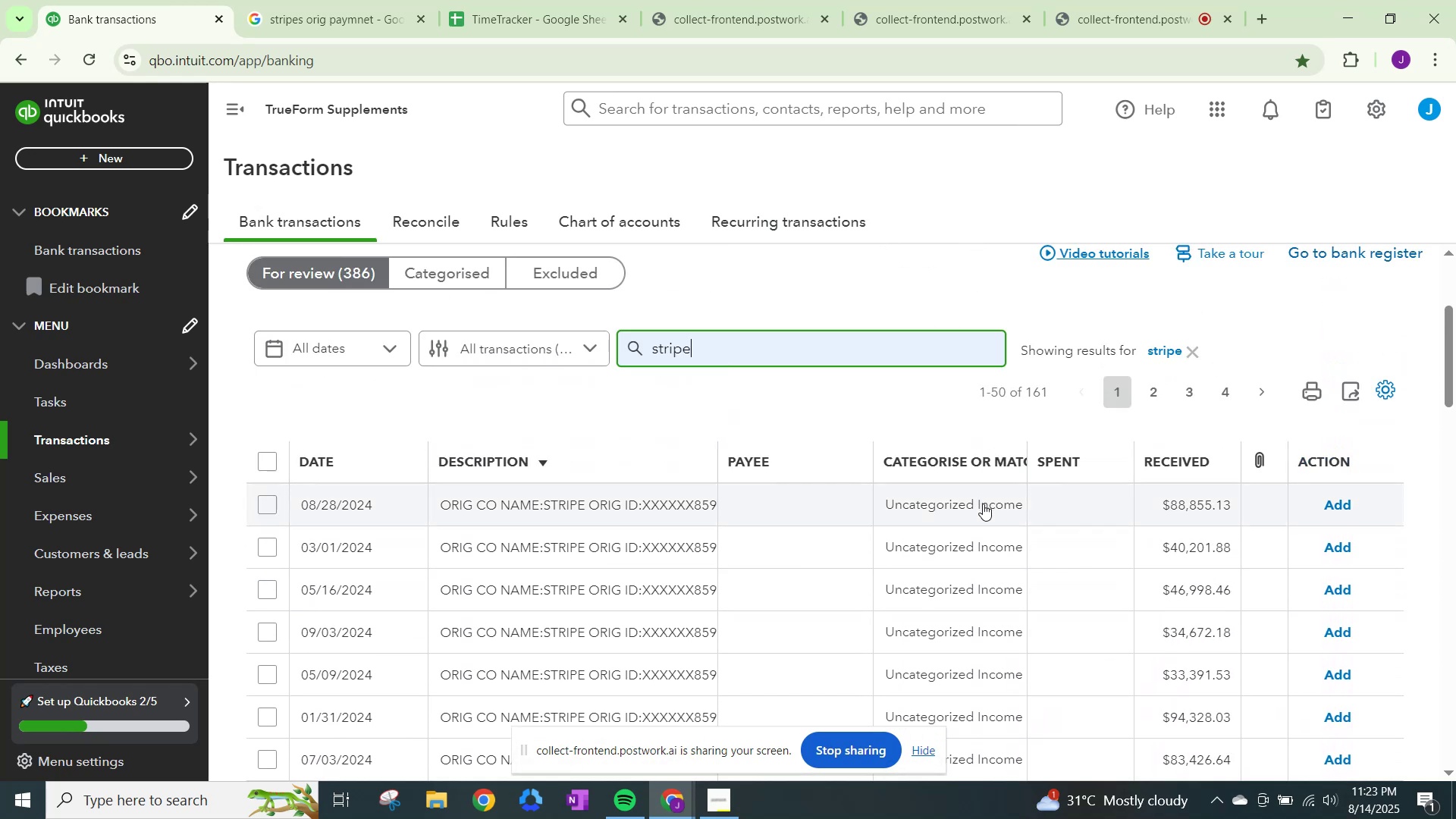 
left_click([983, 504])
 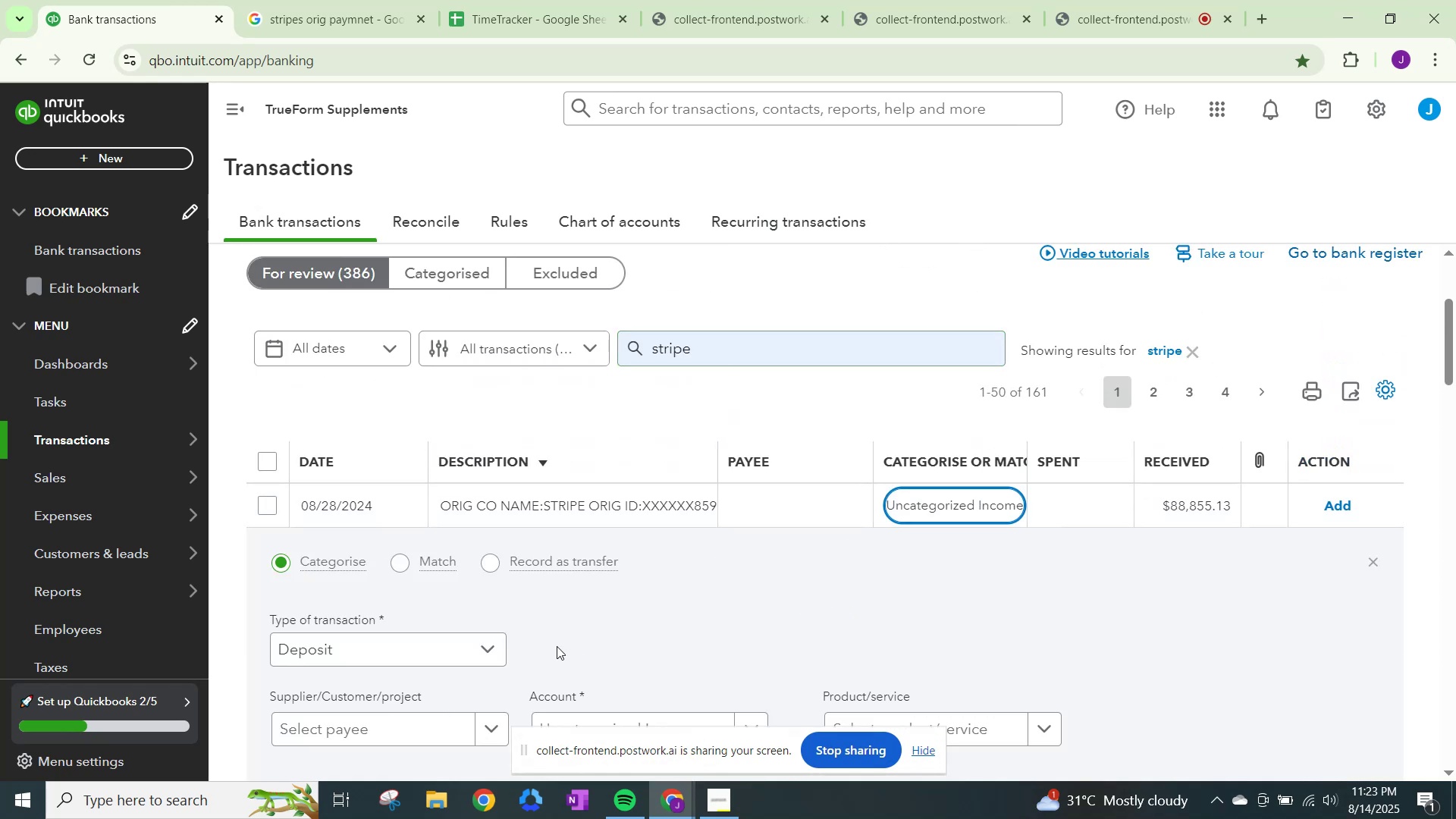 
scroll: coordinate [608, 641], scroll_direction: down, amount: 2.0
 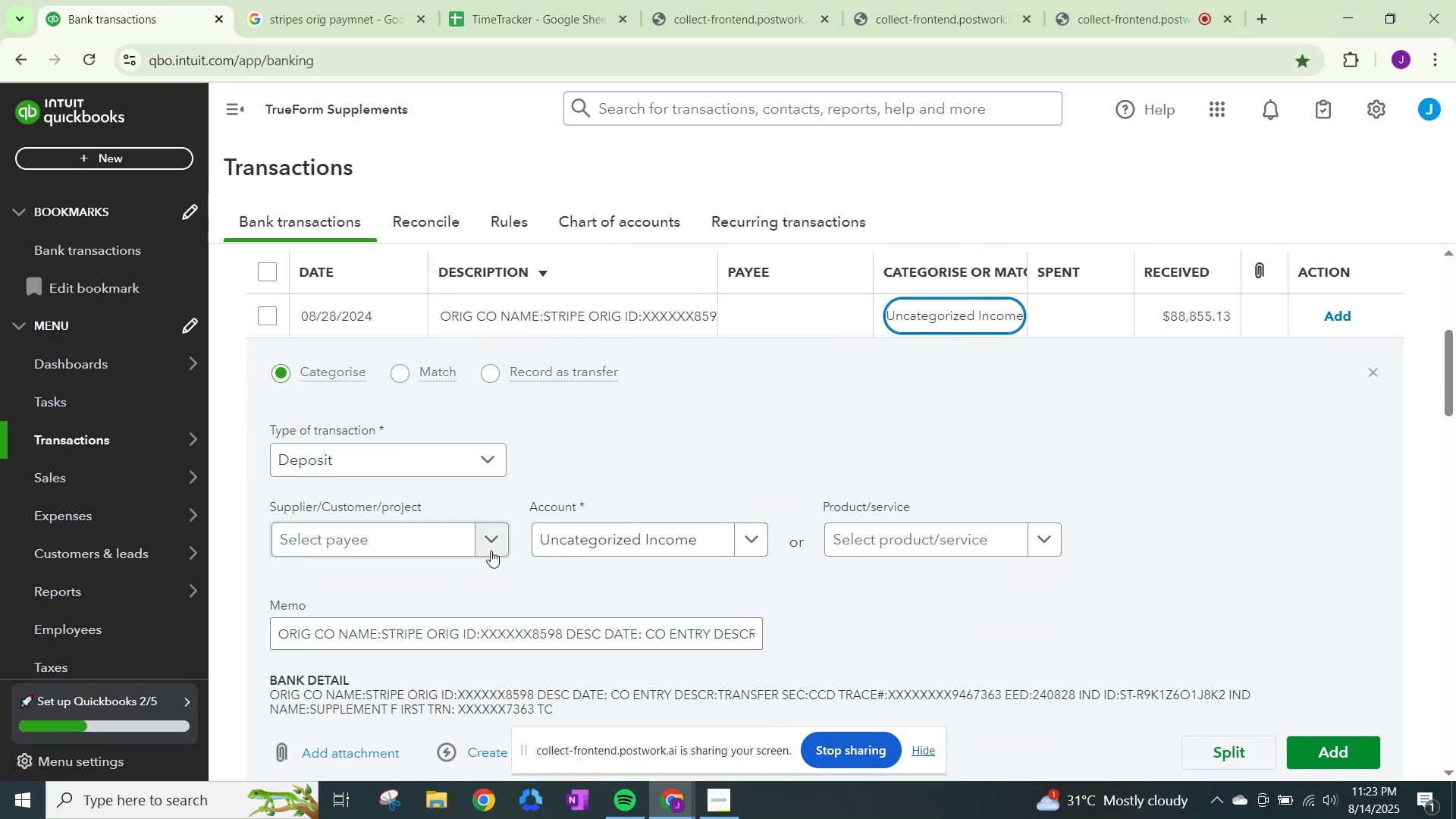 
left_click([495, 544])
 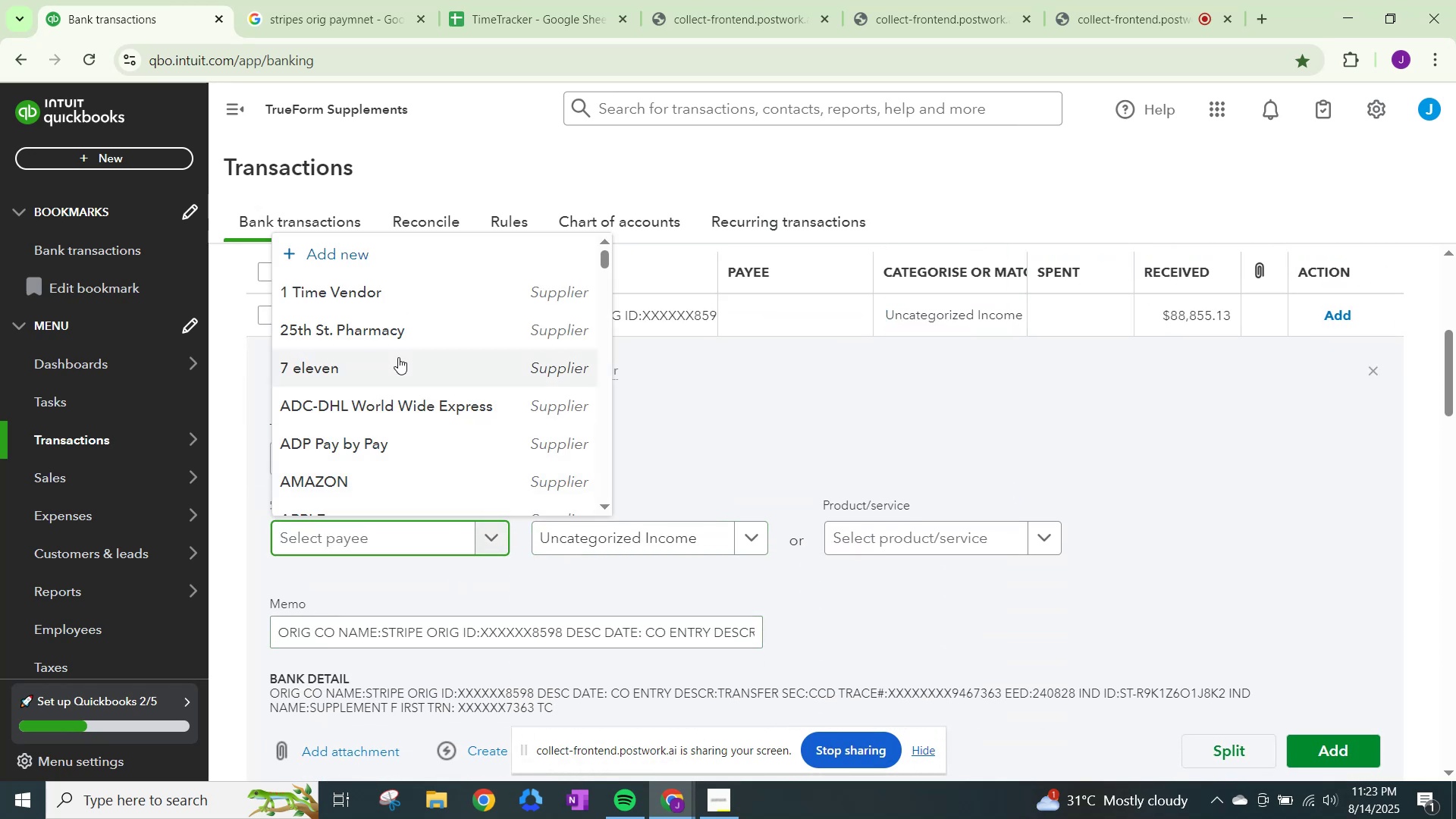 
key(Control+ControlLeft)
 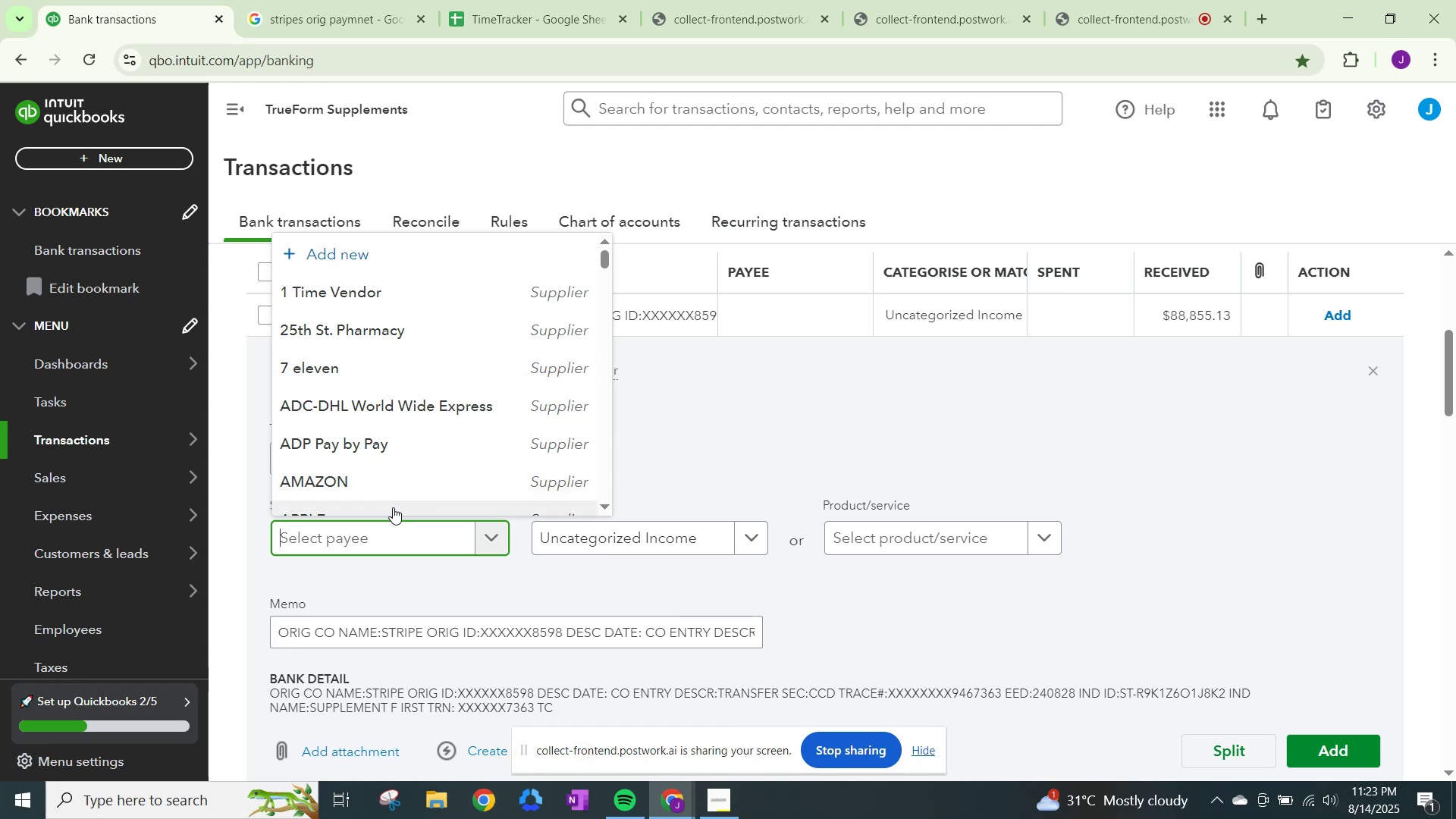 
key(Control+V)
 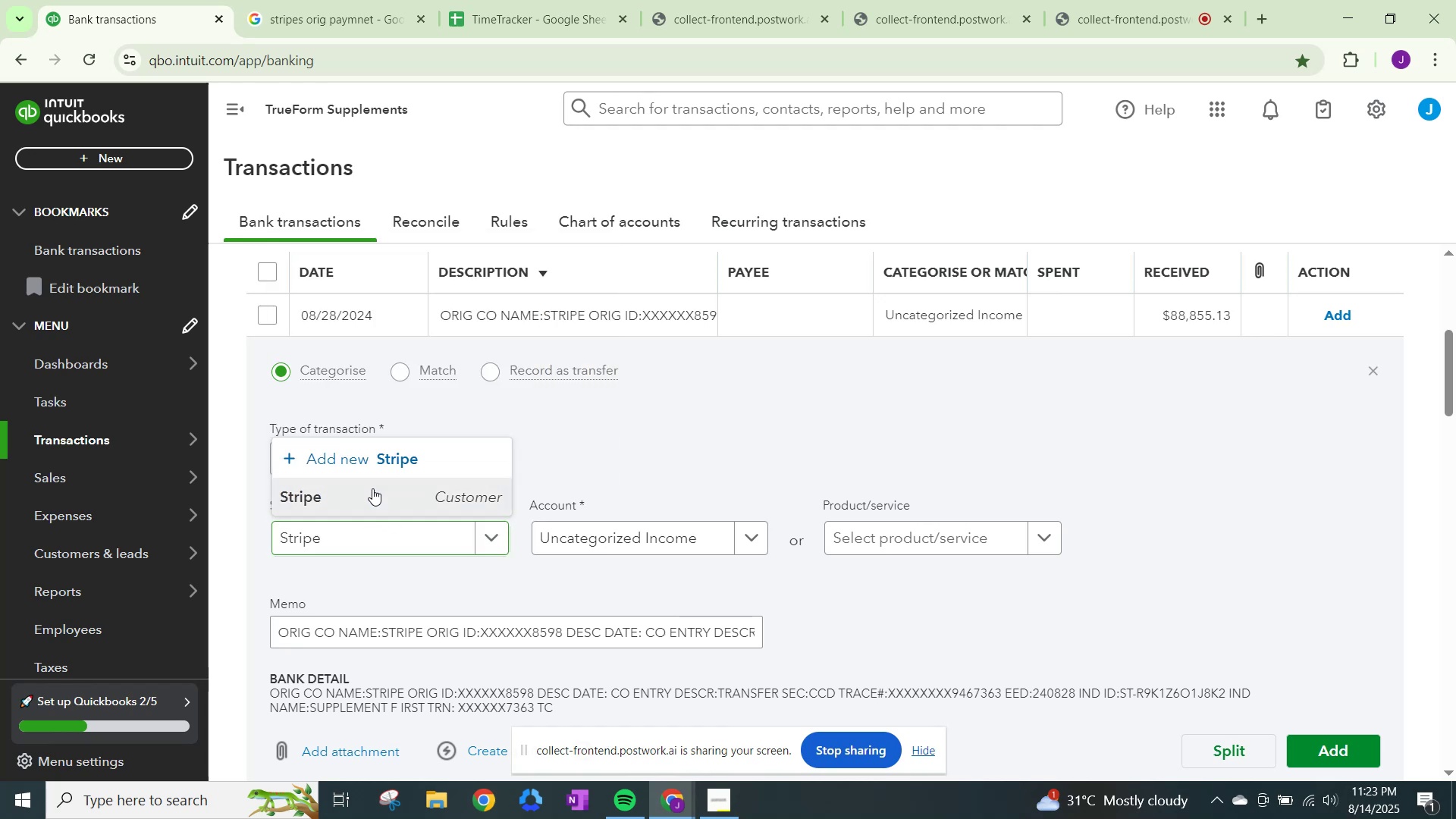 
double_click([579, 537])
 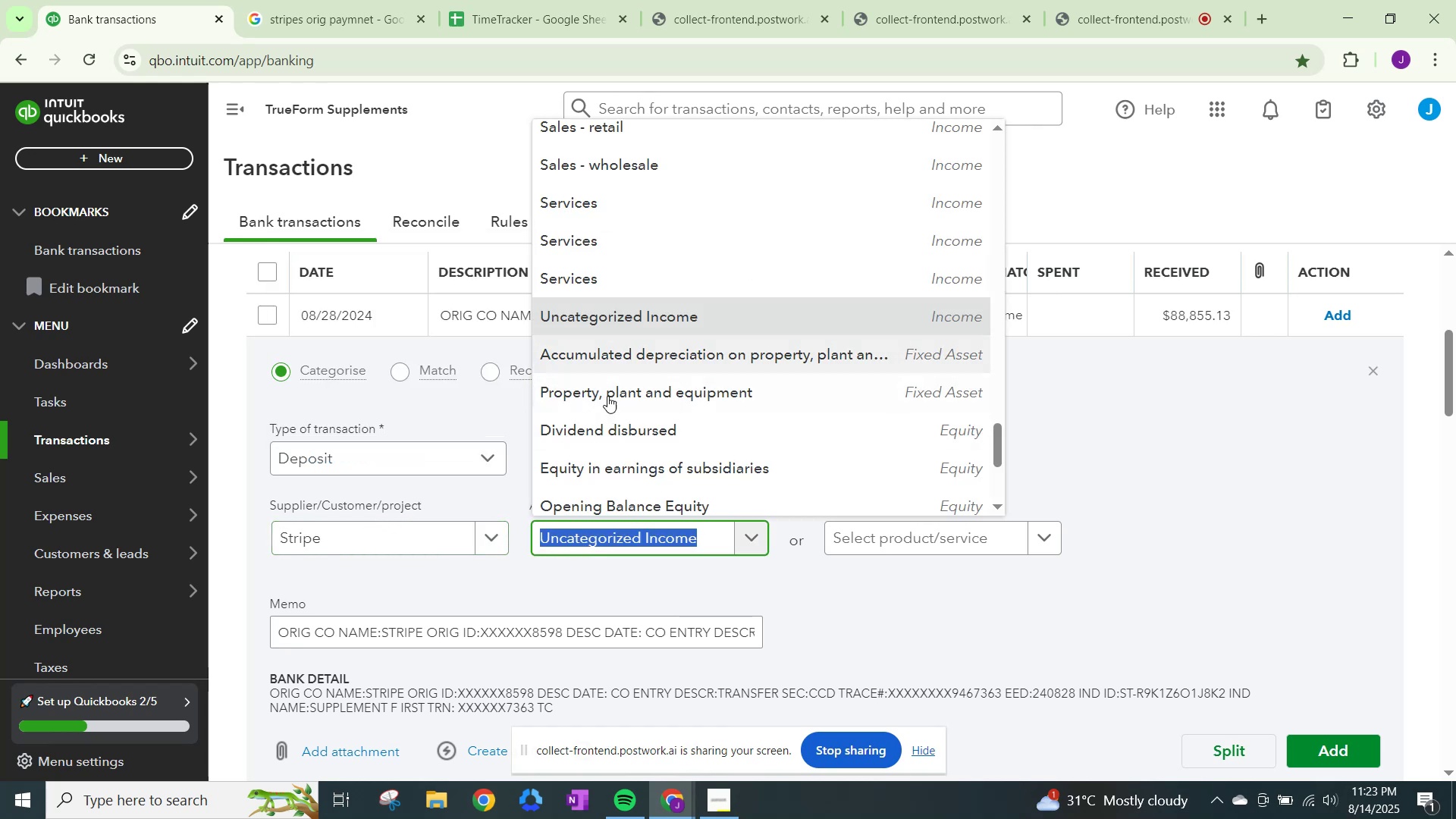 
left_click([598, 281])
 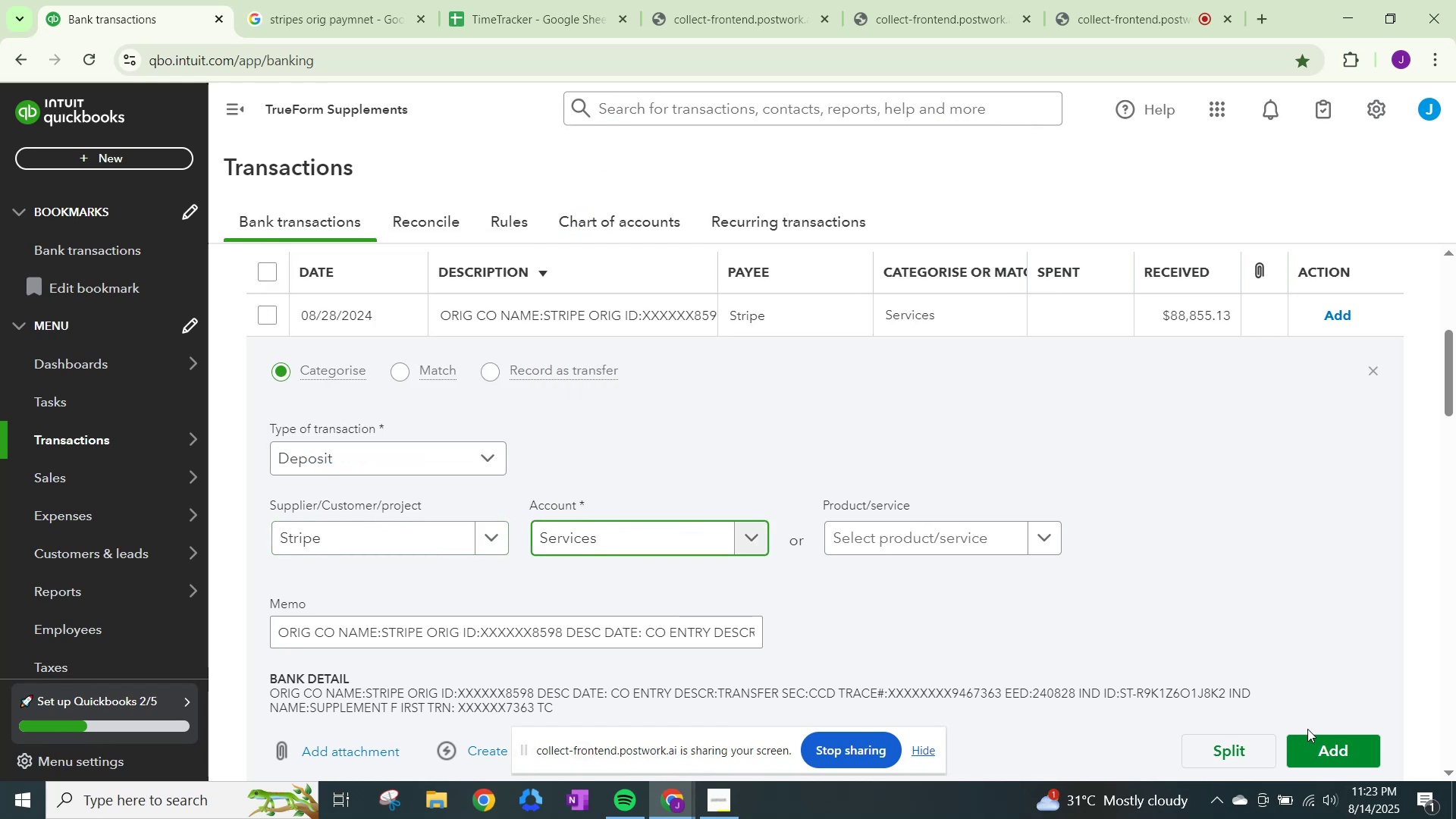 
left_click([1319, 741])
 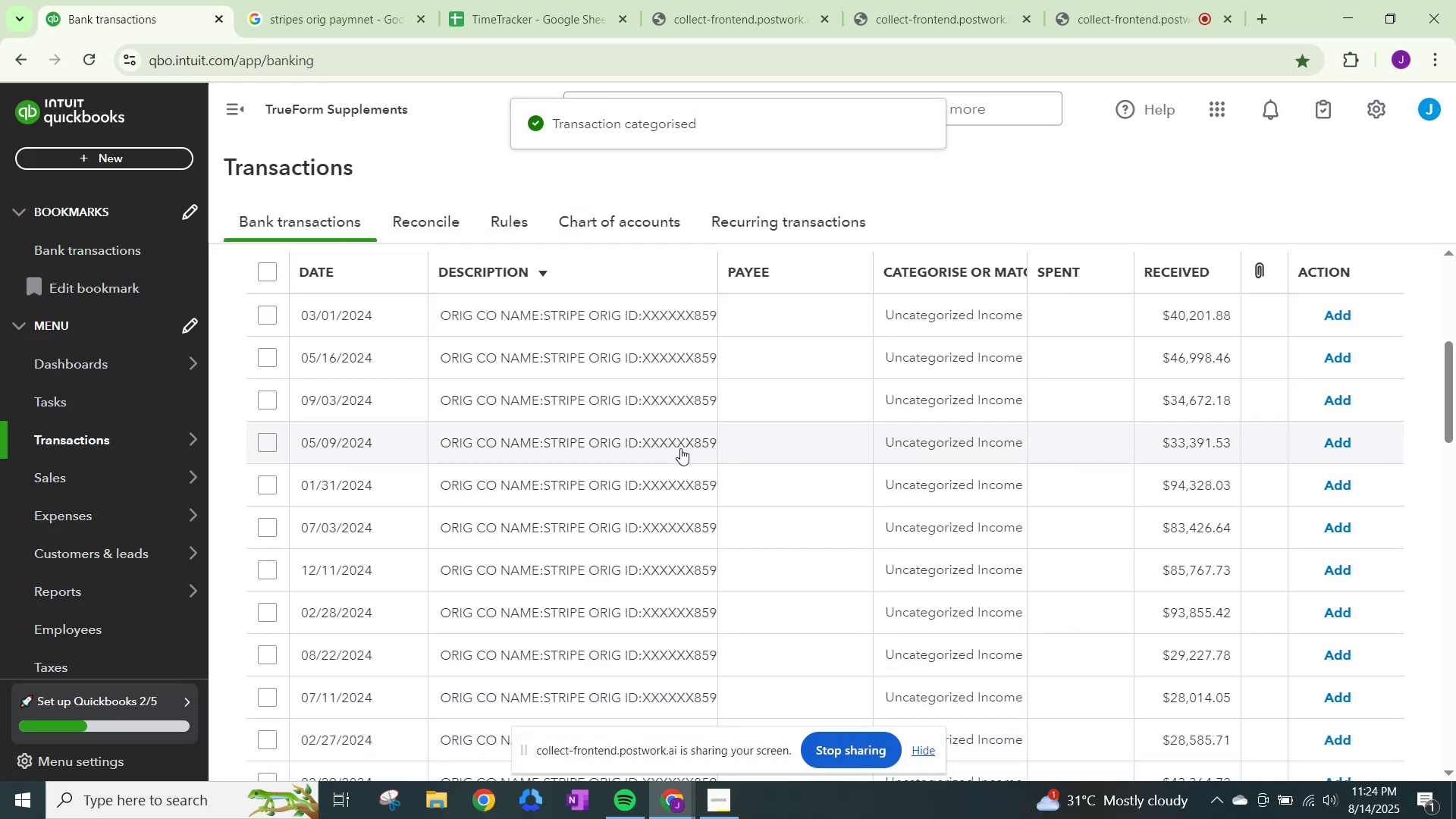 
wait(5.95)
 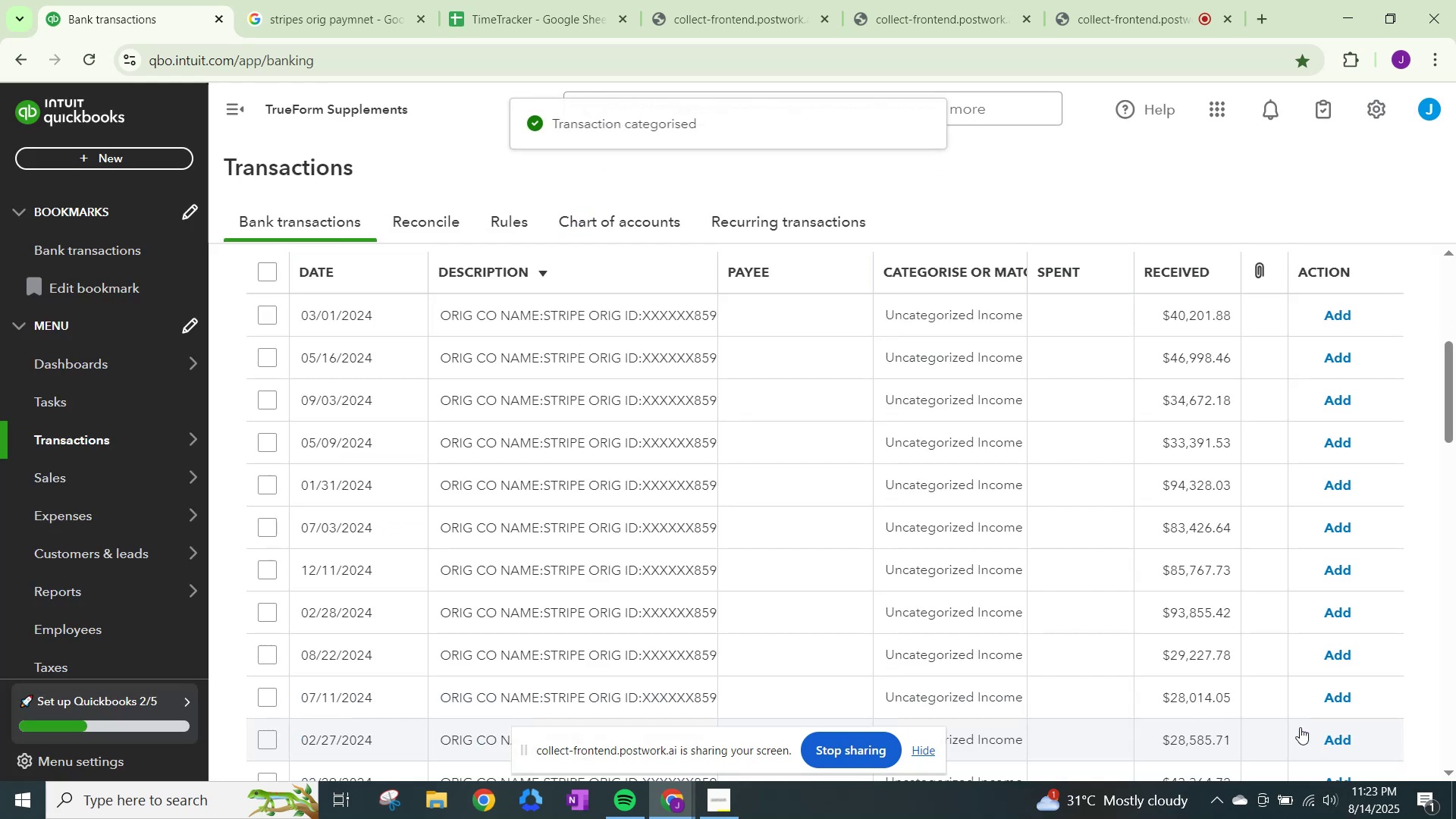 
left_click([1128, 0])
 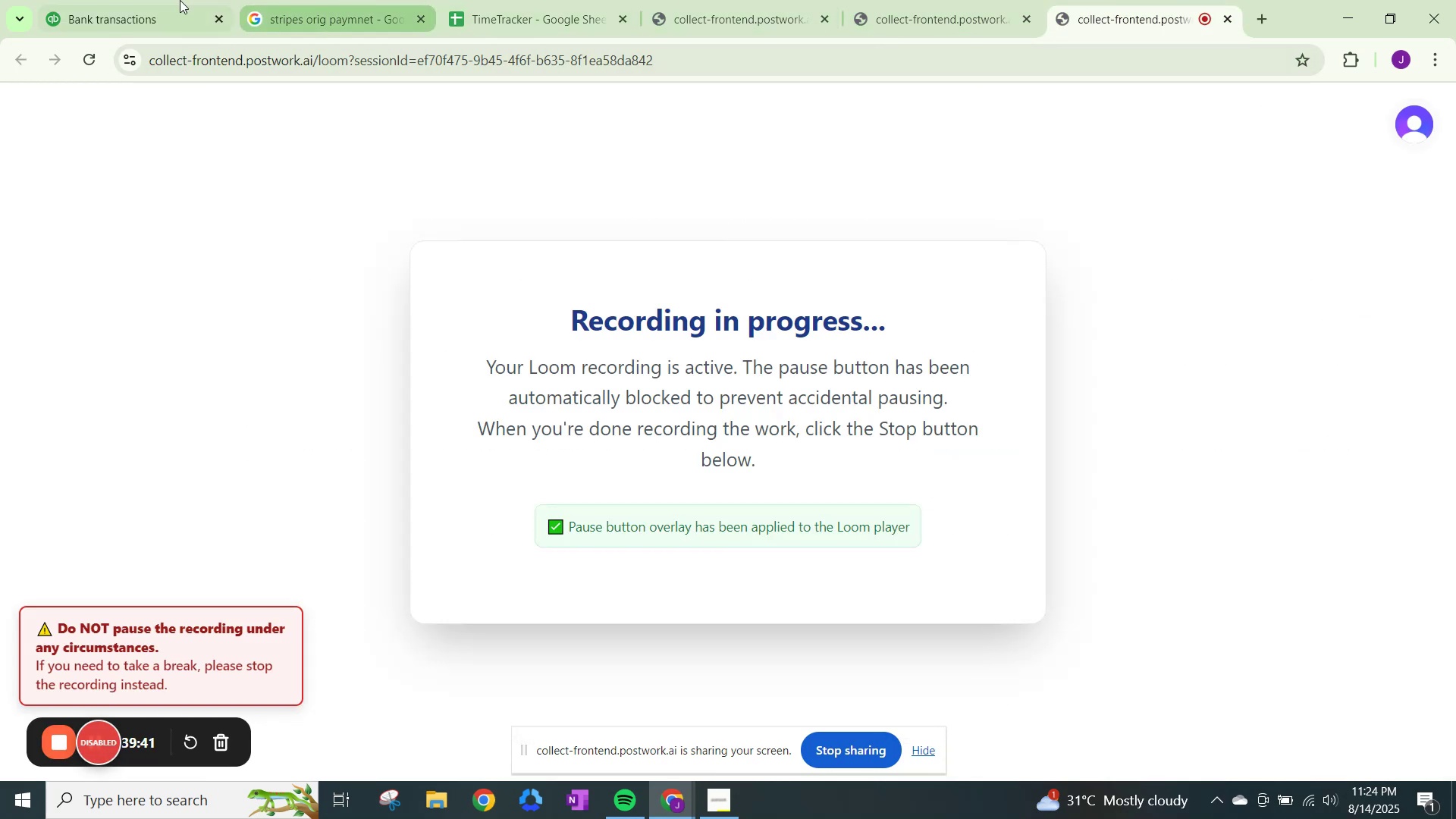 
left_click([176, 0])
 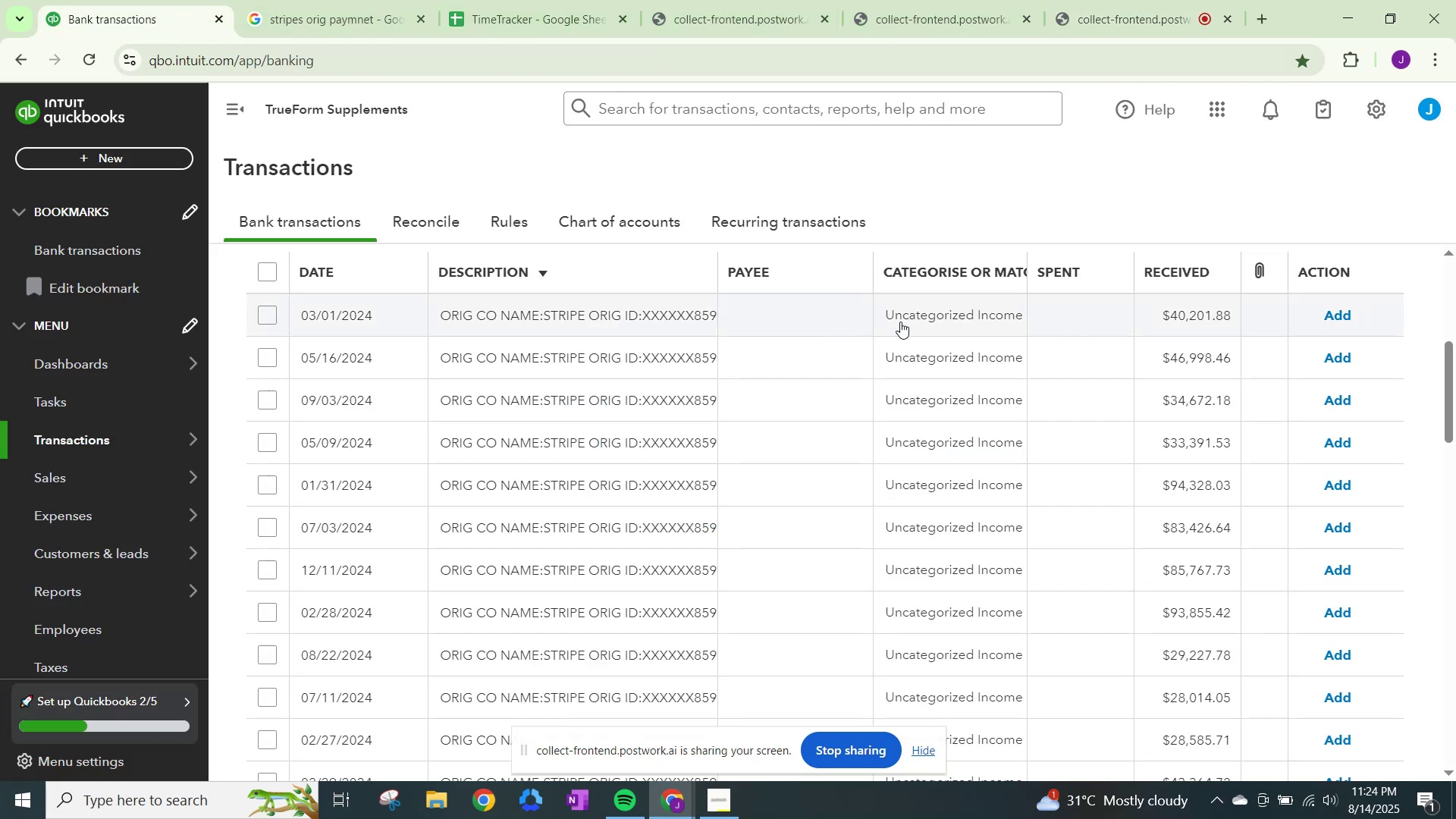 
left_click([900, 322])
 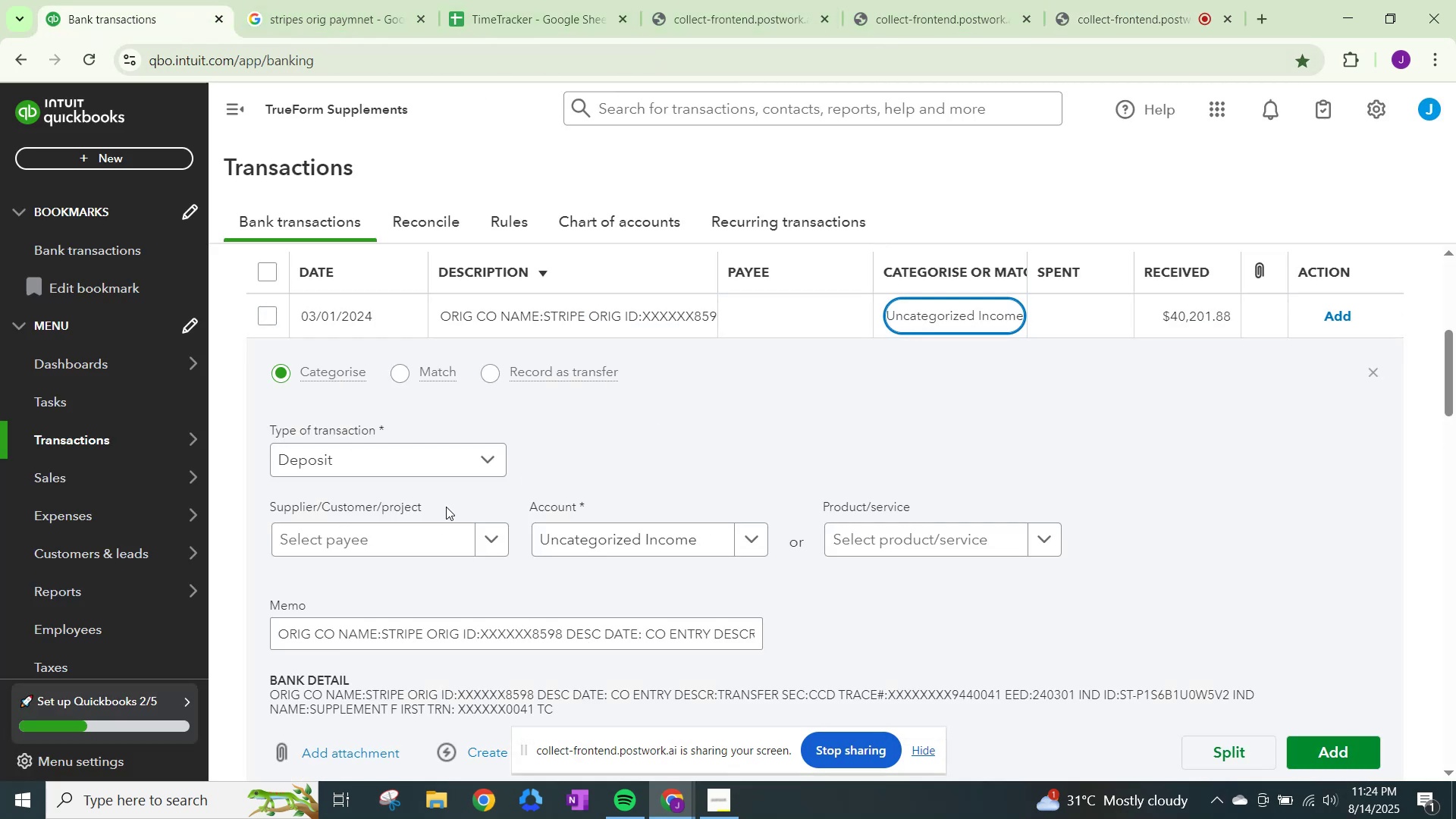 
left_click([443, 537])
 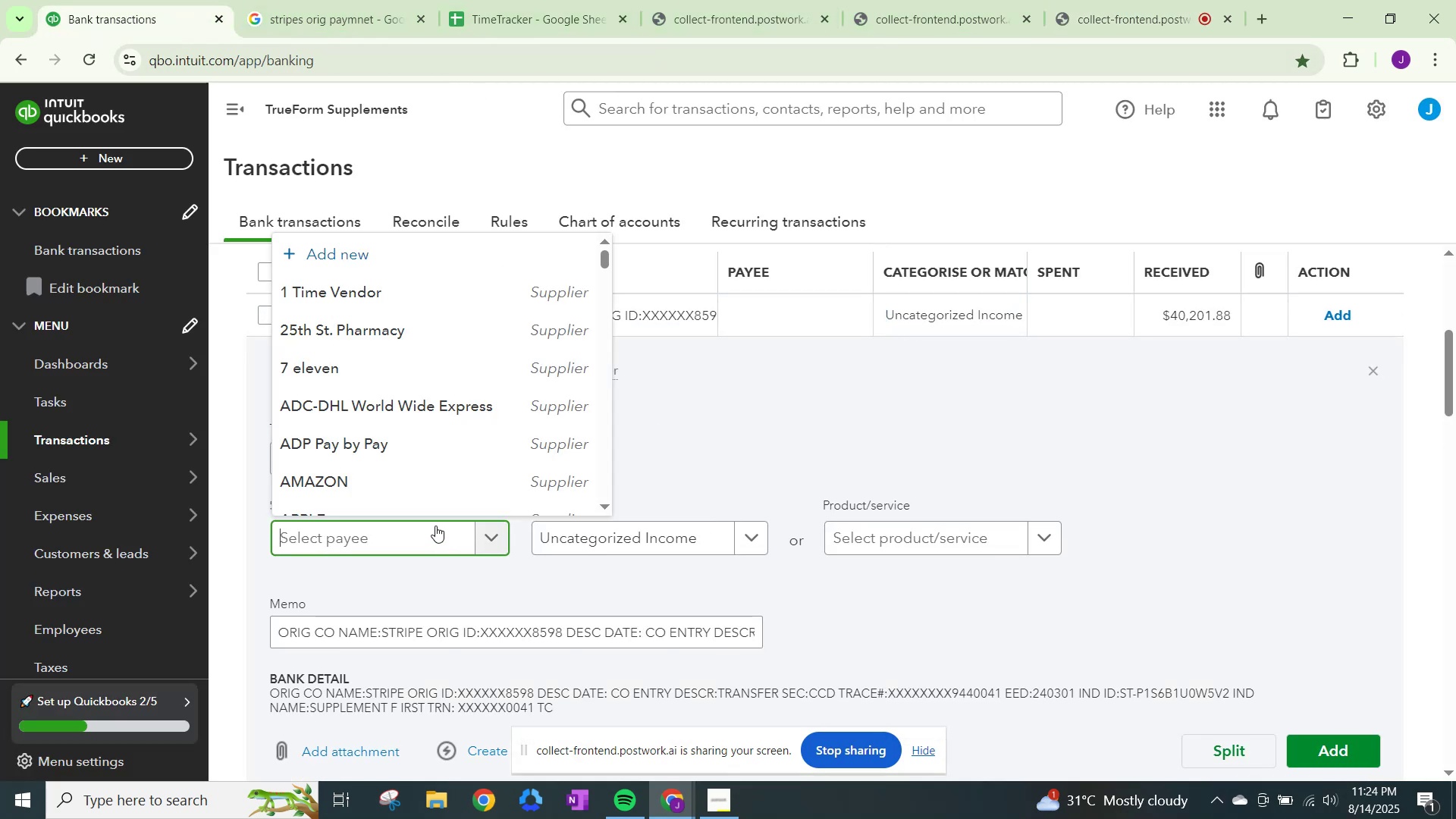 
key(Control+ControlLeft)
 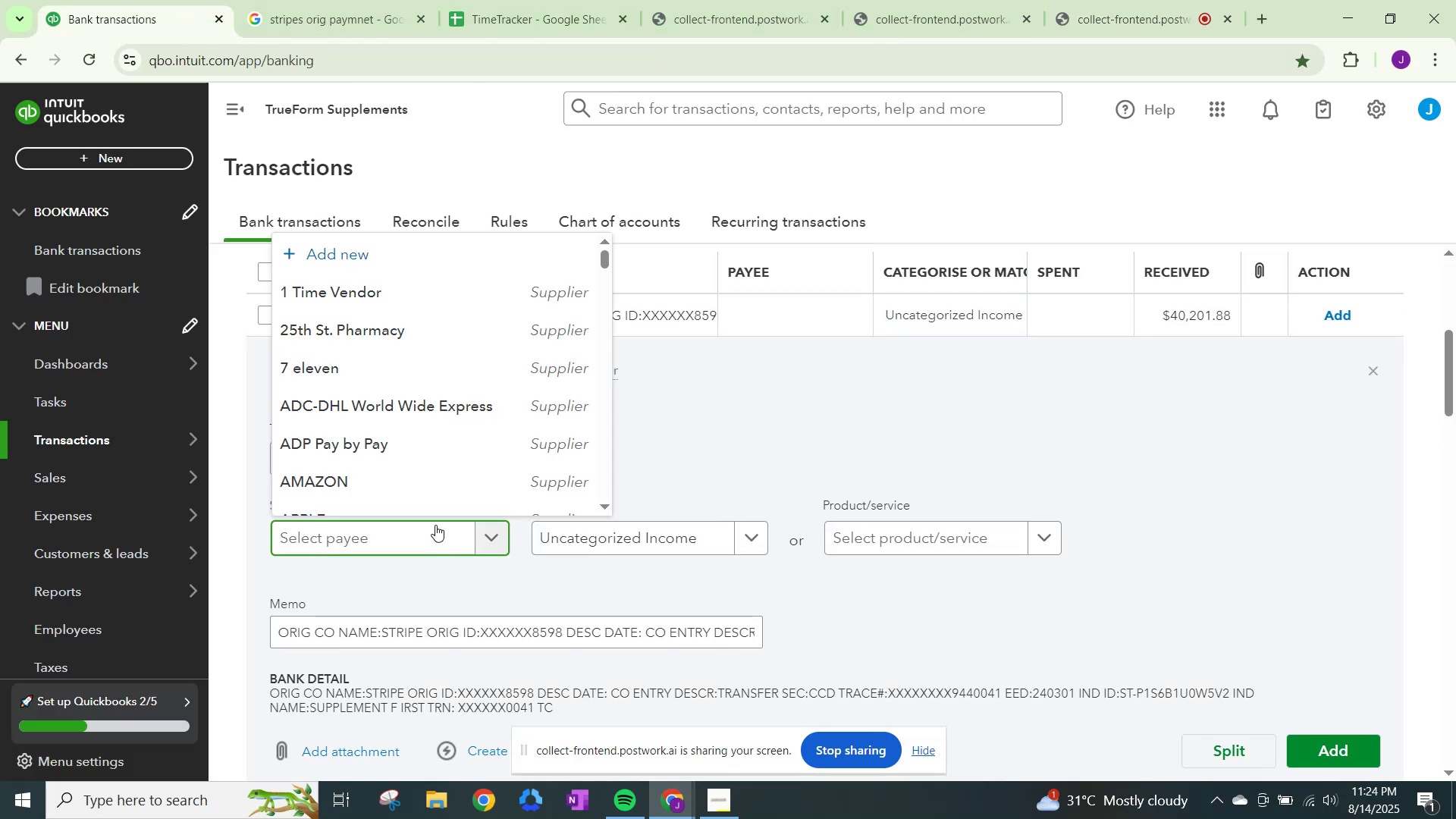 
key(Control+V)
 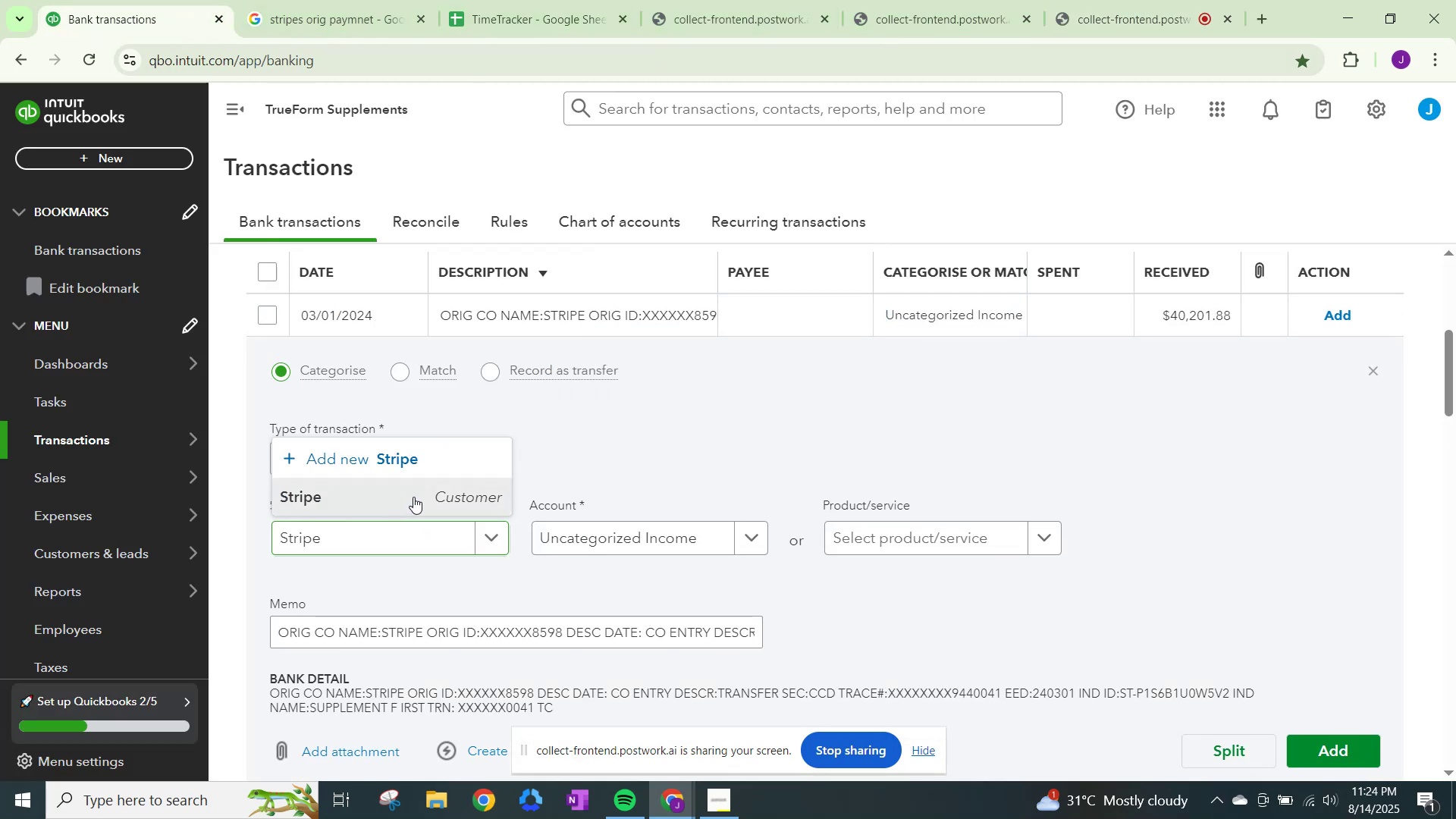 
double_click([575, 529])
 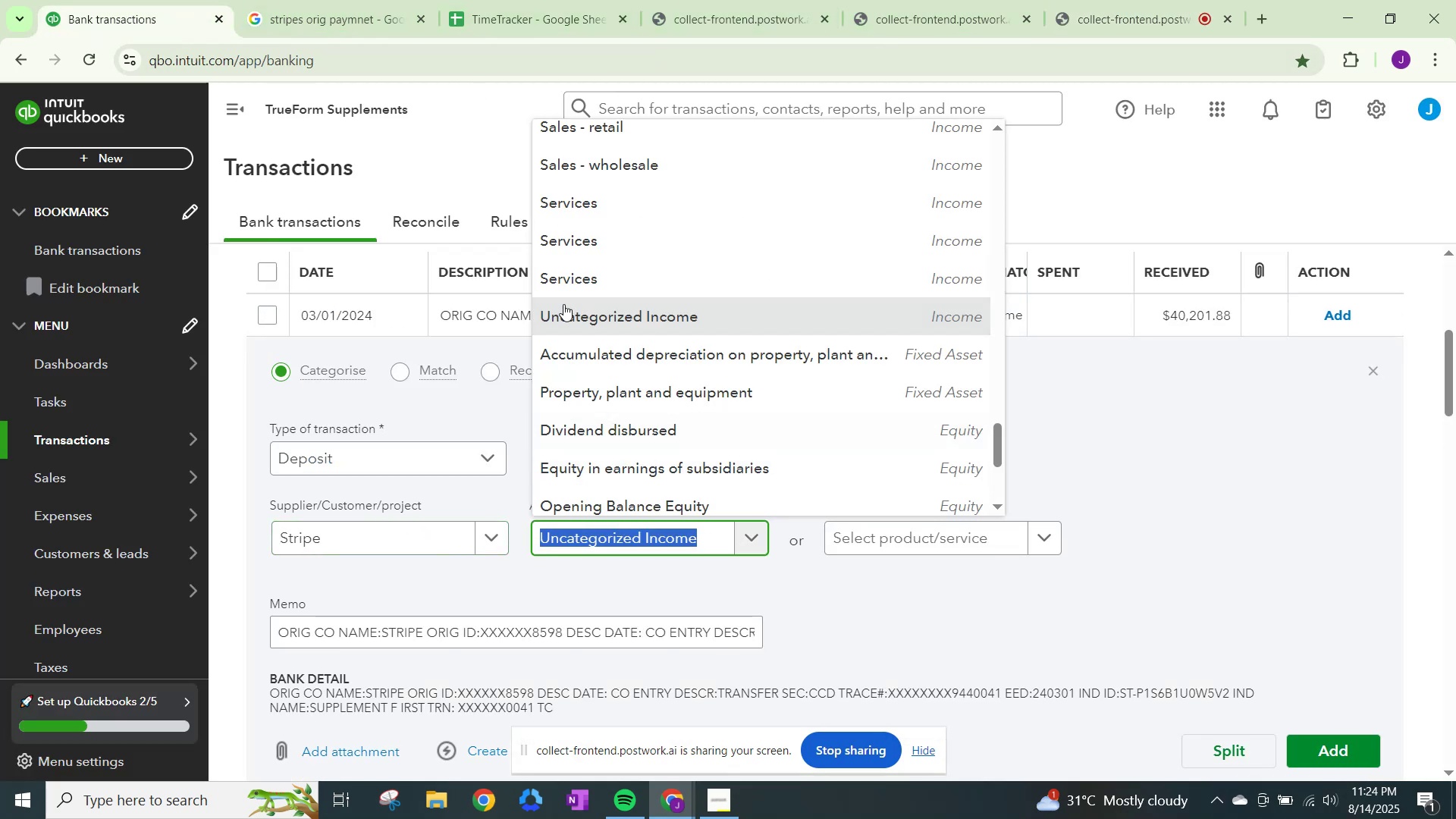 
left_click([564, 295])
 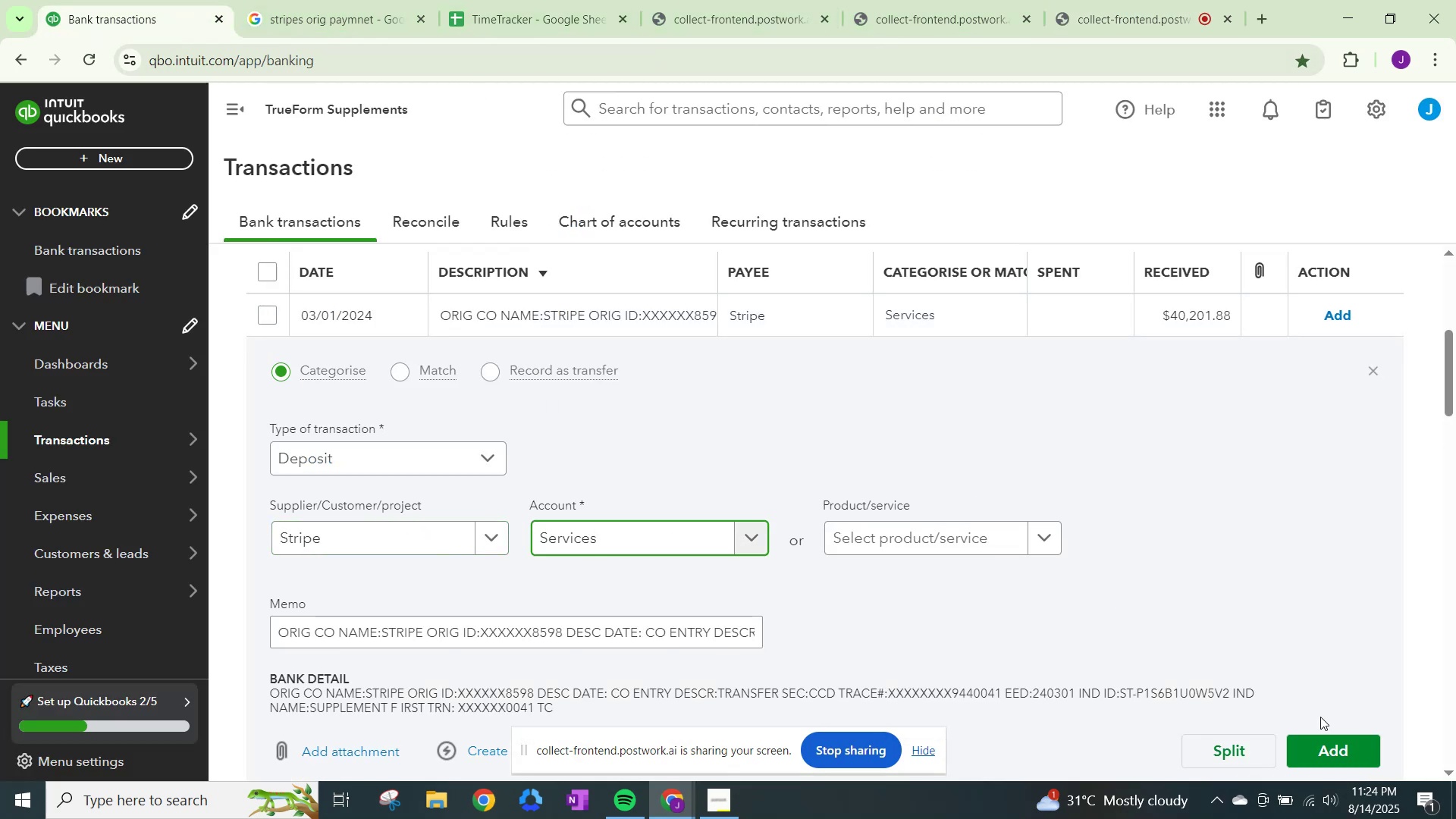 
left_click([1330, 743])
 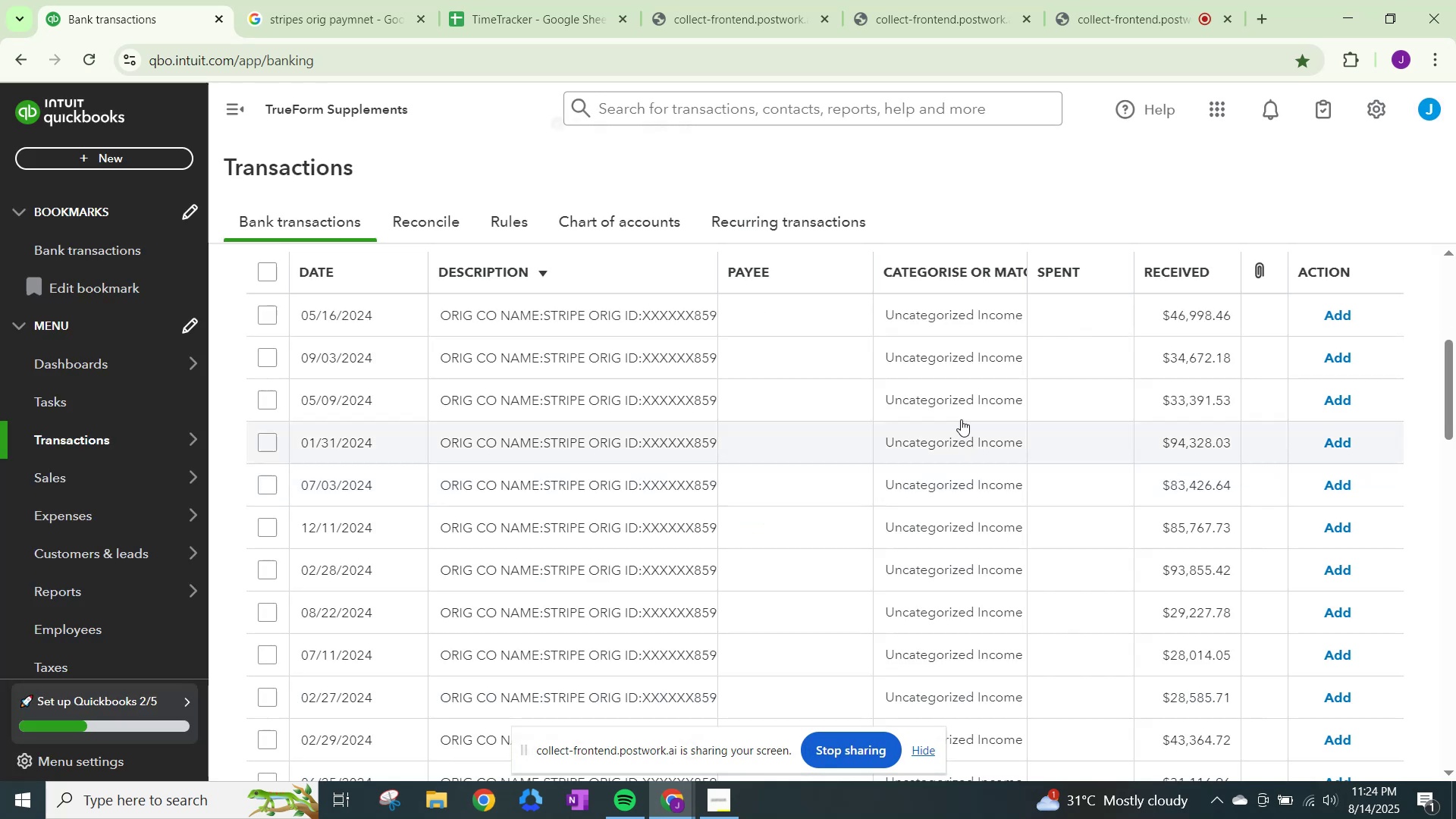 
left_click([929, 315])
 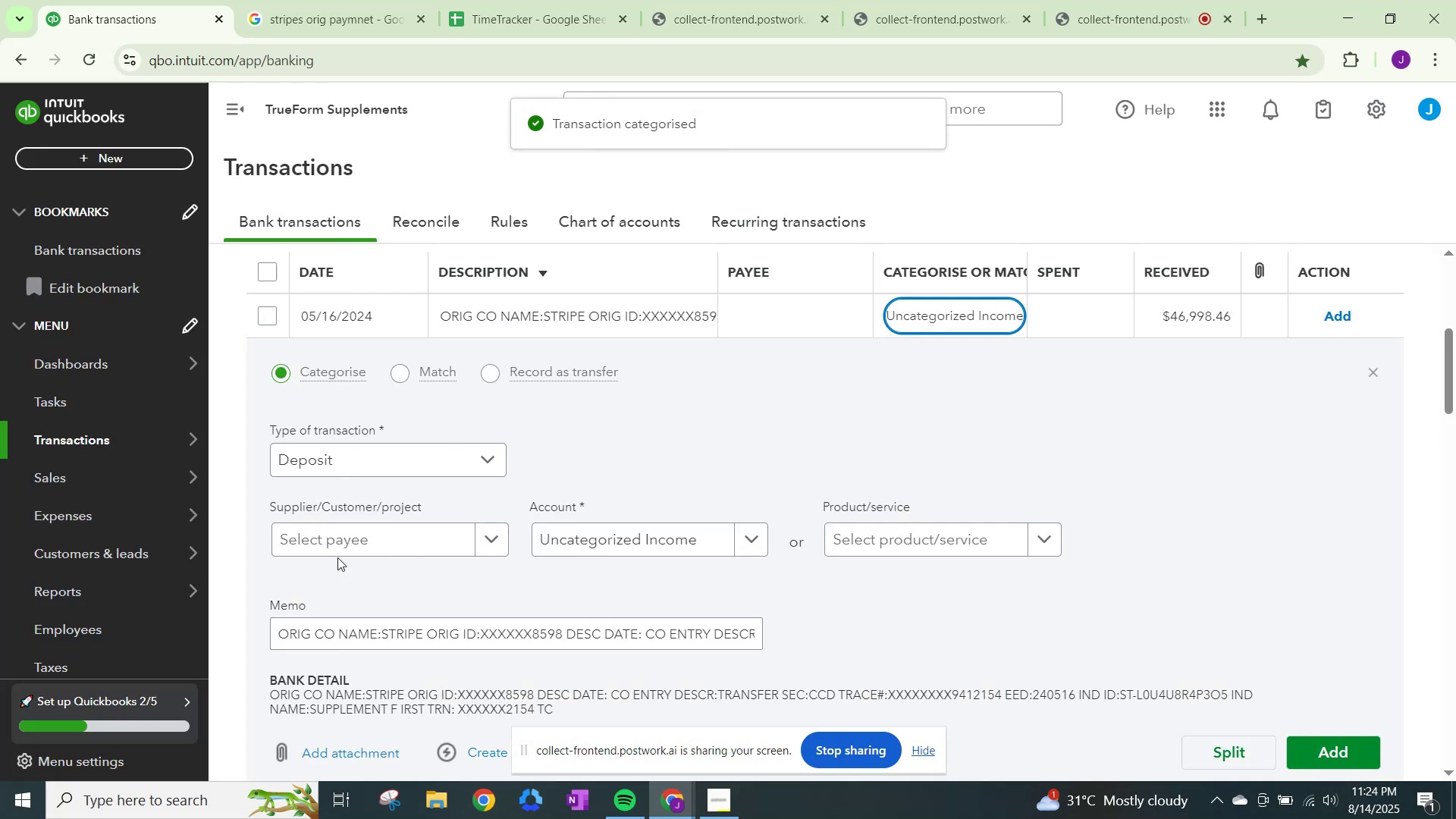 
left_click([356, 534])
 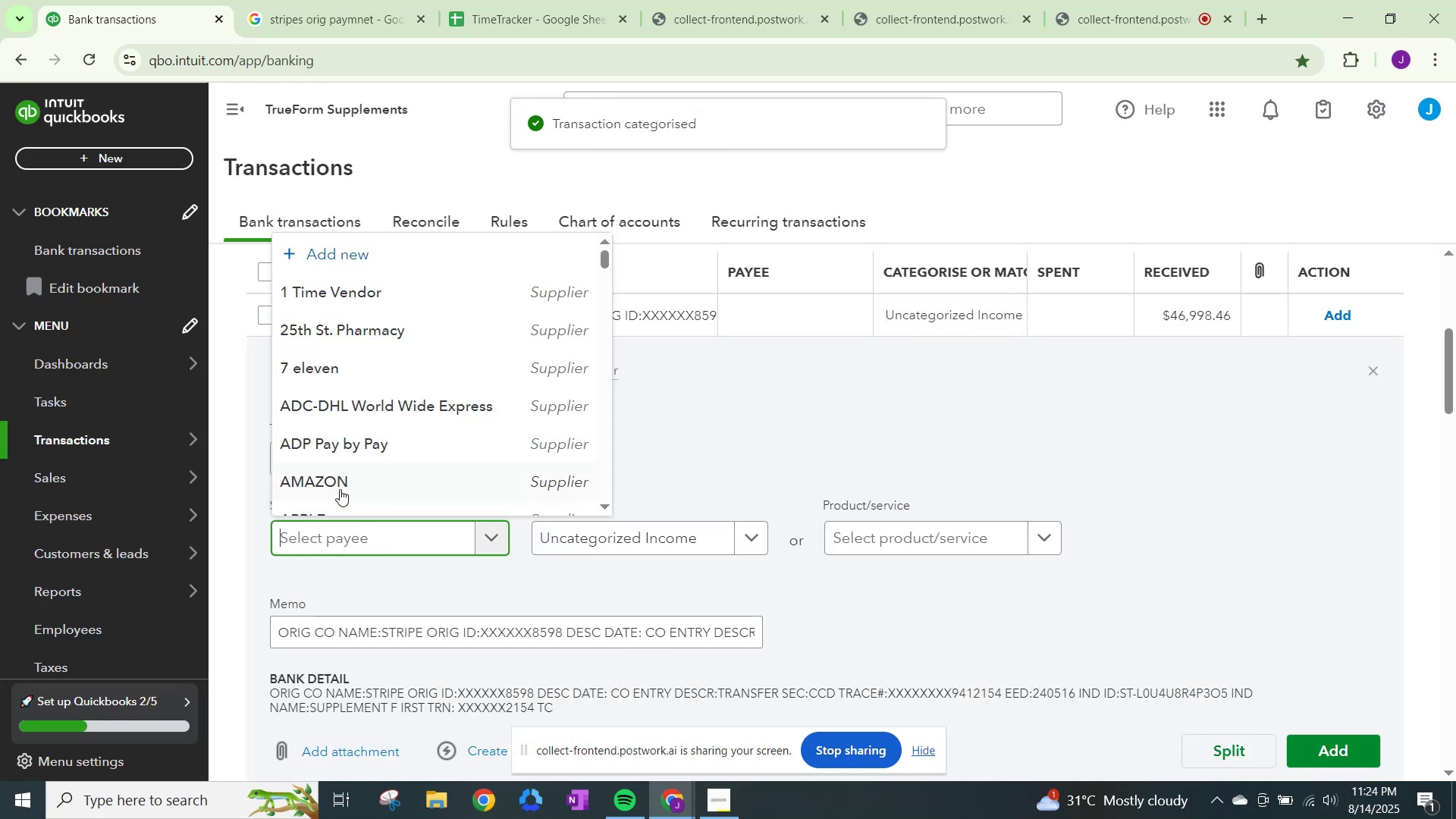 
key(Control+V)
 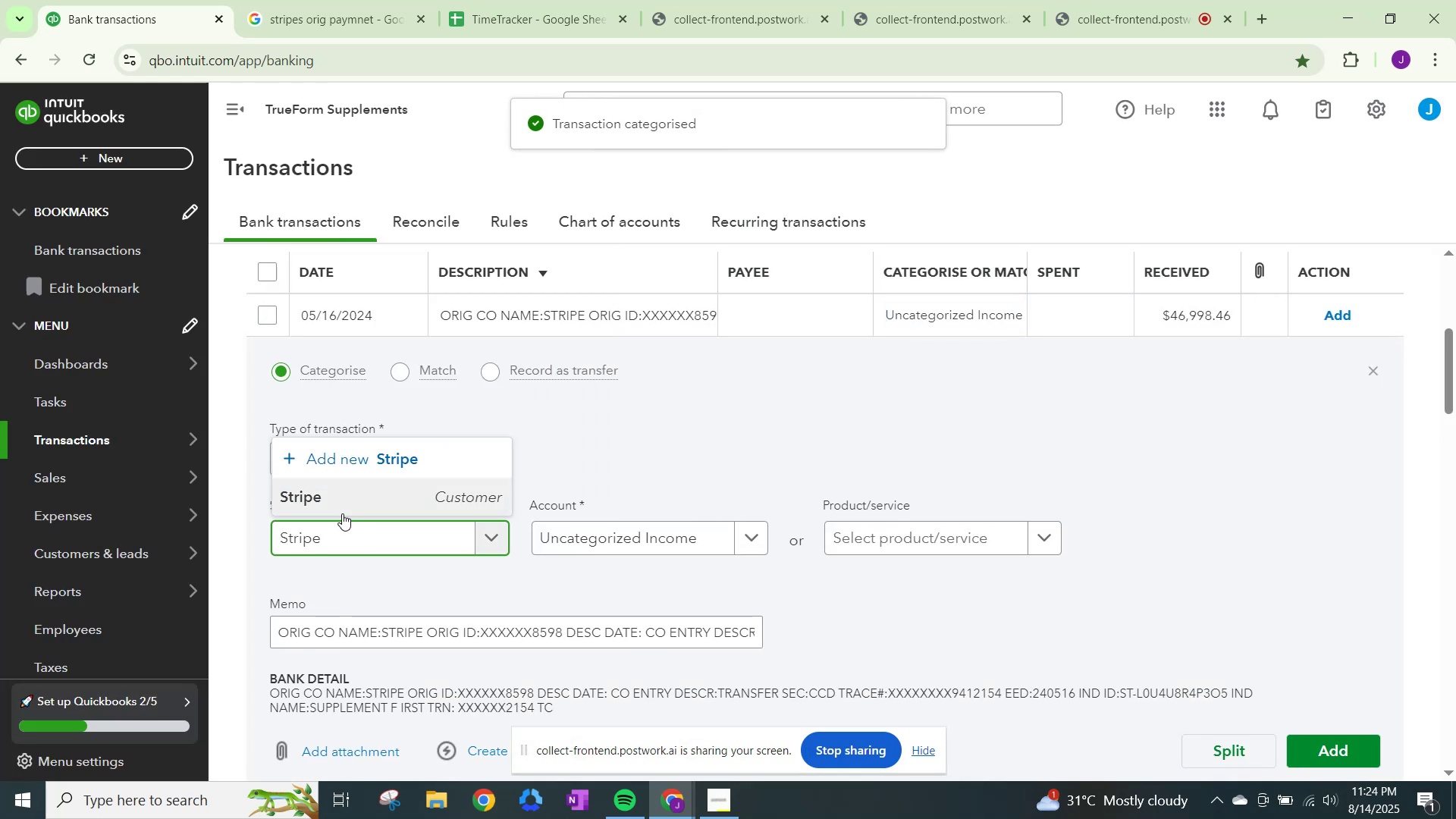 
left_click([350, 497])
 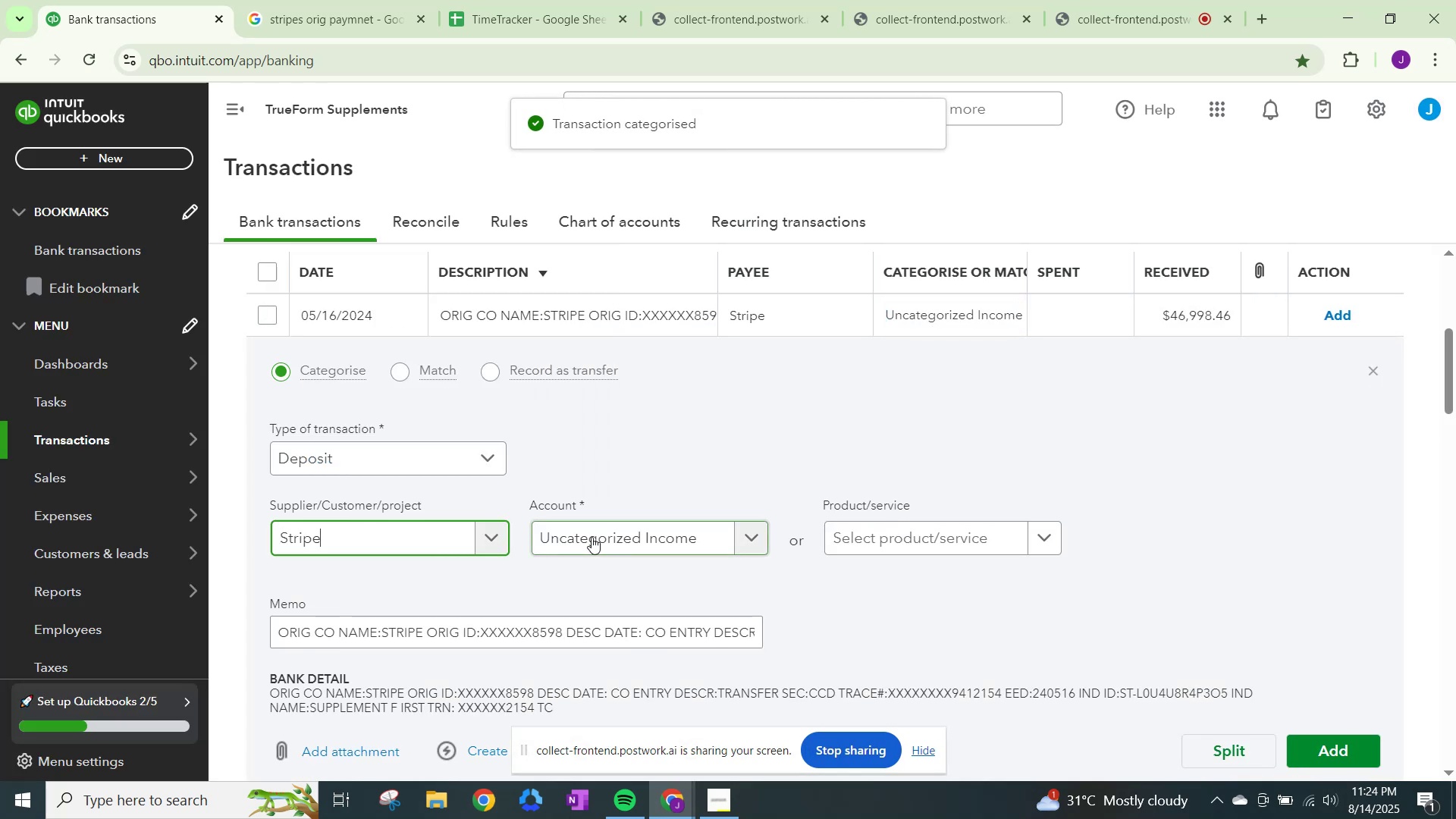 
left_click([592, 537])
 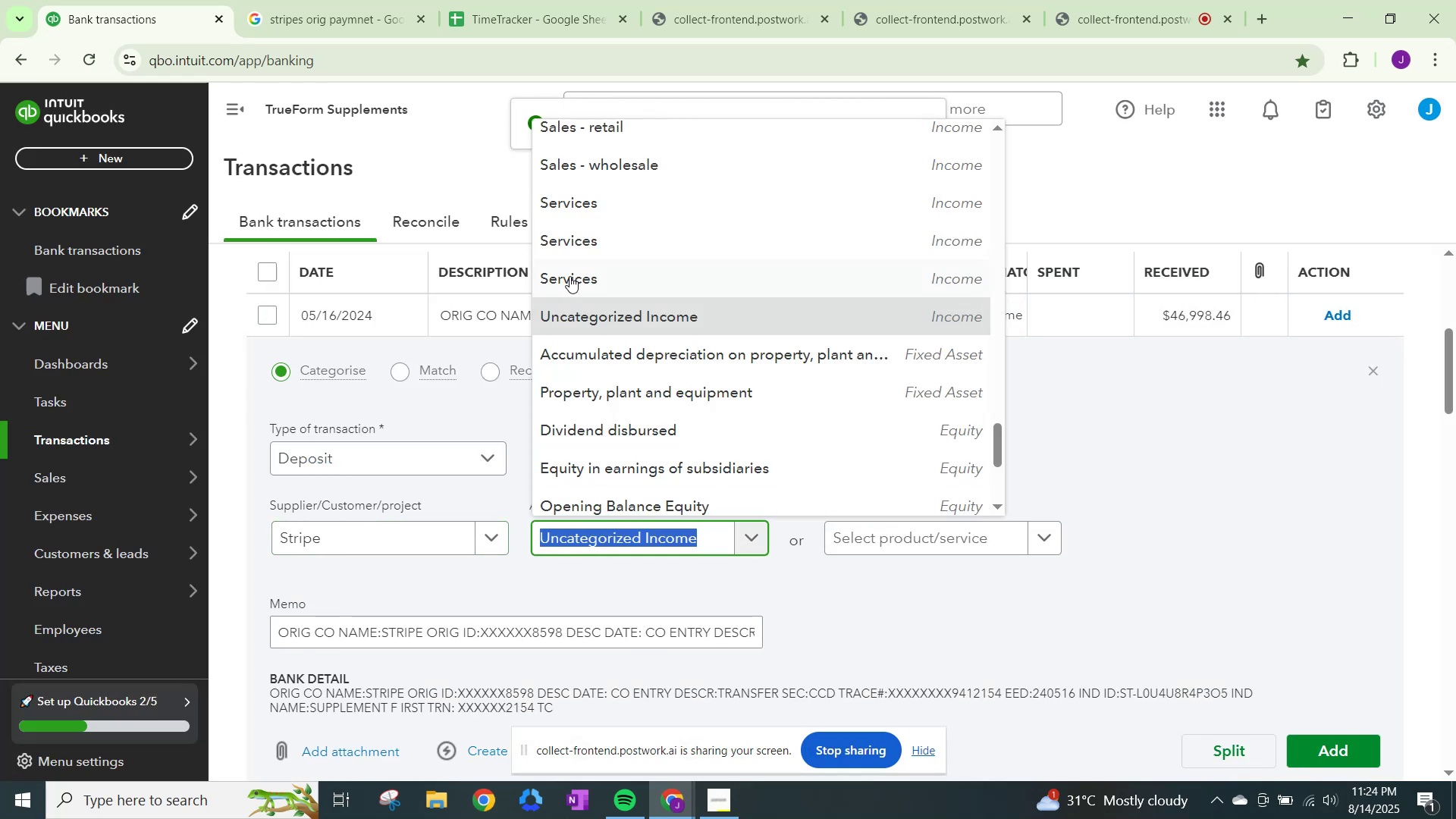 
left_click([570, 274])
 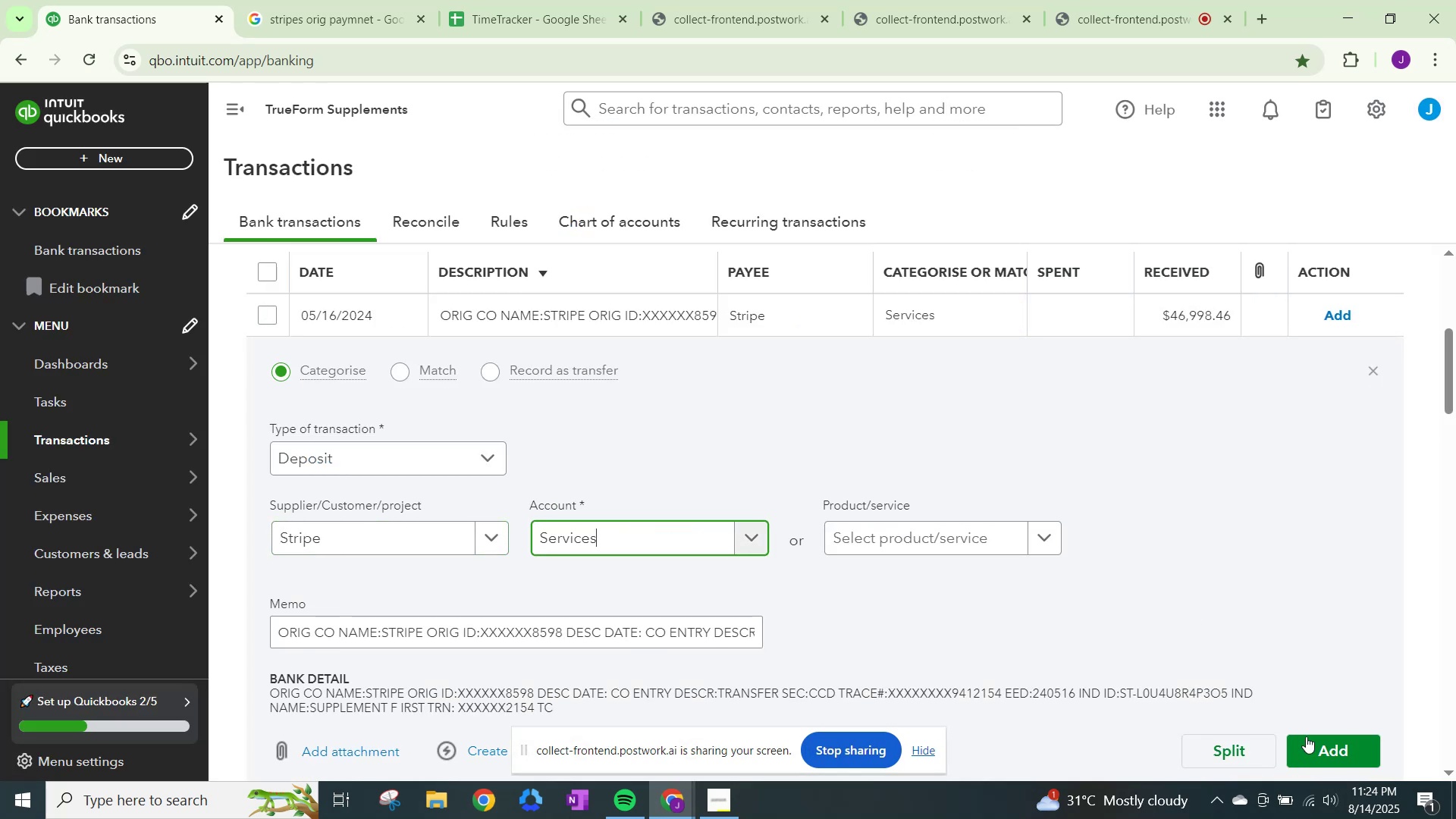 
left_click([1321, 749])
 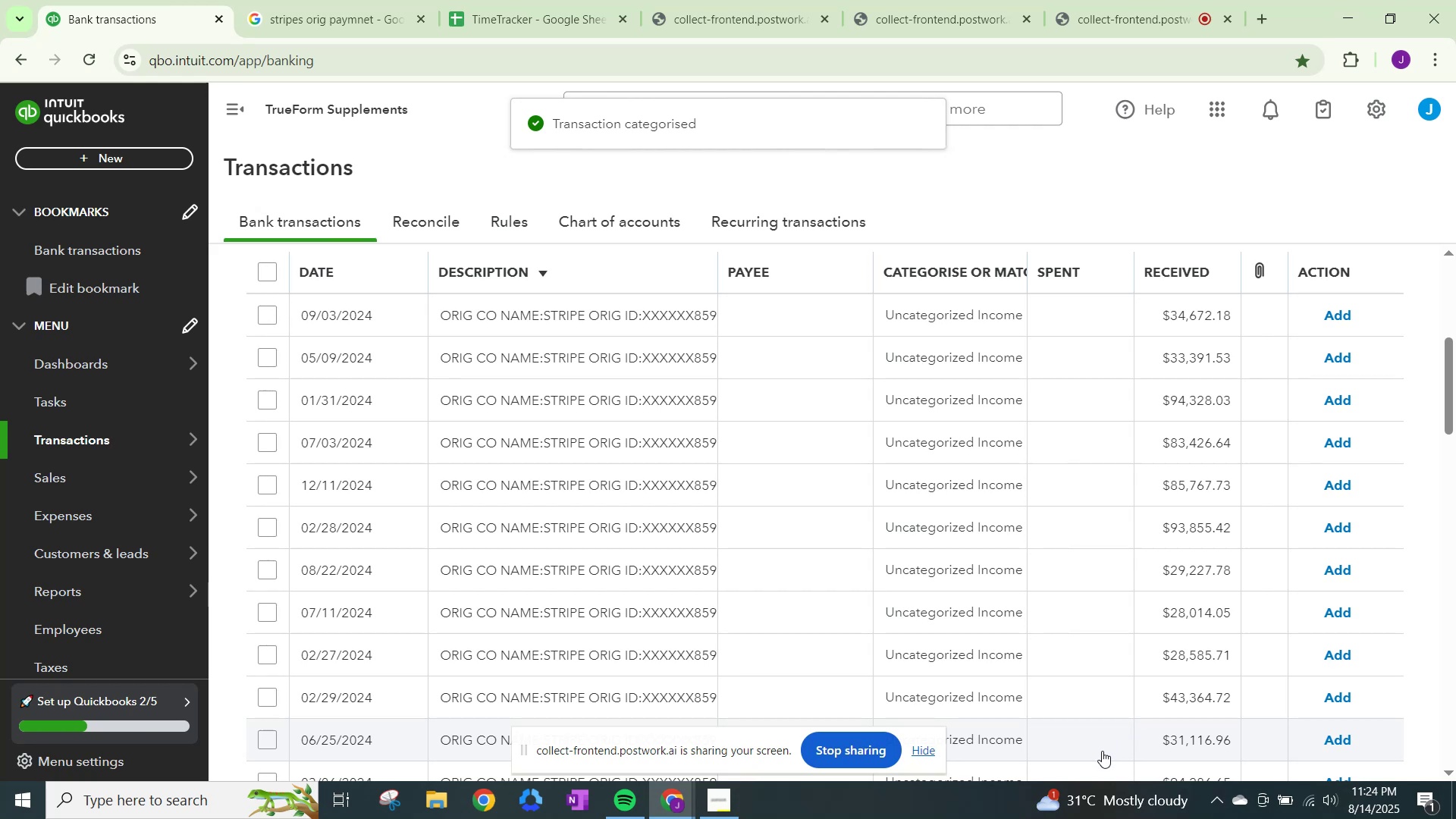 
mouse_move([1072, 778])
 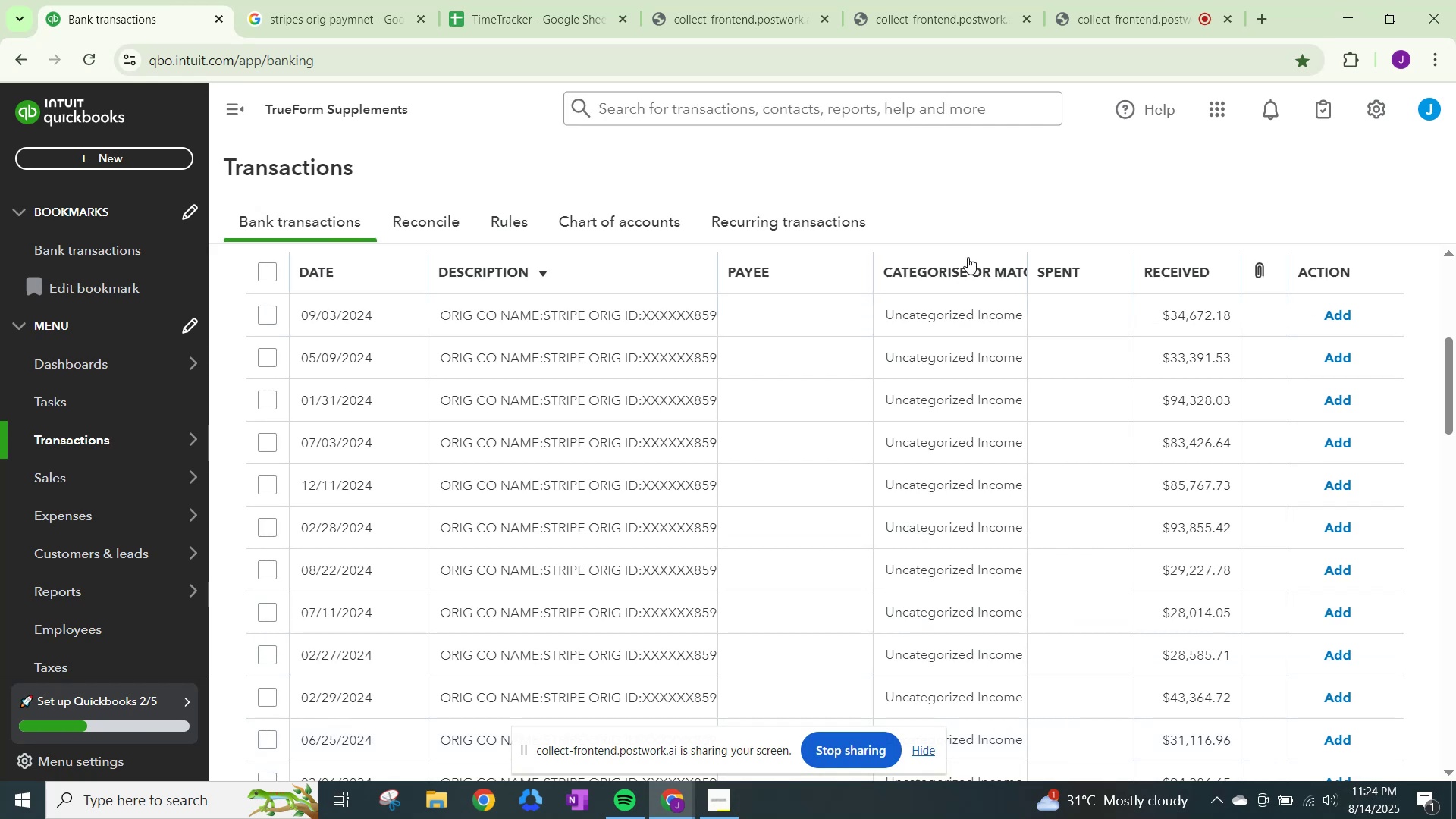 
left_click([966, 259])
 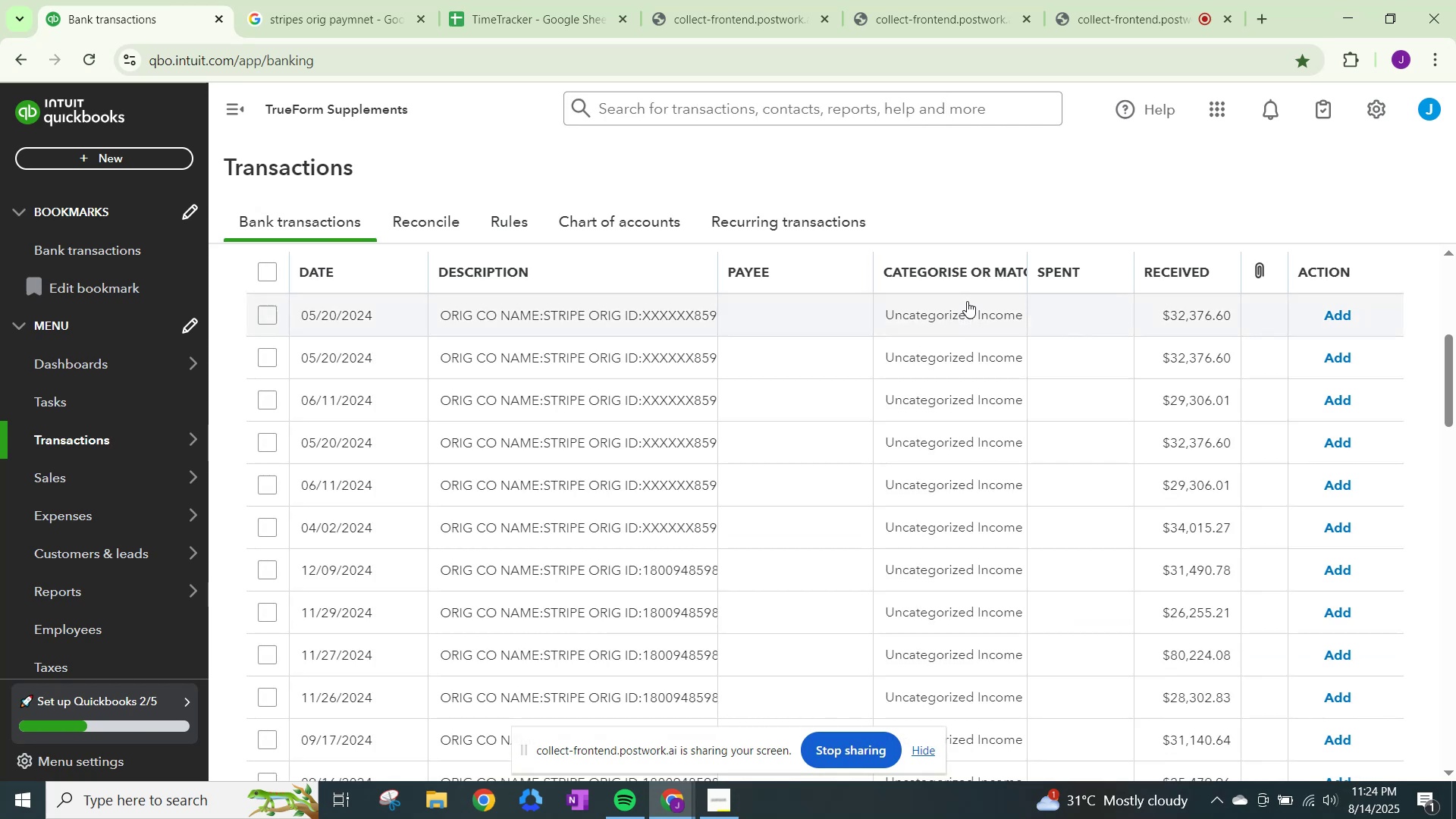 
left_click([967, 313])
 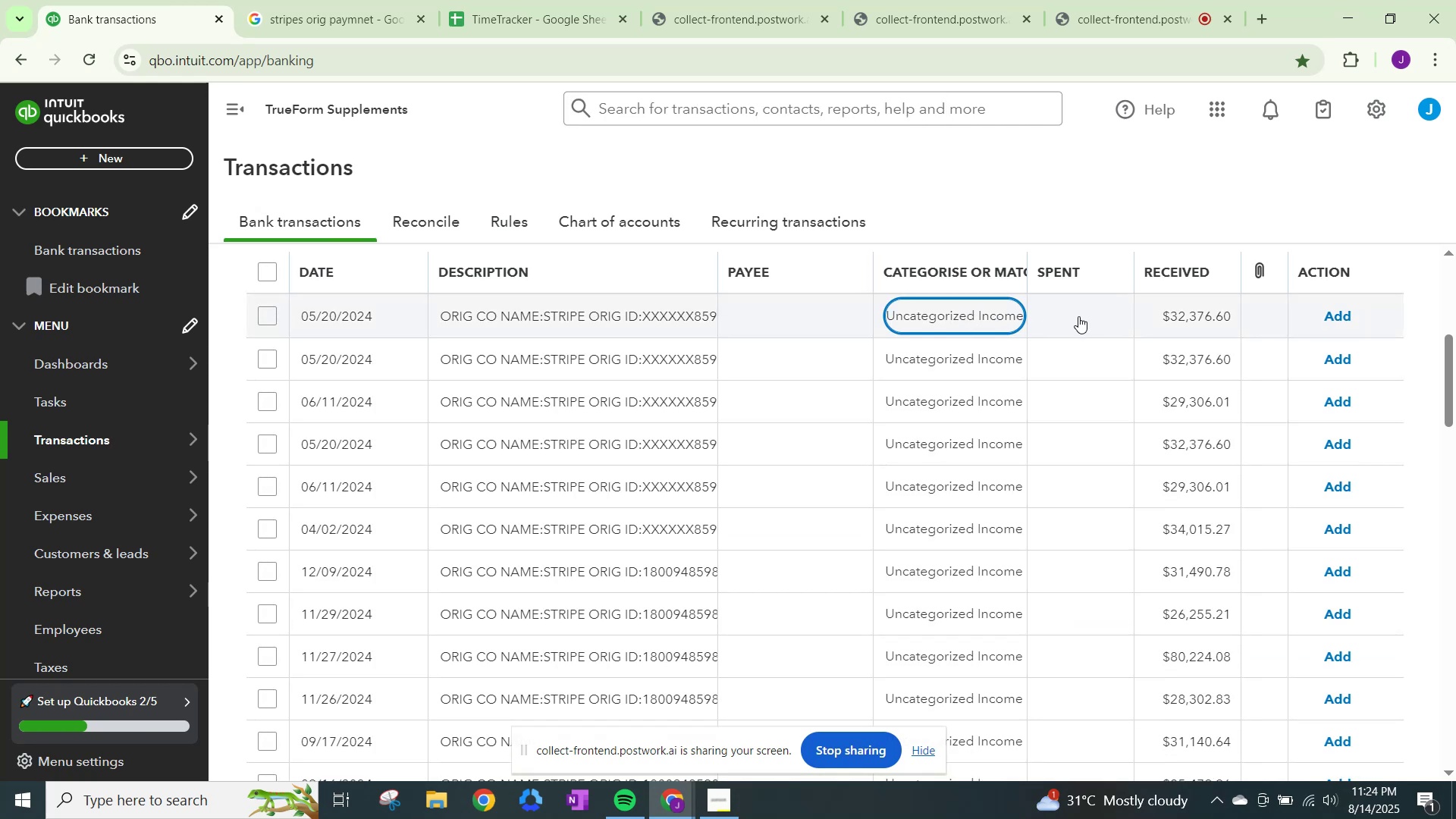 
scroll: coordinate [943, 557], scroll_direction: up, amount: 4.0
 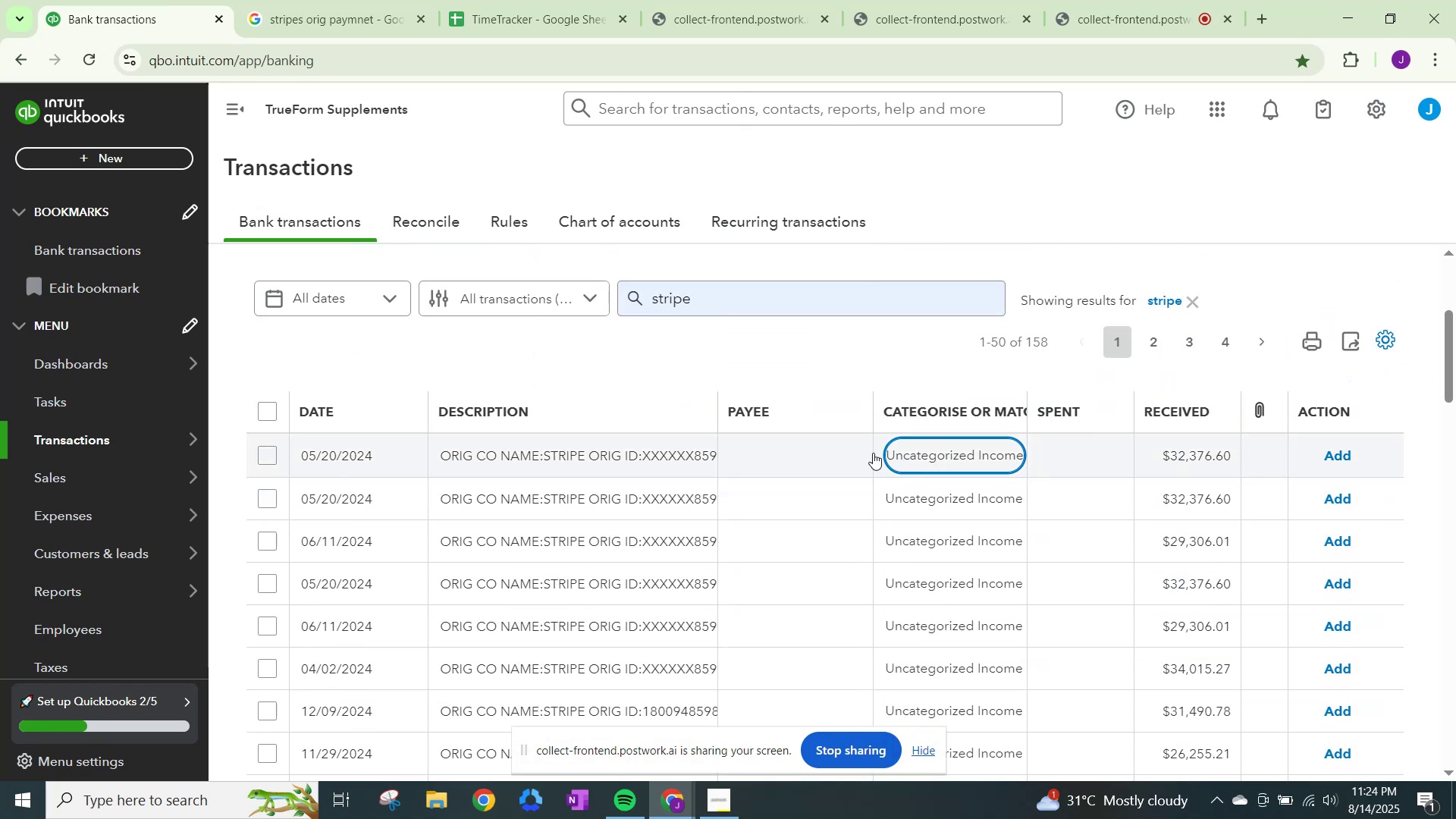 
left_click([830, 452])
 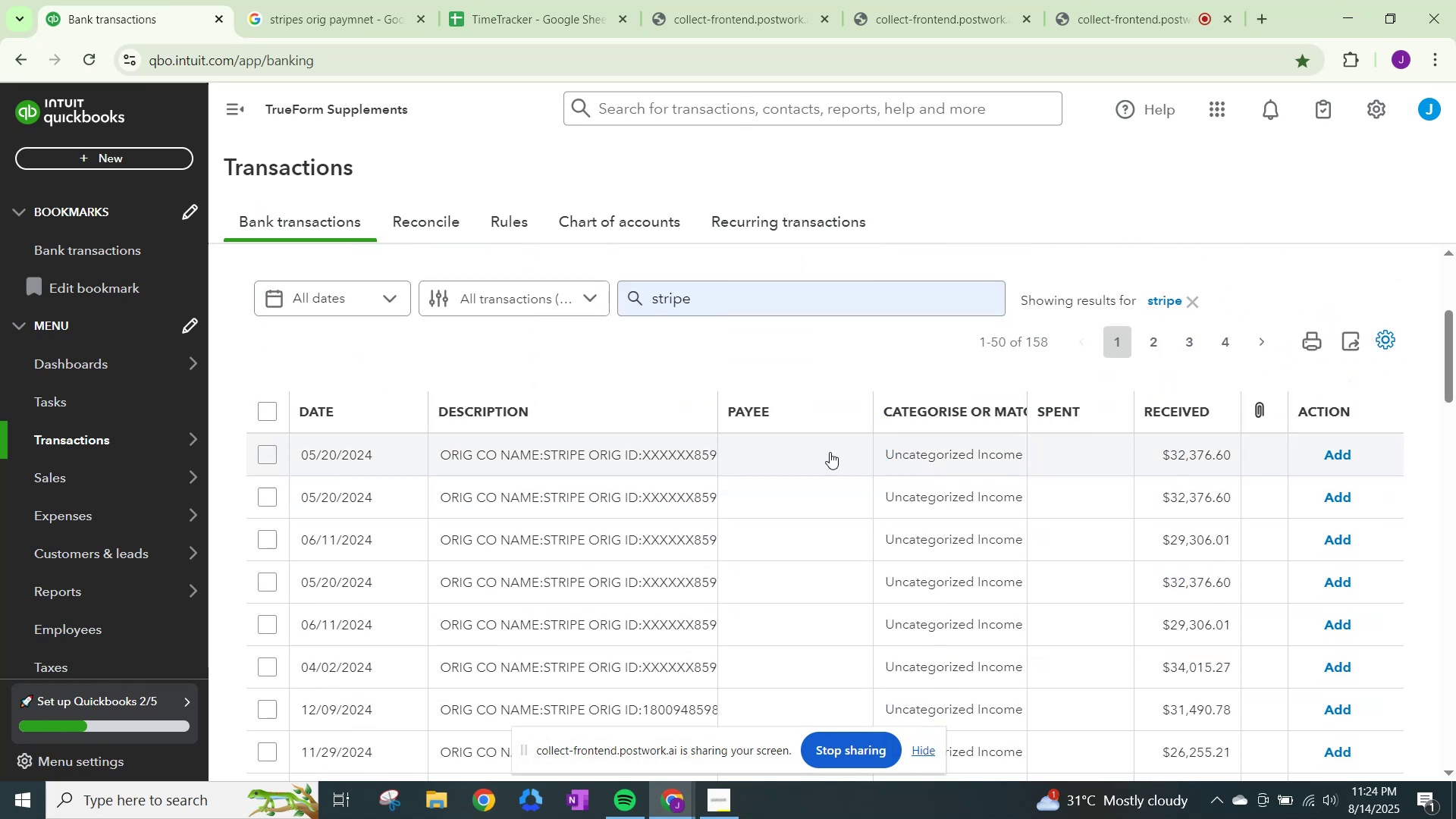 
left_click([830, 452])
 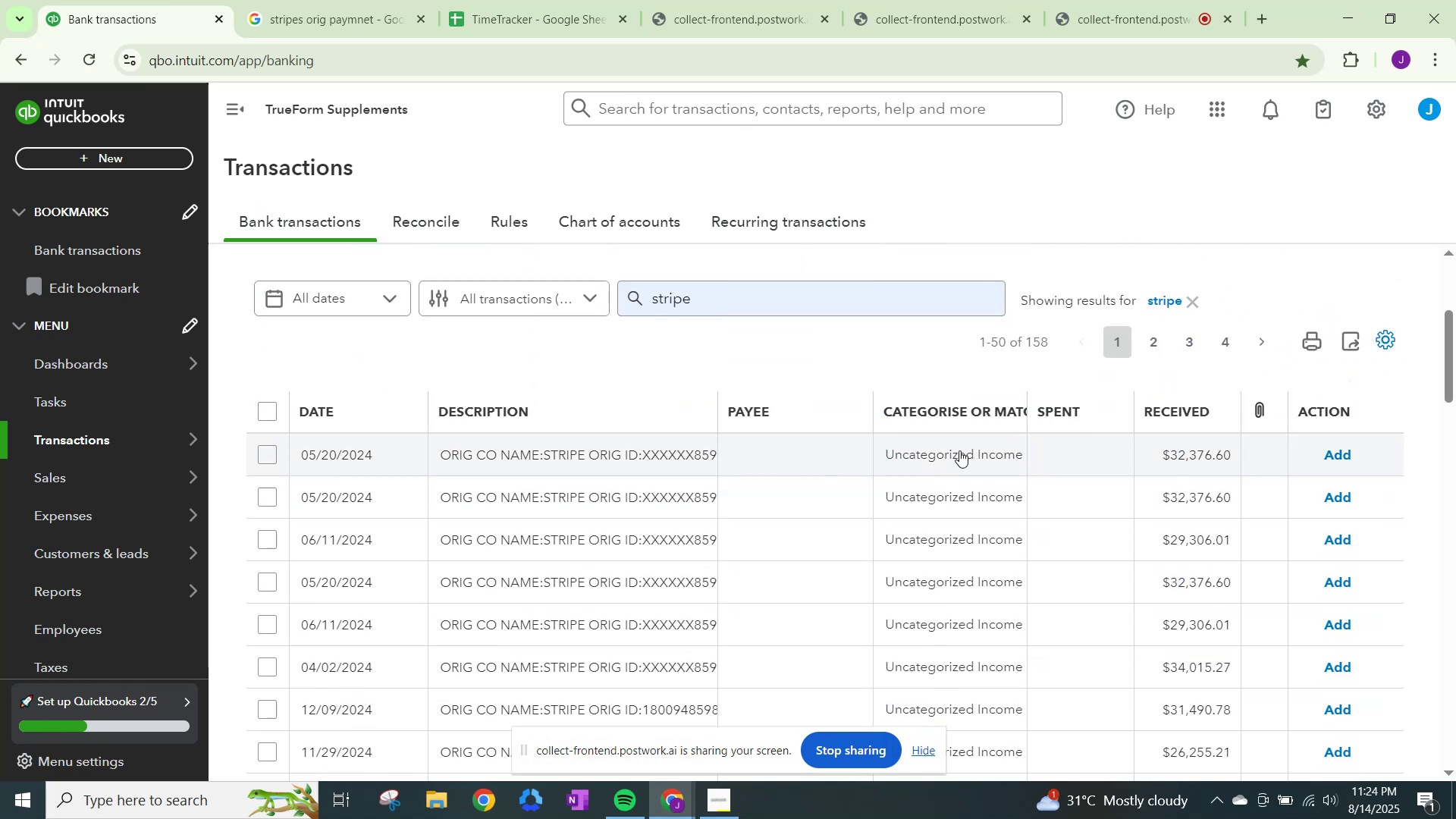 
left_click([959, 451])
 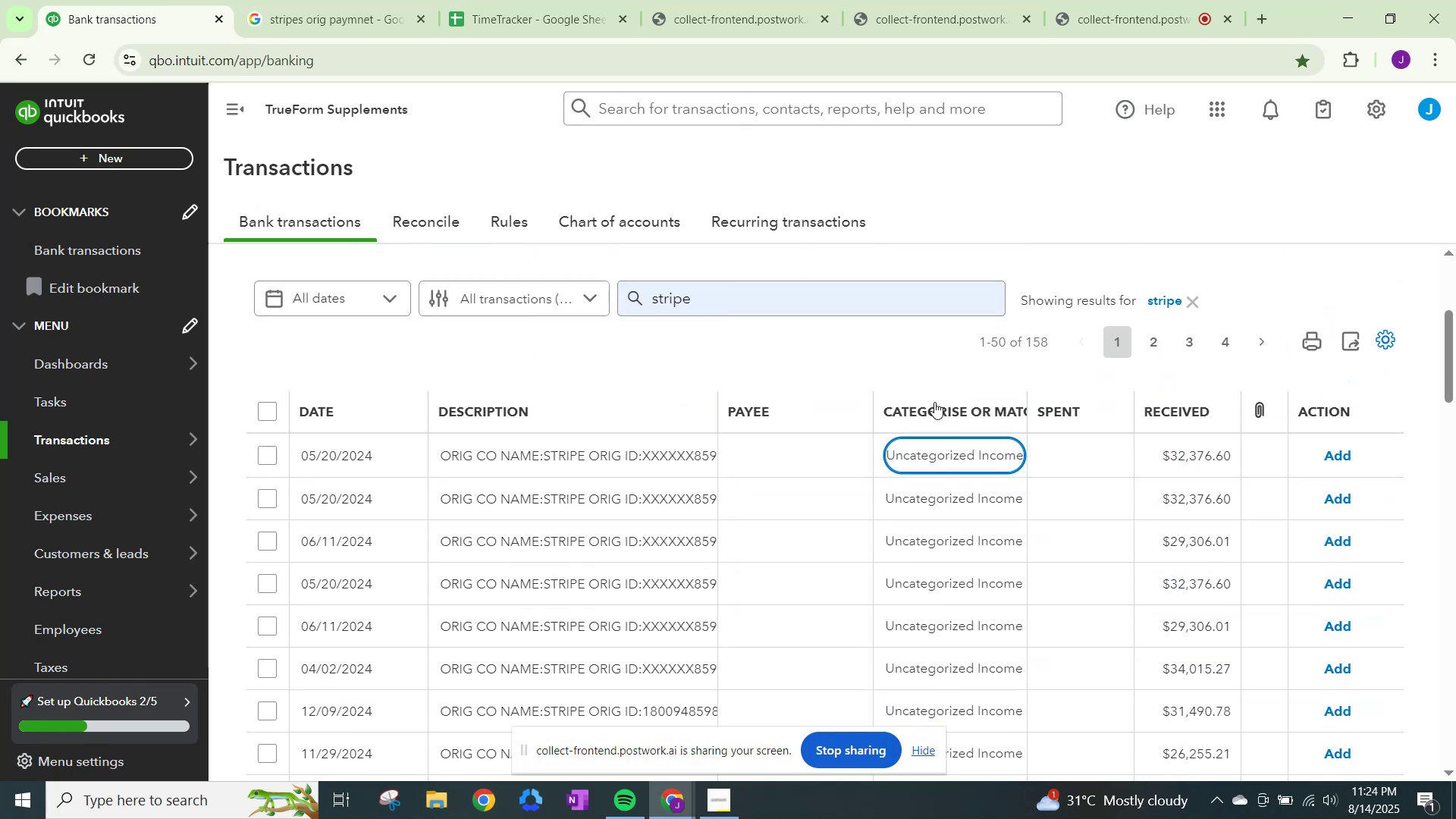 
type(ass)
 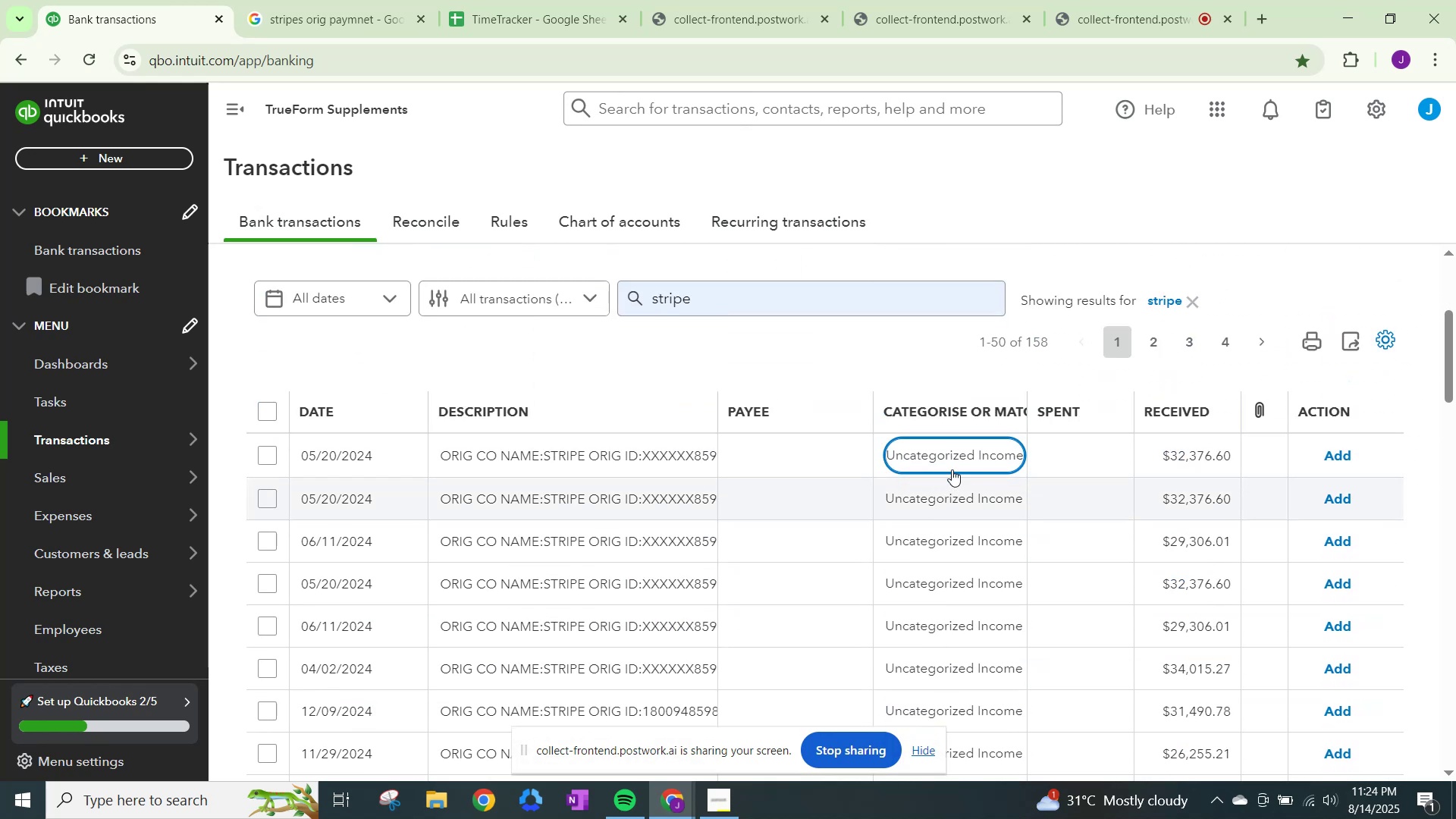 
left_click([953, 455])
 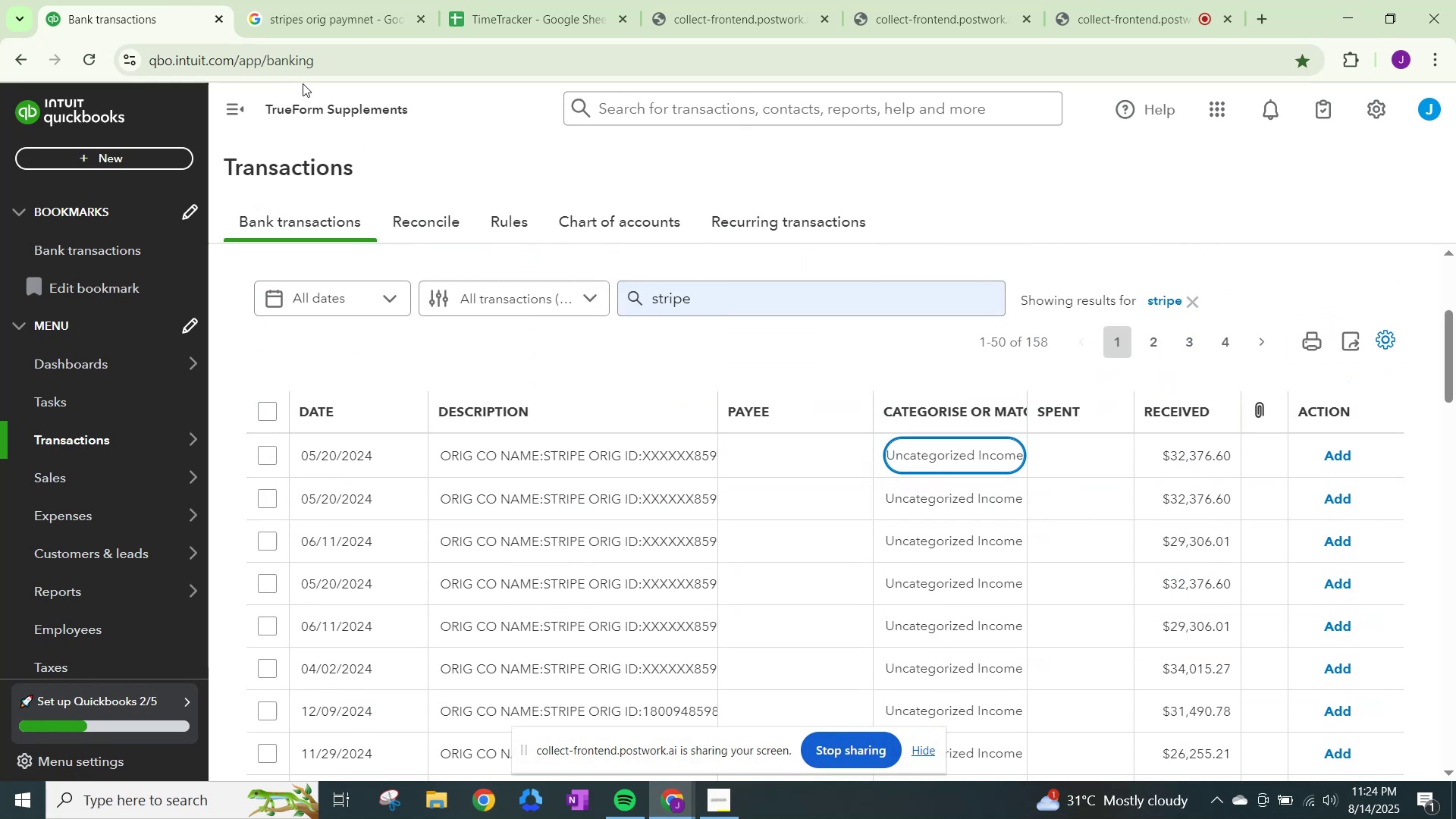 
left_click([337, 57])
 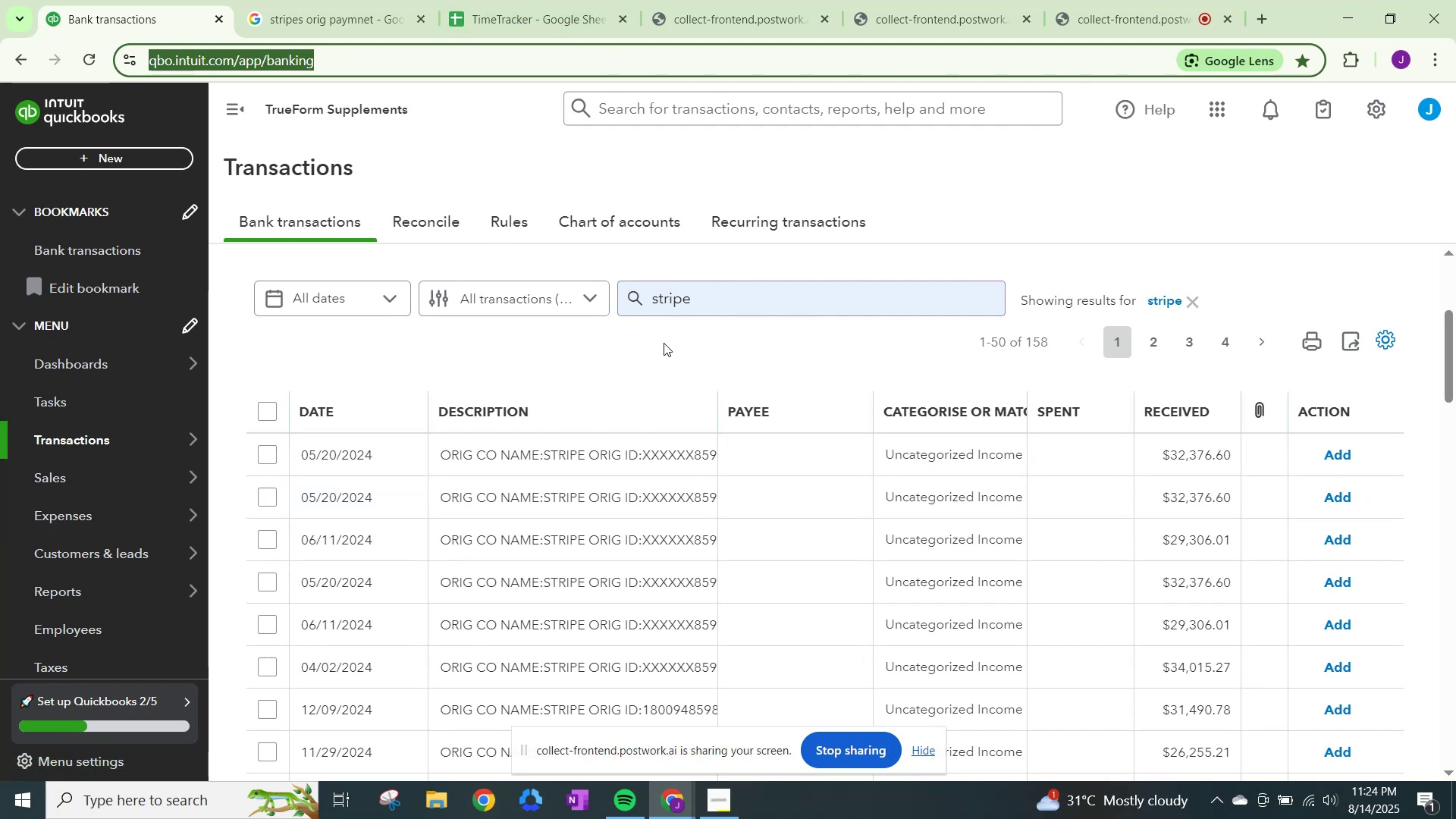 
wait(7.06)
 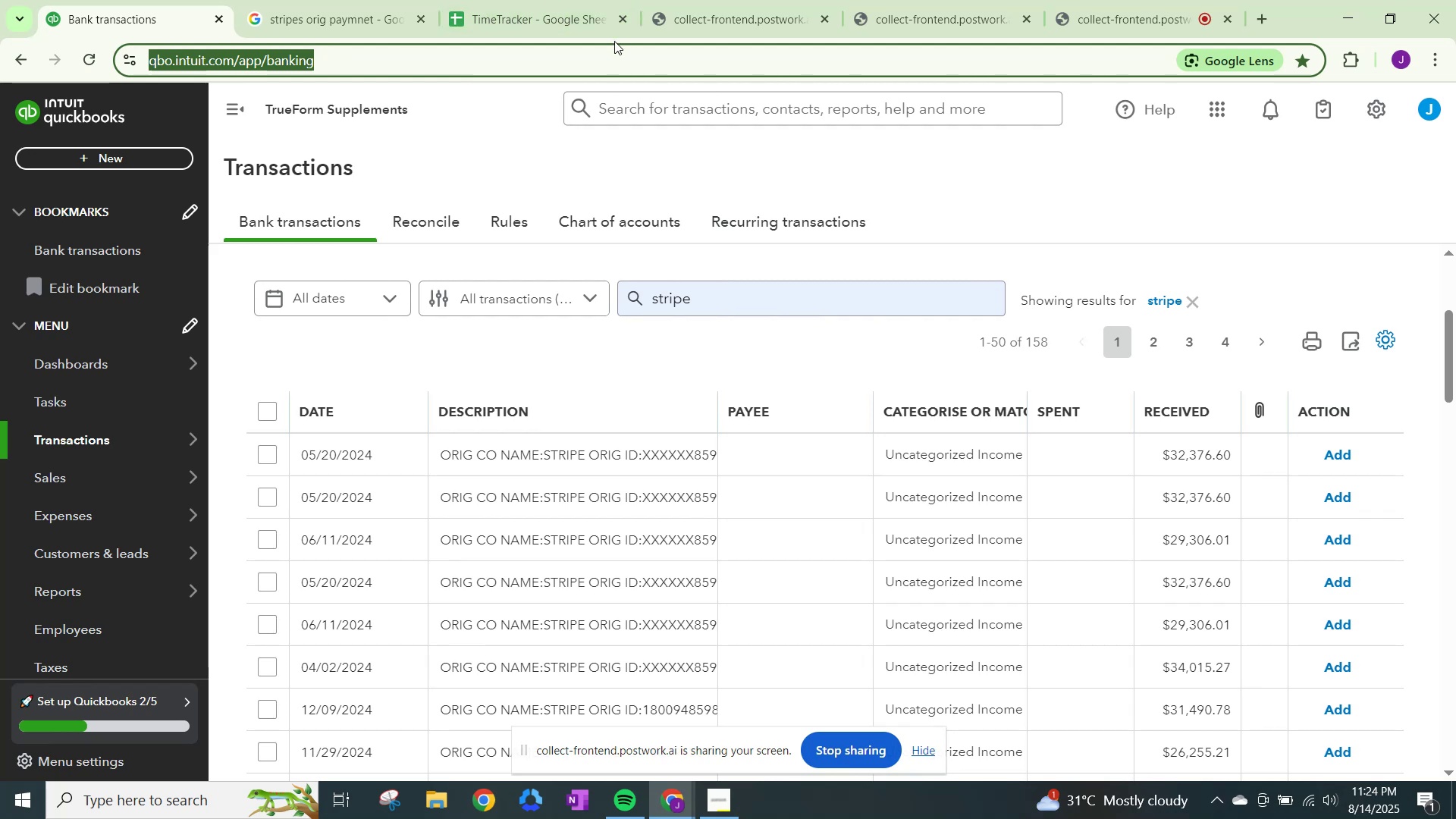 
left_click([259, 441])
 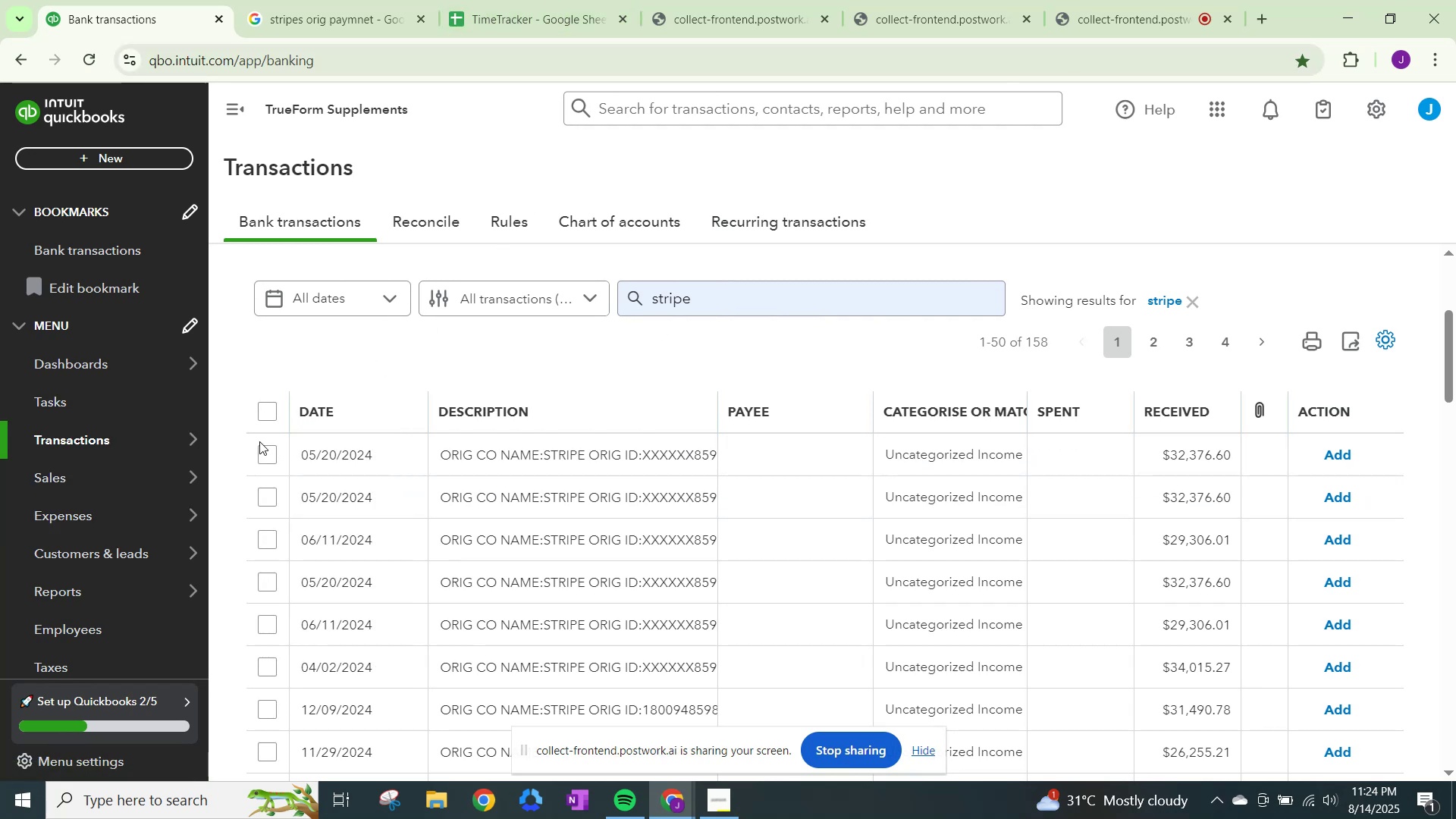 
left_click([287, 67])
 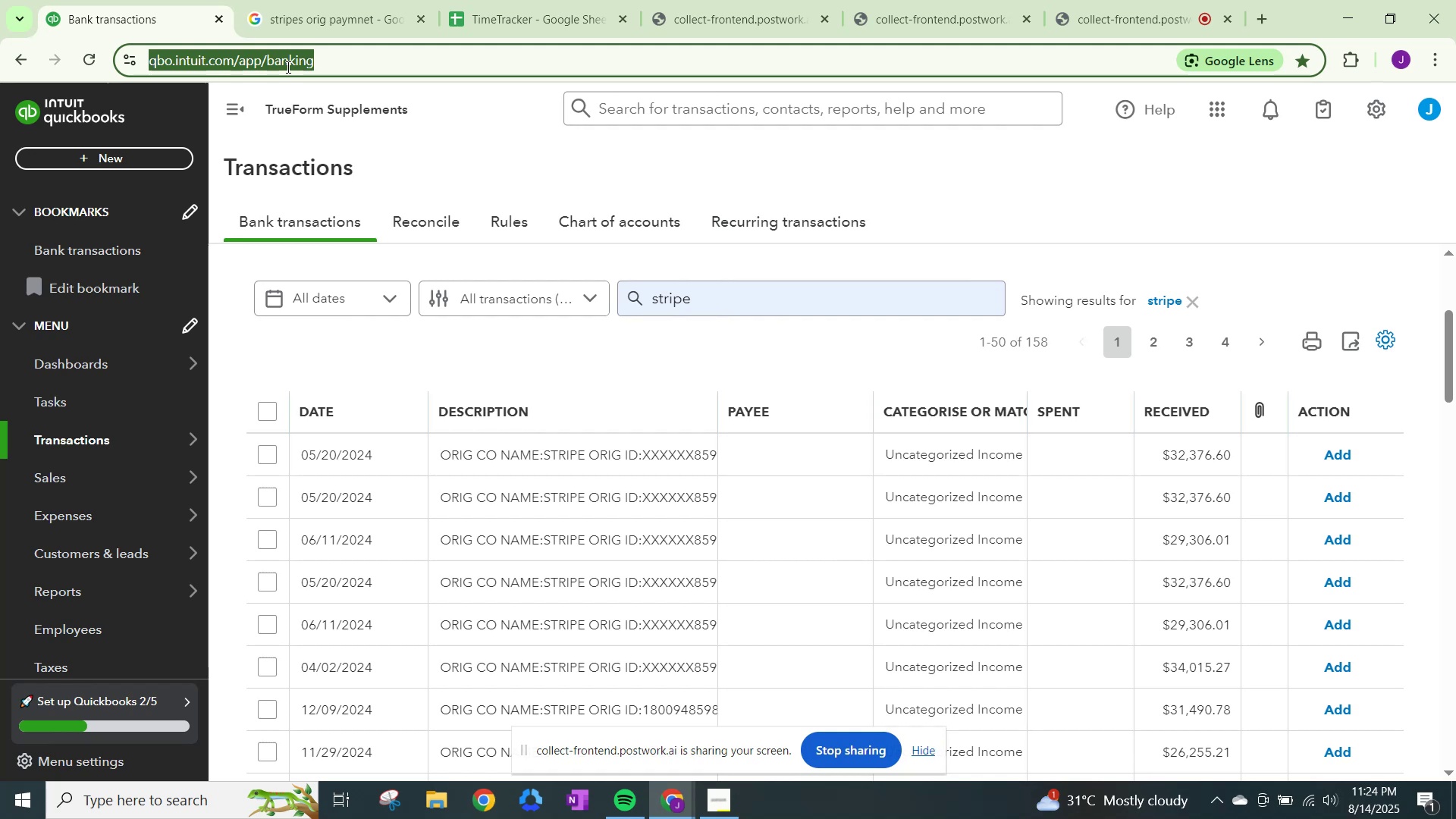 
key(Enter)
 